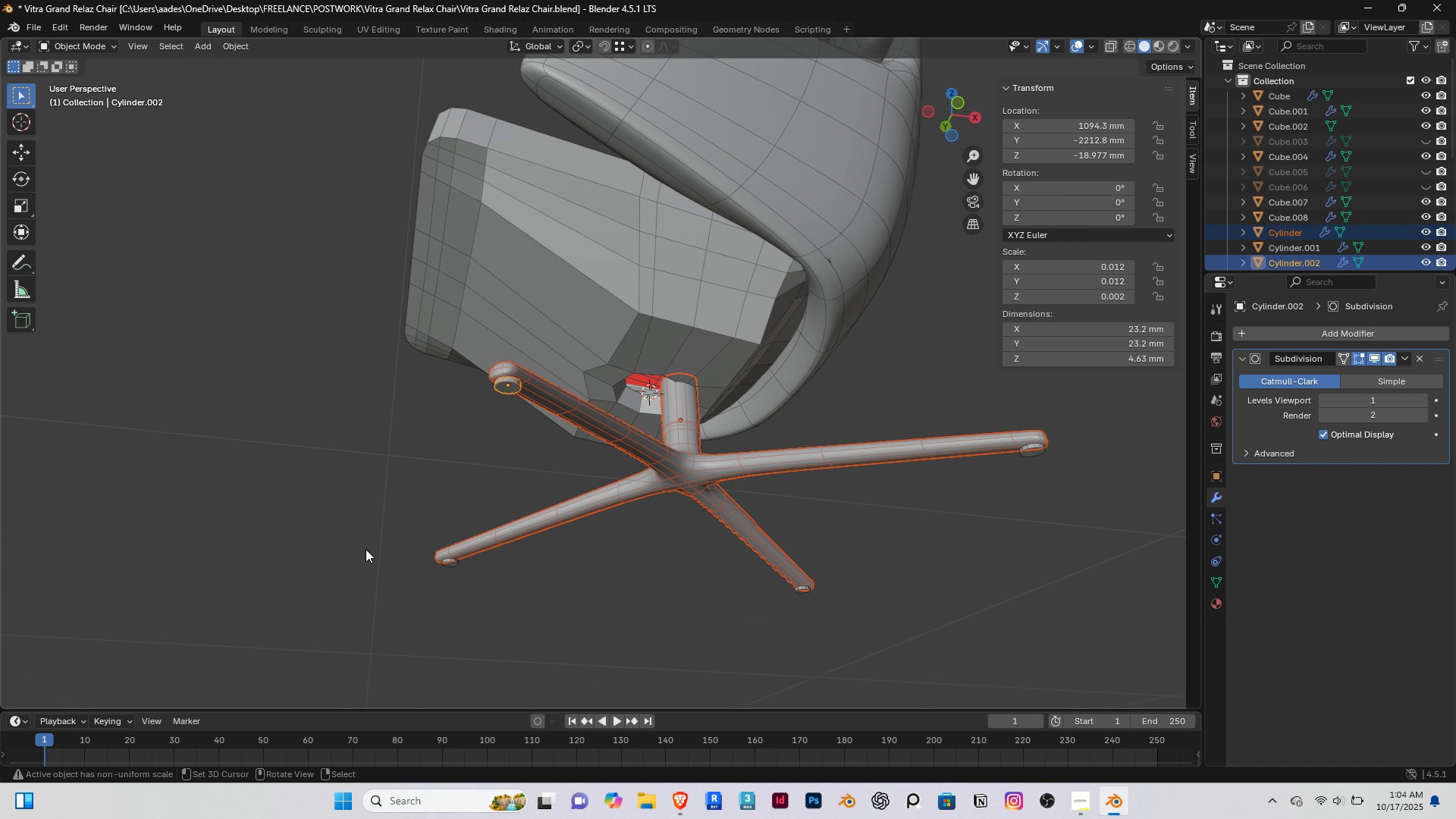 
right_click([366, 549])
 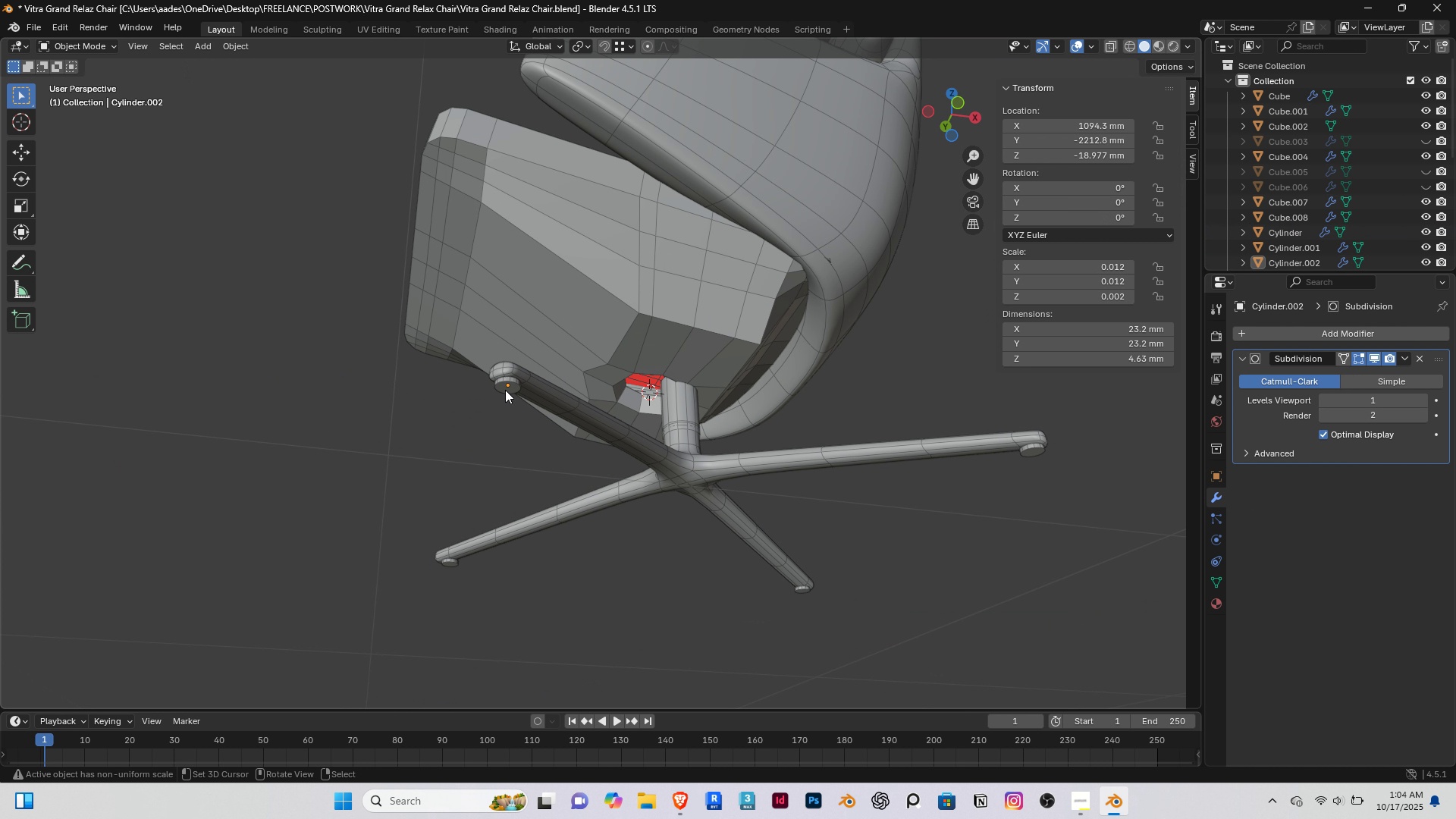 
right_click([504, 389])
 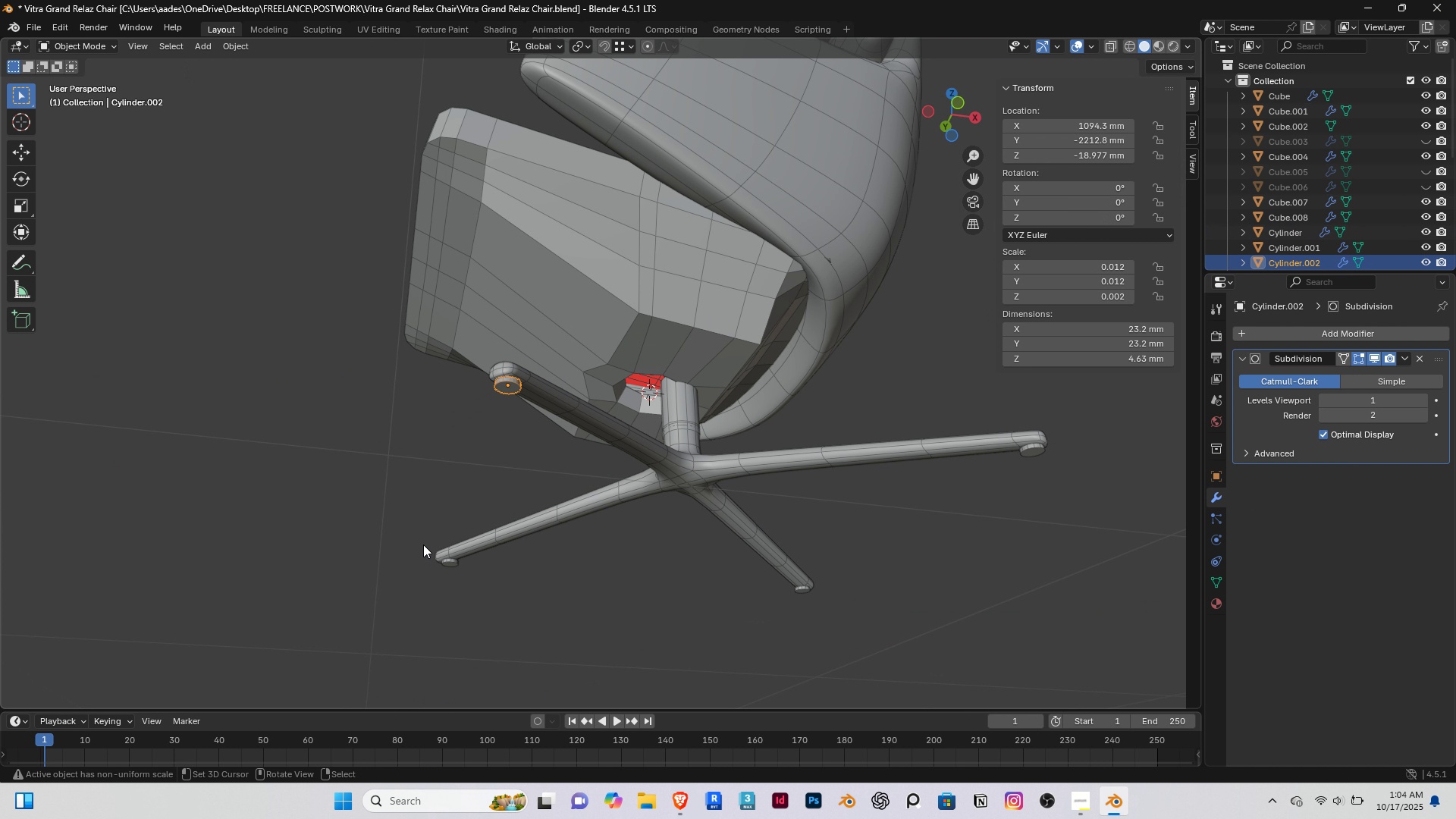 
hold_key(key=ShiftRight, duration=1.51)
right_click([448, 563])
 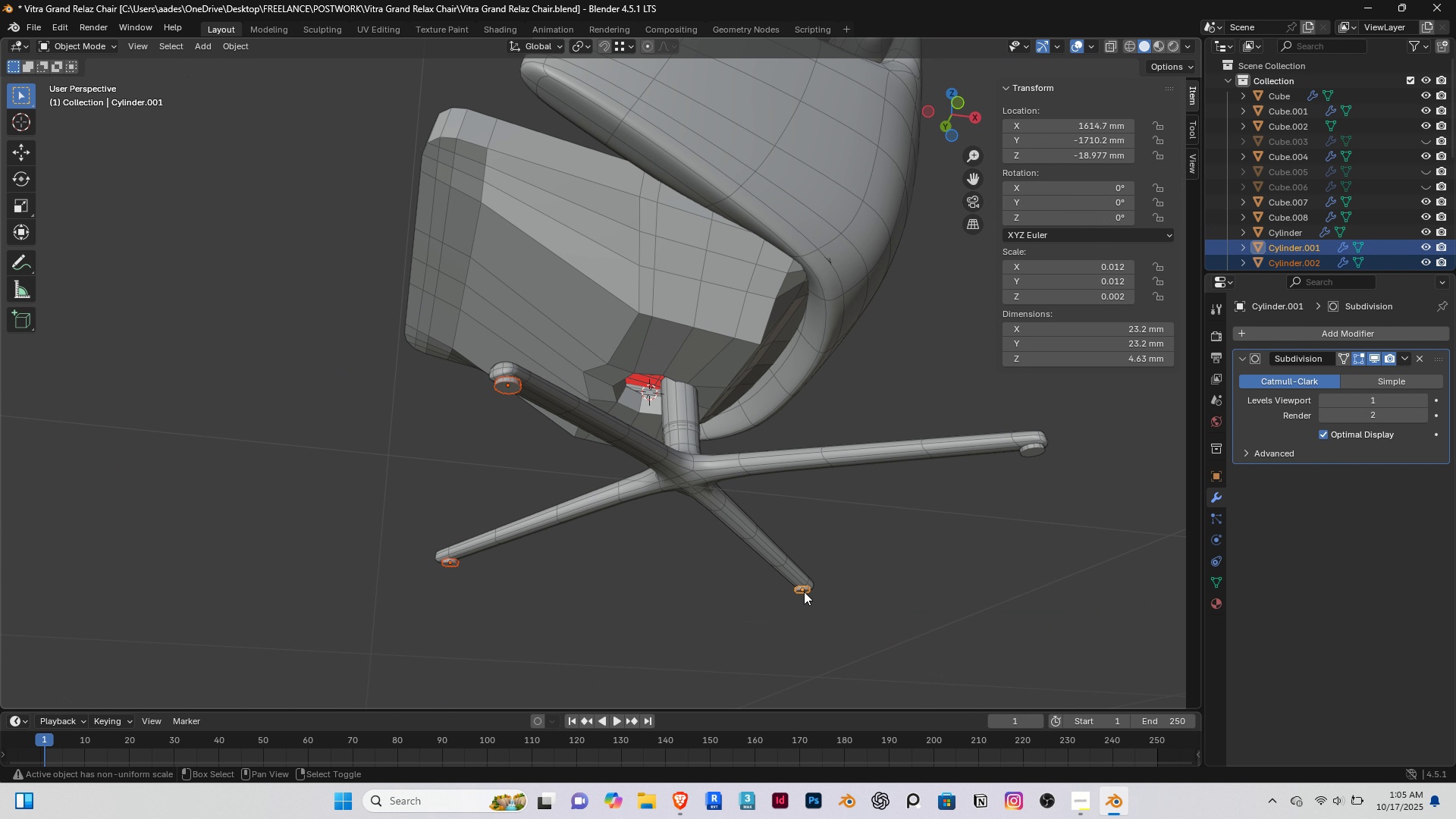 
hold_key(key=ShiftRight, duration=1.51)
right_click([804, 592])
 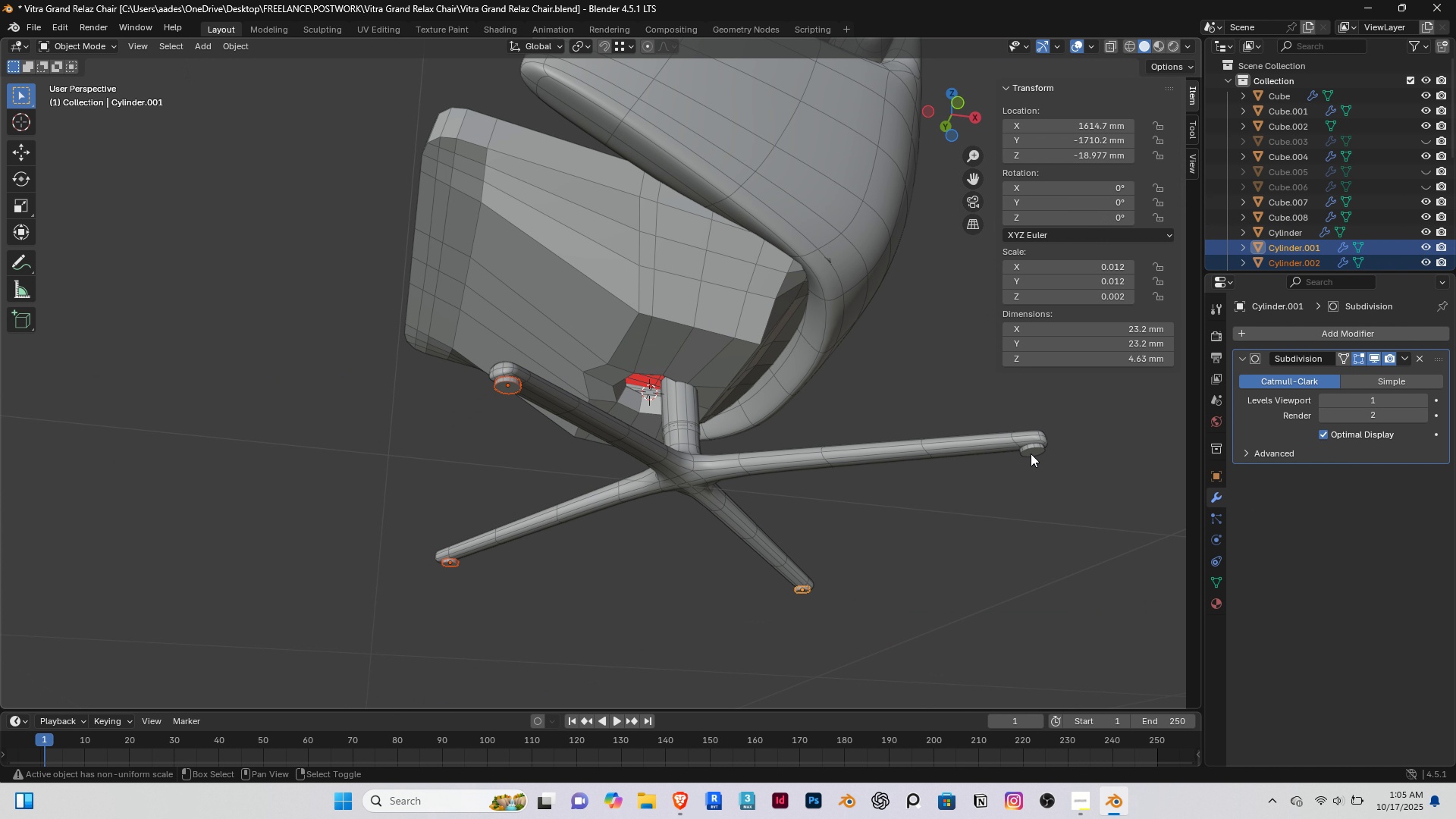 
right_click([1031, 453])
 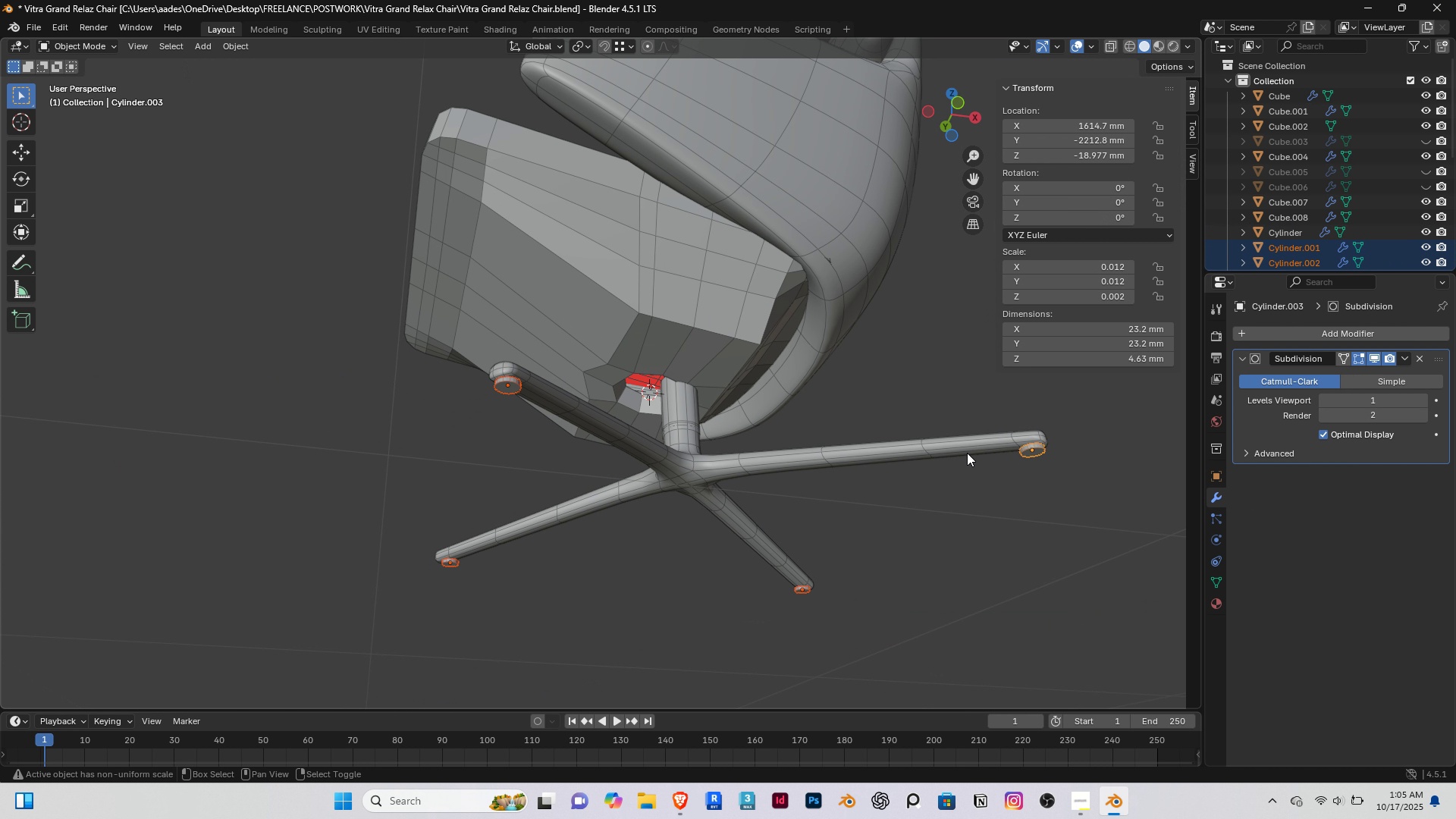 
hold_key(key=ShiftRight, duration=0.83)
right_click([934, 447])
 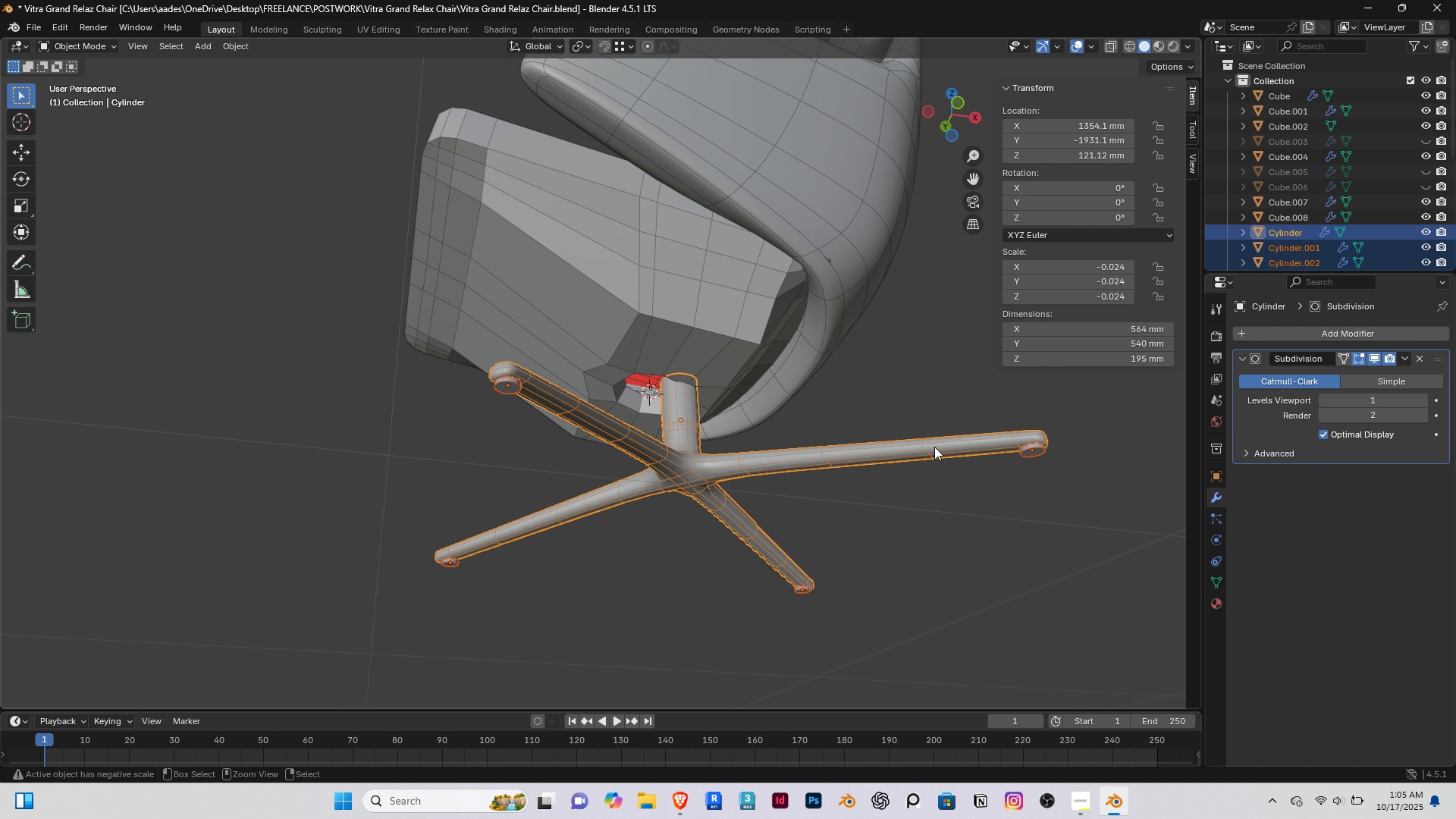 
key(Control+P)
 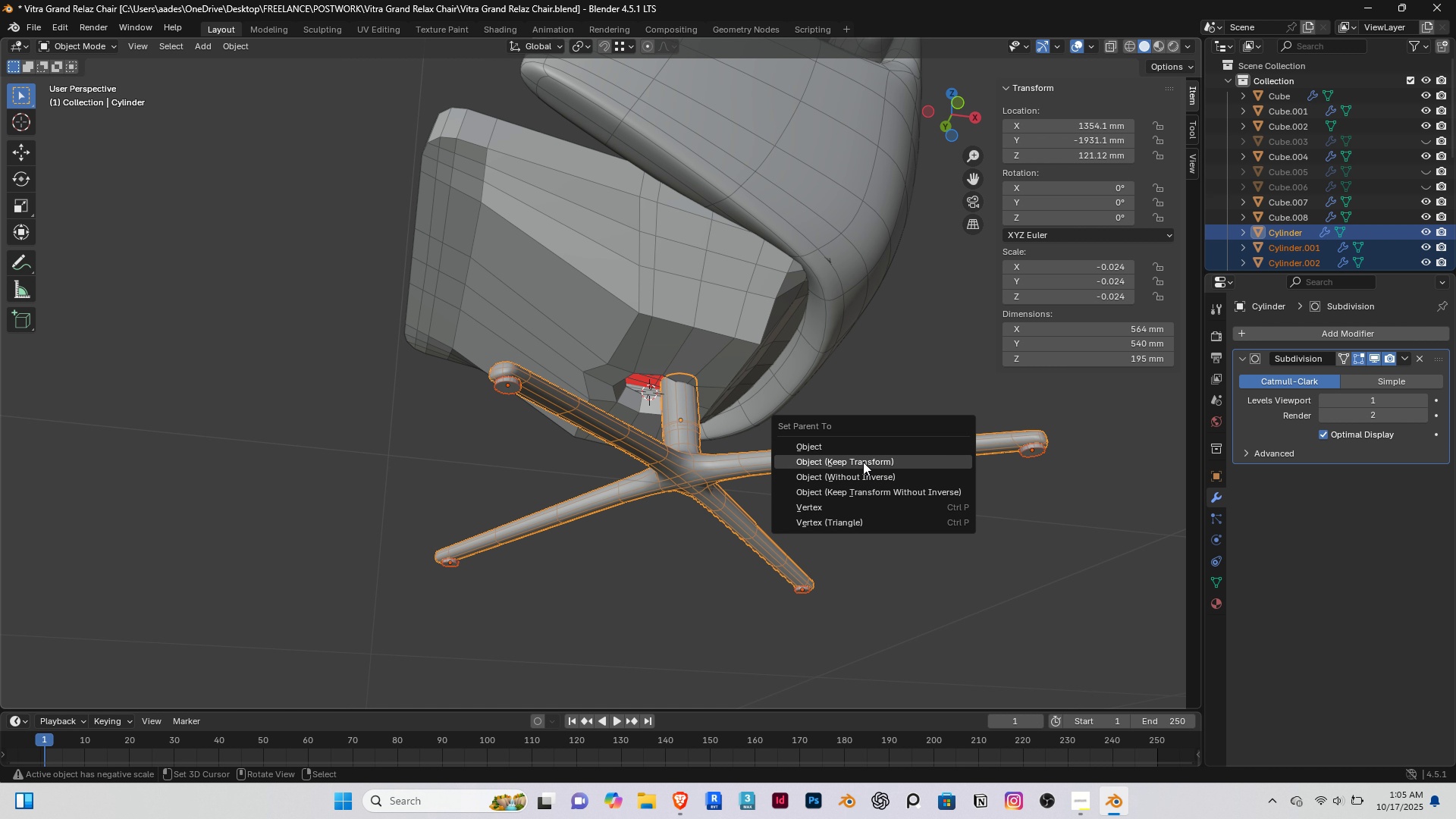 
left_click([863, 462])
 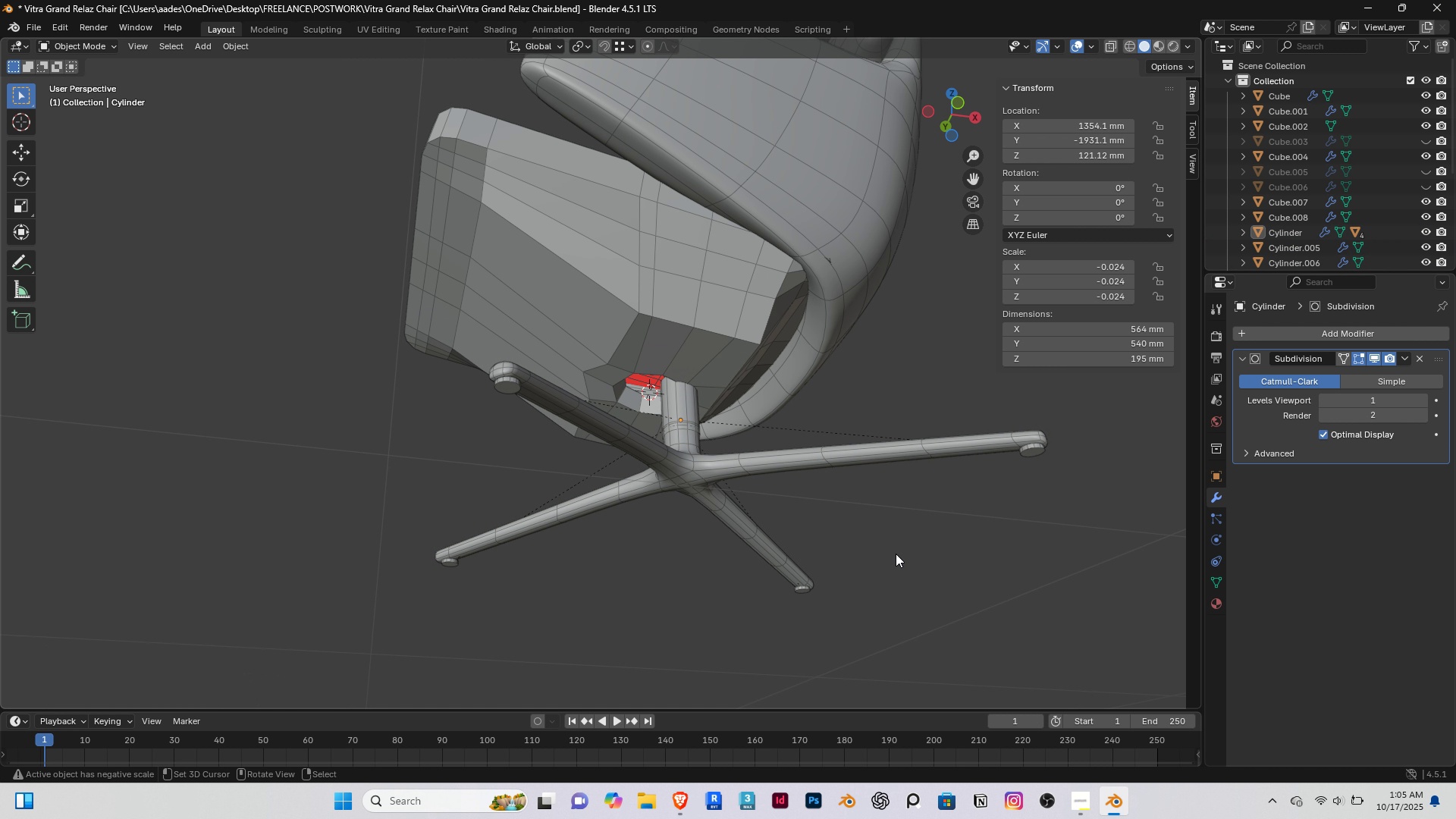 
right_click([898, 554])
 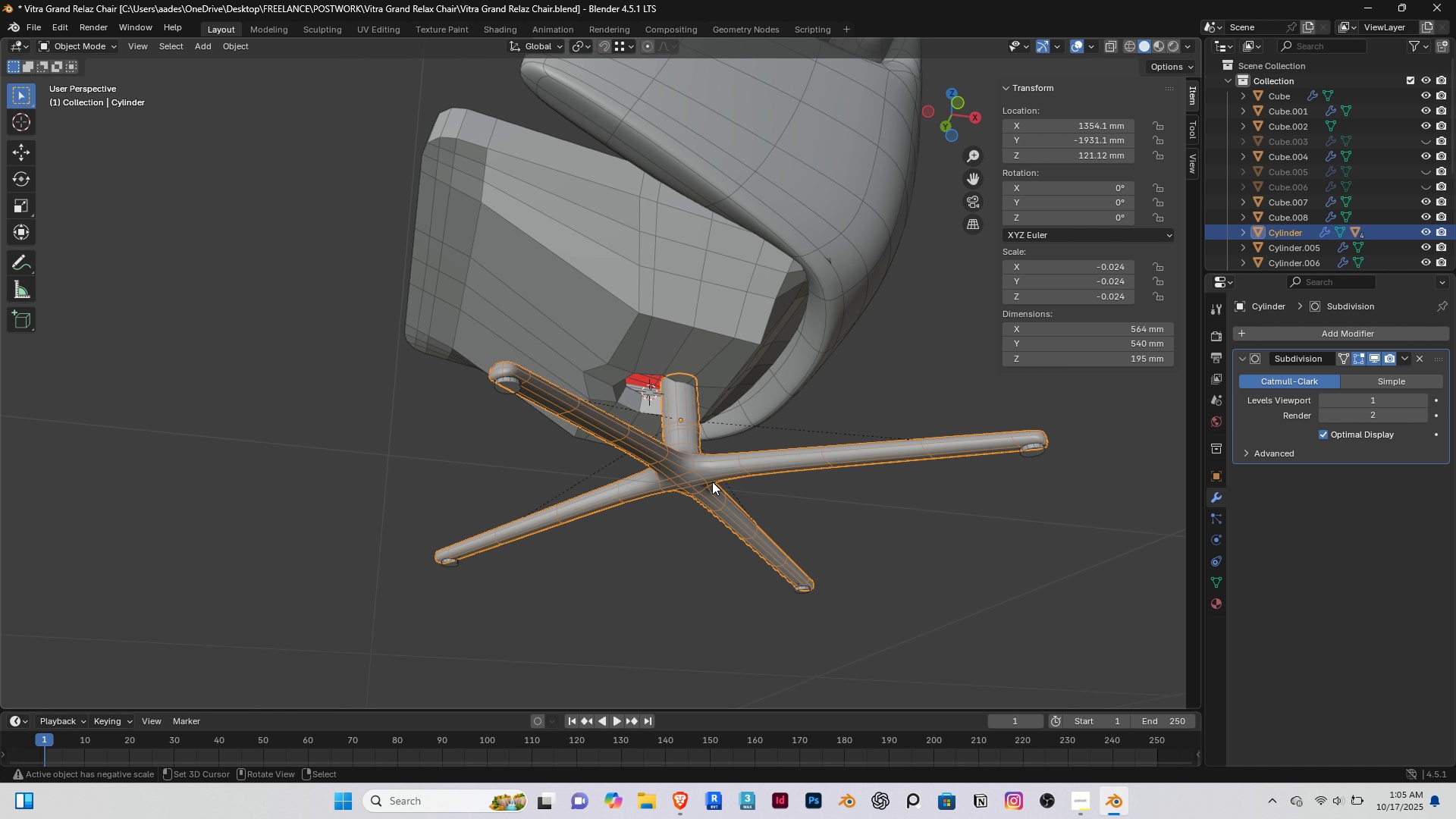 
right_click([712, 482])
 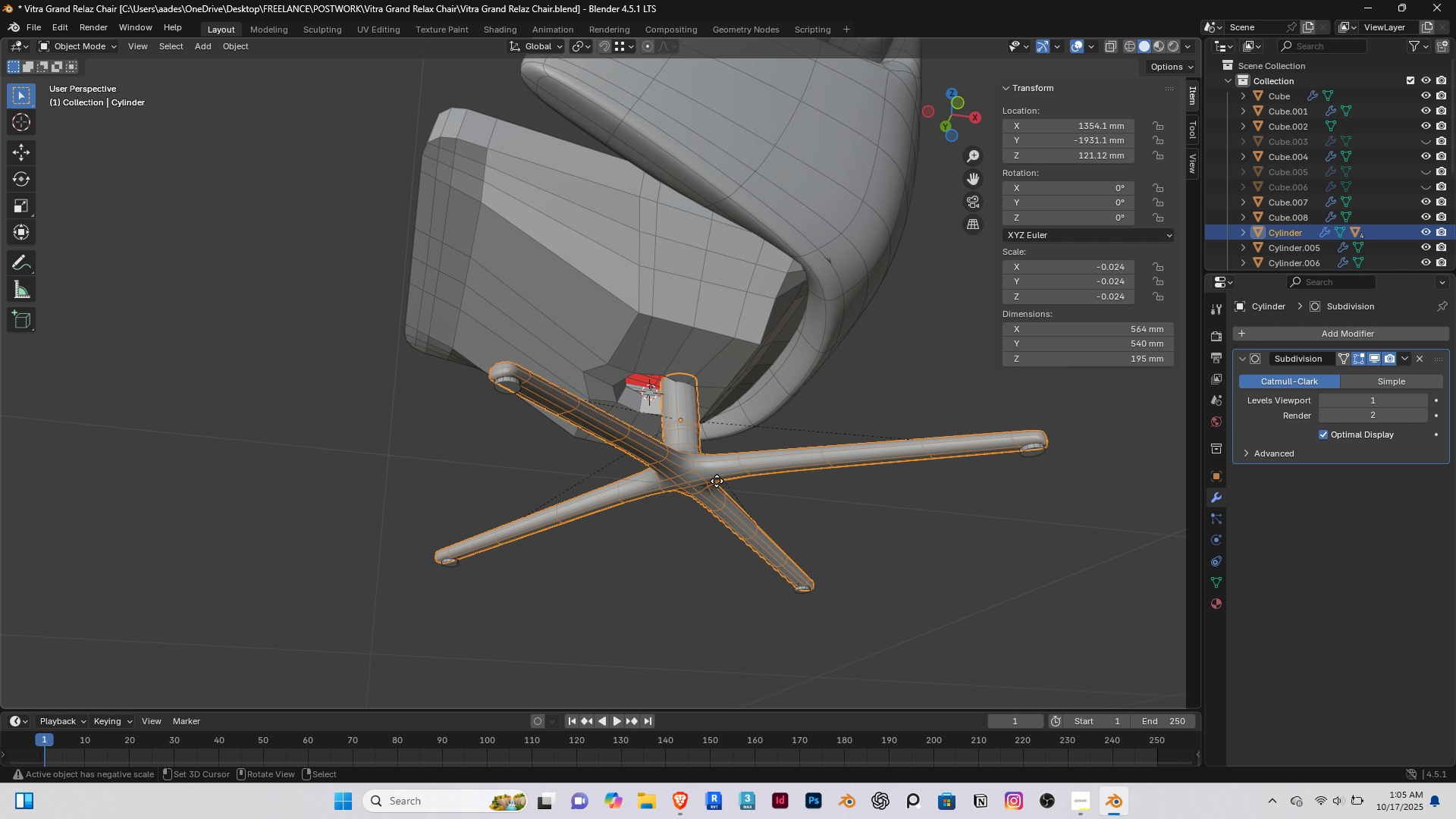 
key(G)
 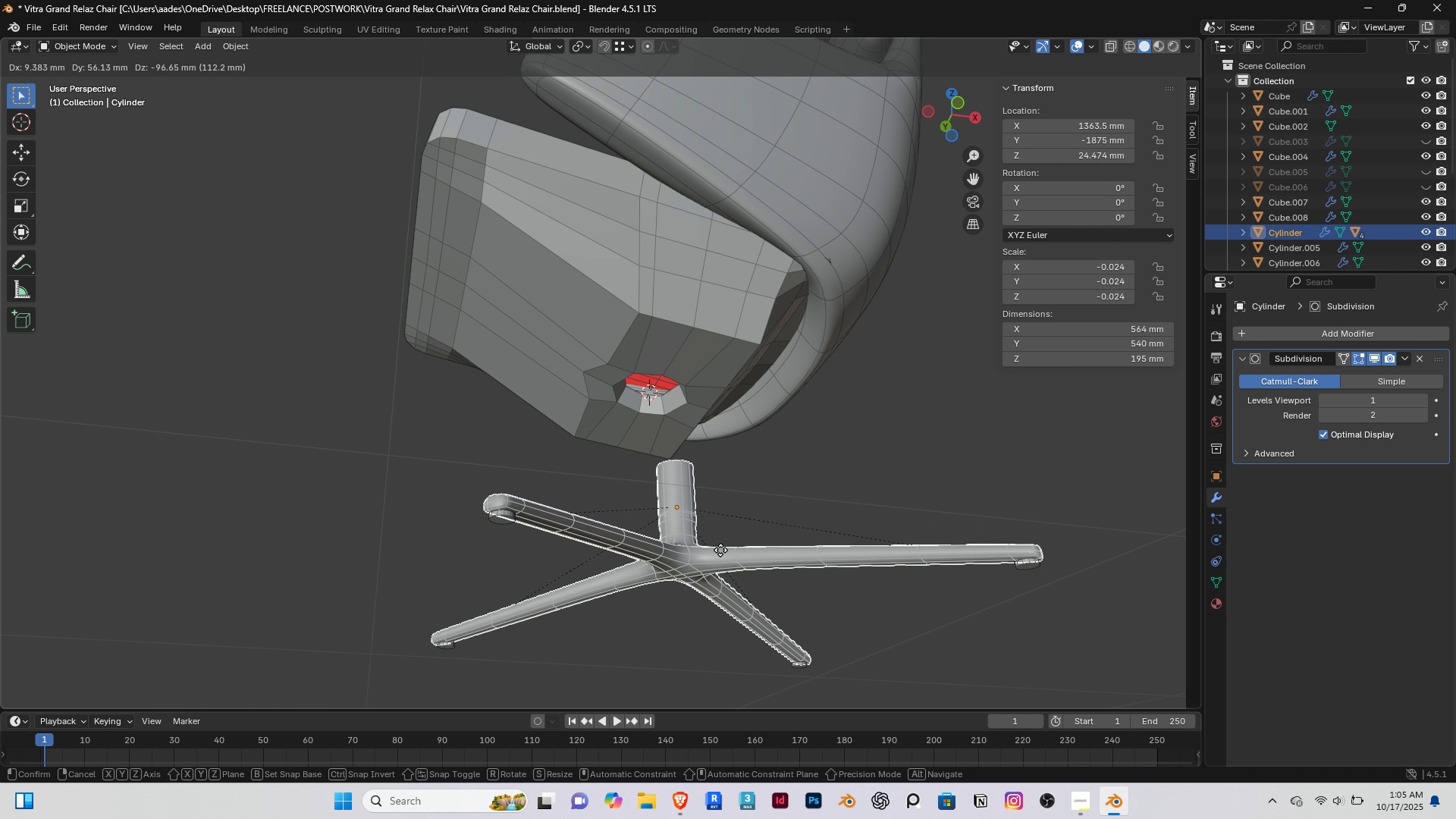 
right_click([723, 550])
 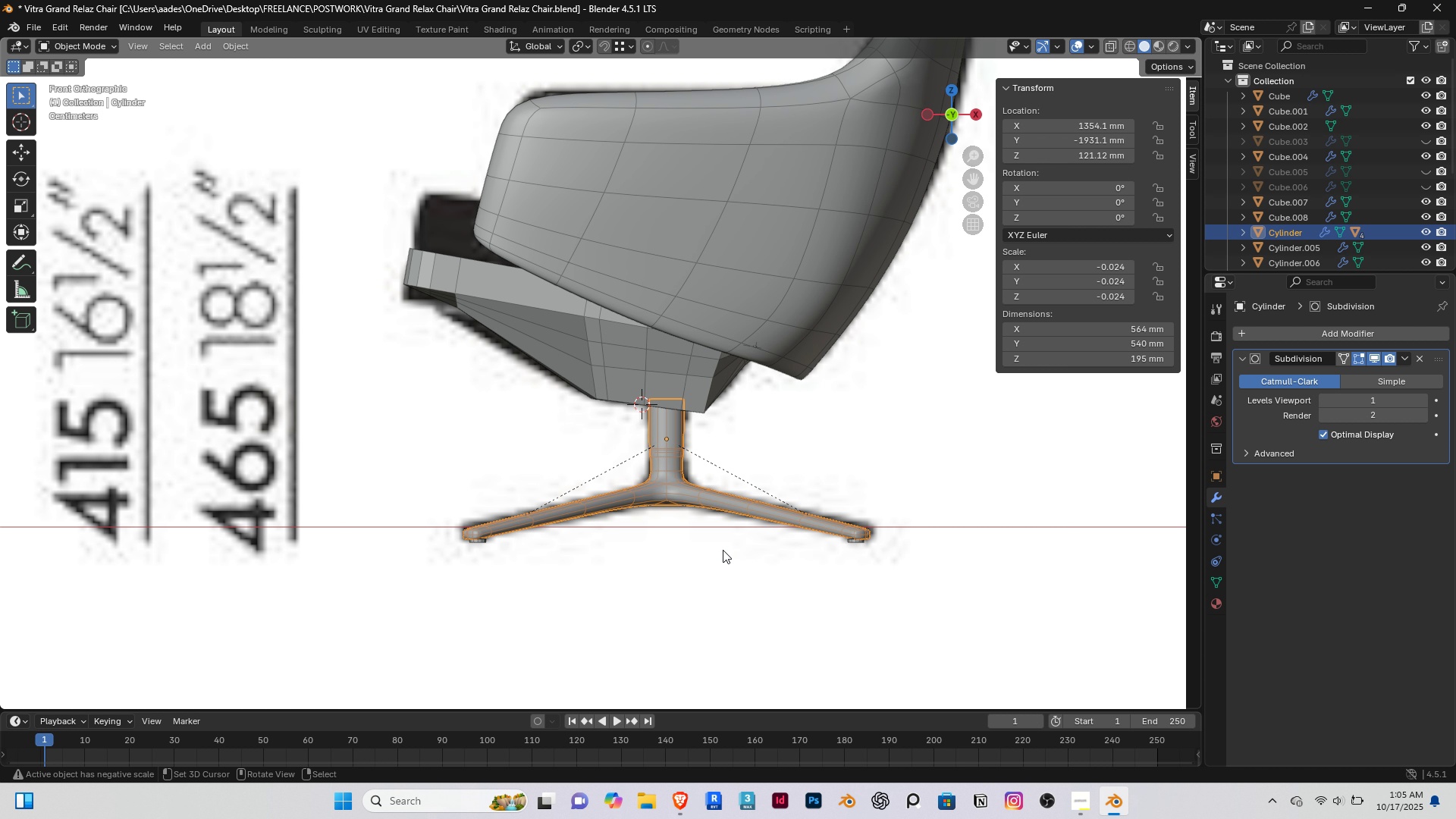 
key(End)
 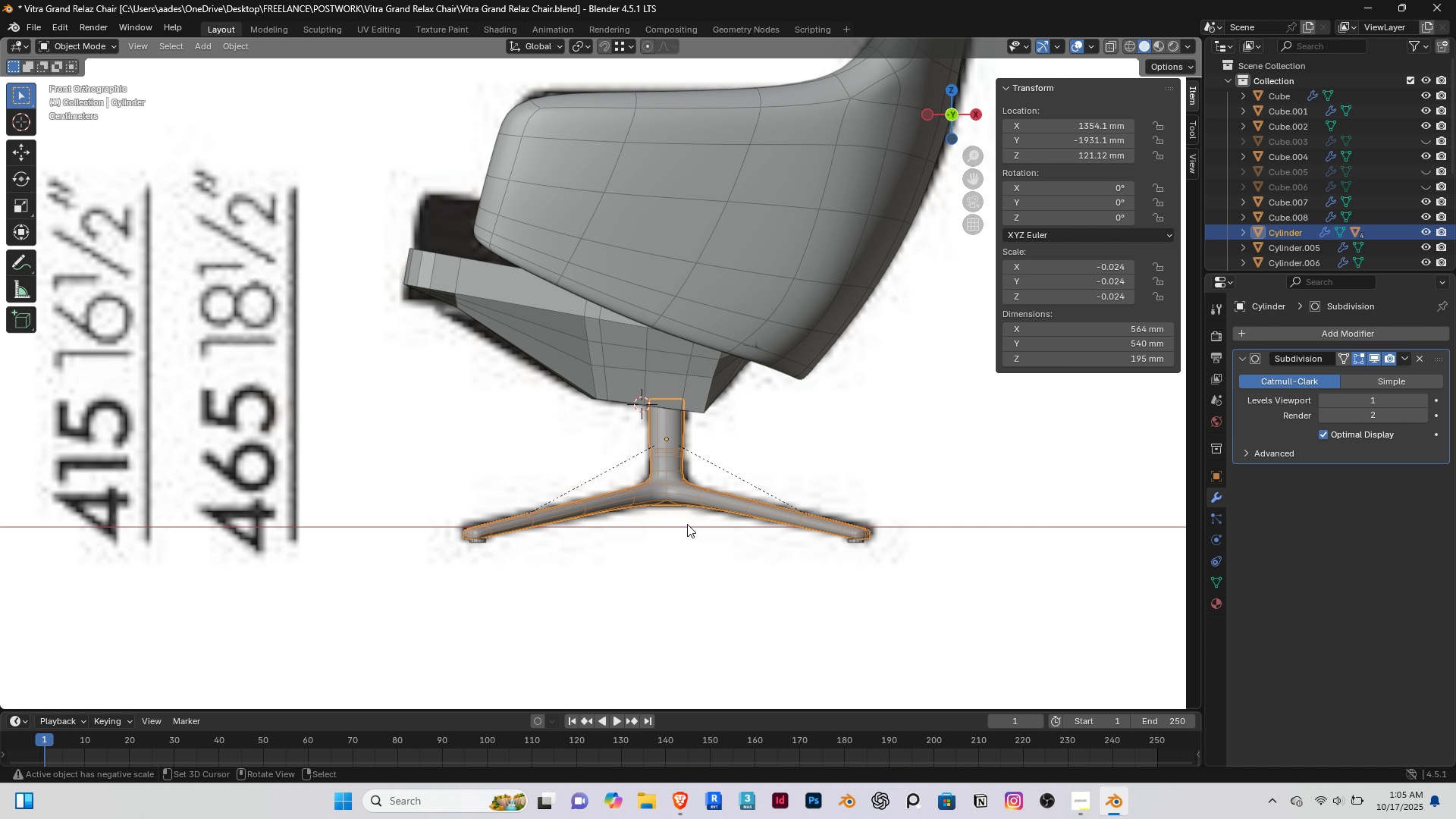 
scroll: coordinate [687, 524], scroll_direction: up, amount: 4.0
 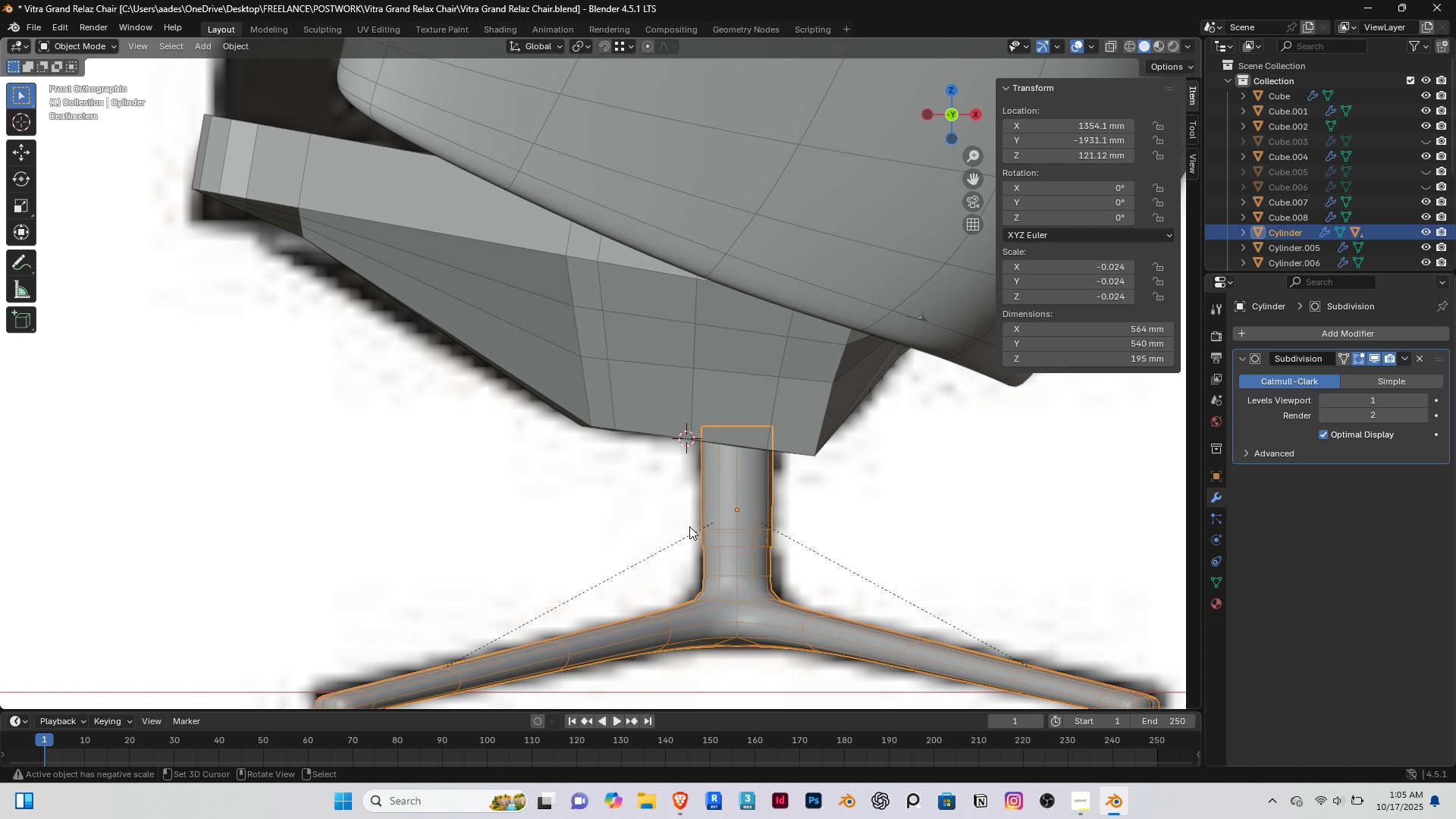 
scroll: coordinate [689, 526], scroll_direction: down, amount: 2.0
 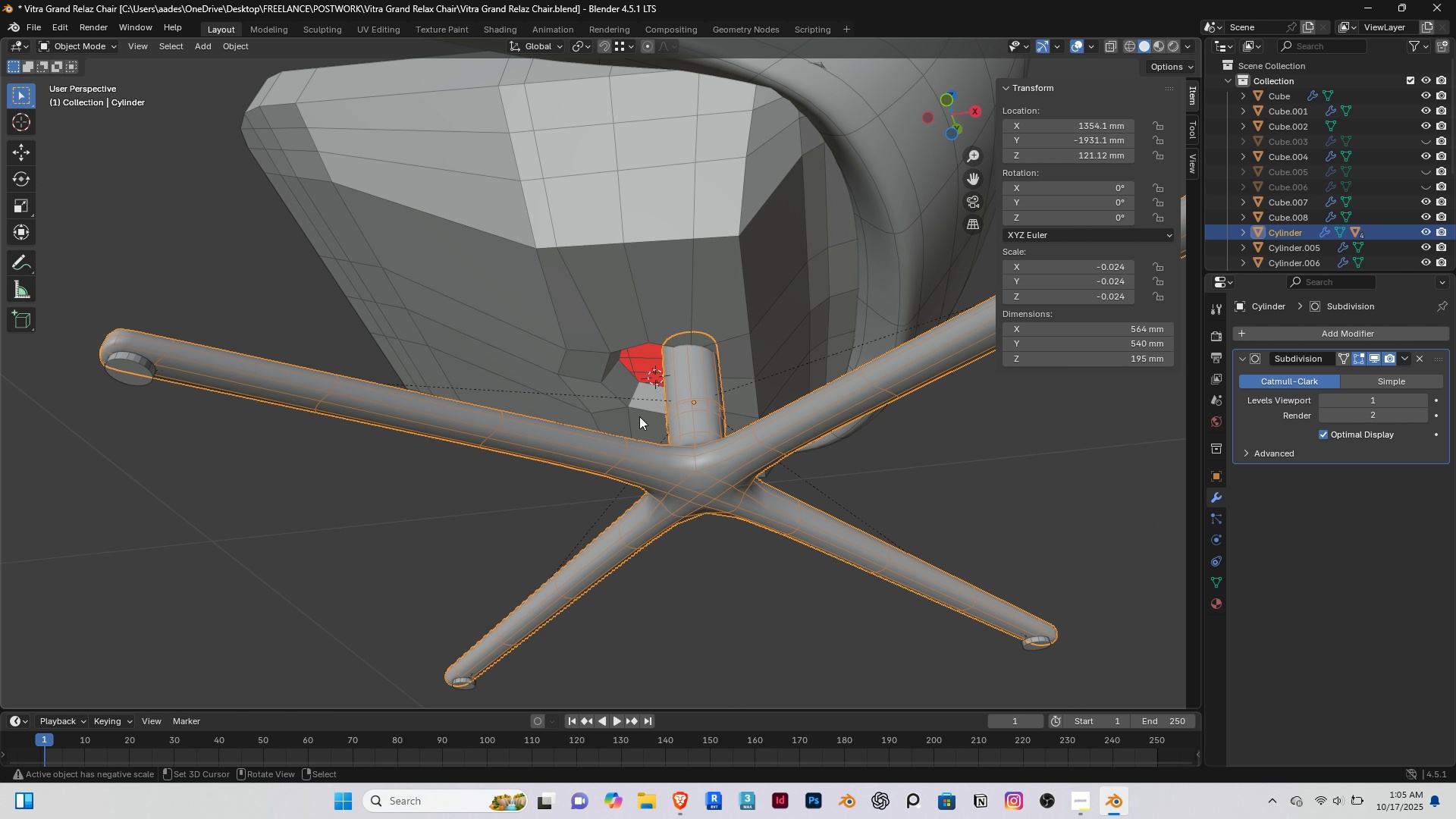 
right_click([642, 291])
 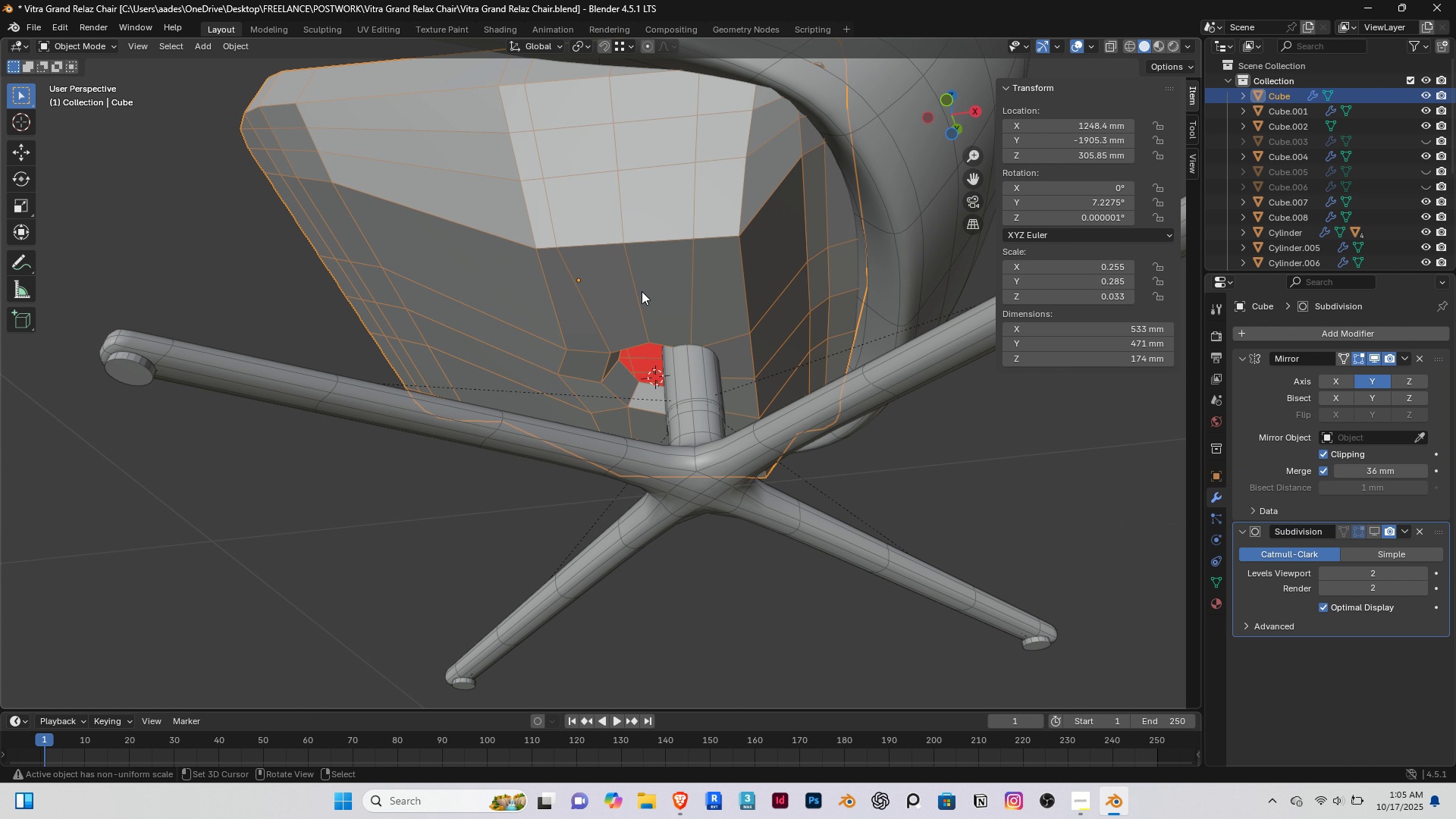 
key(Slash)
 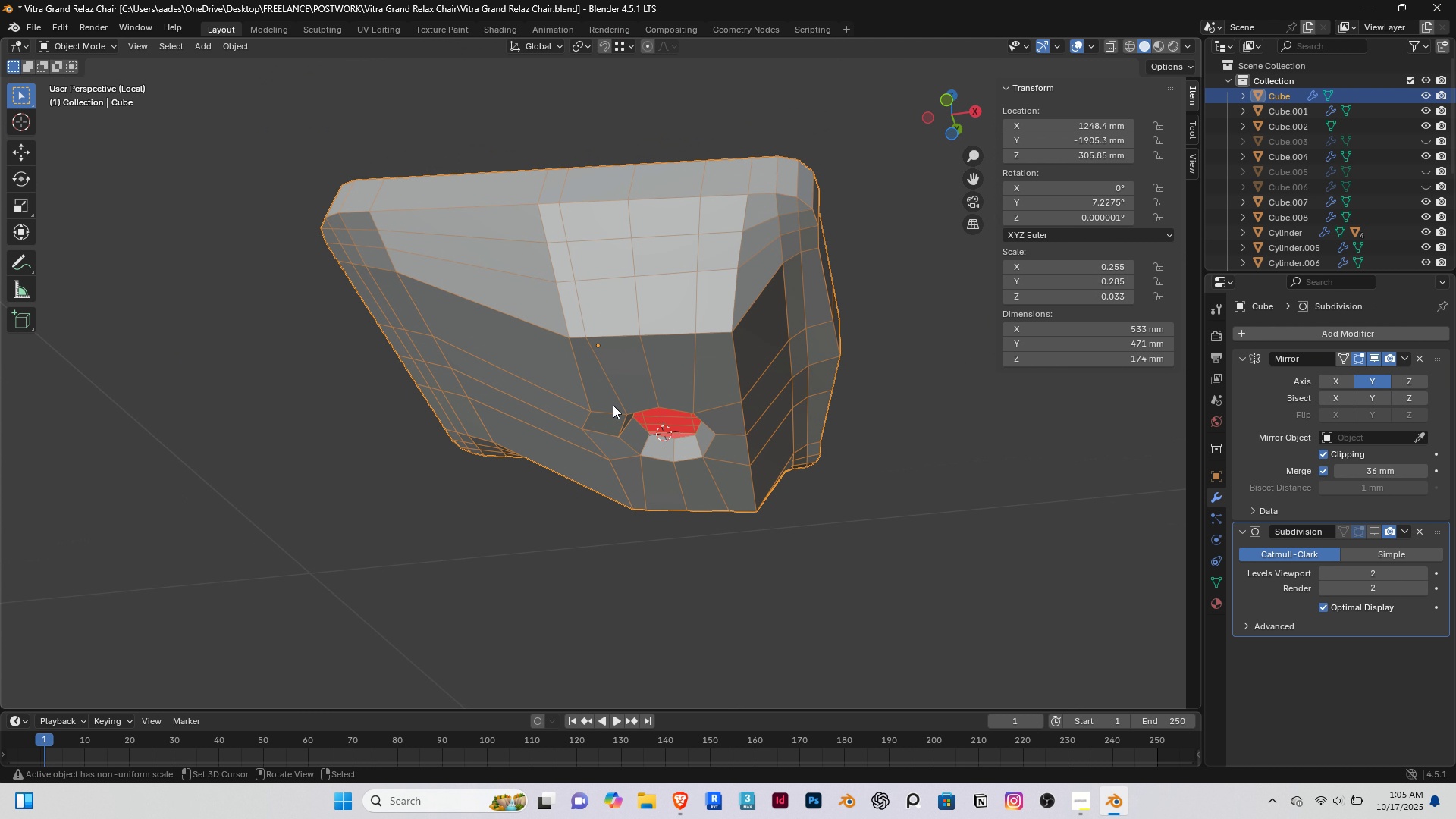 
scroll: coordinate [611, 405], scroll_direction: up, amount: 3.0
 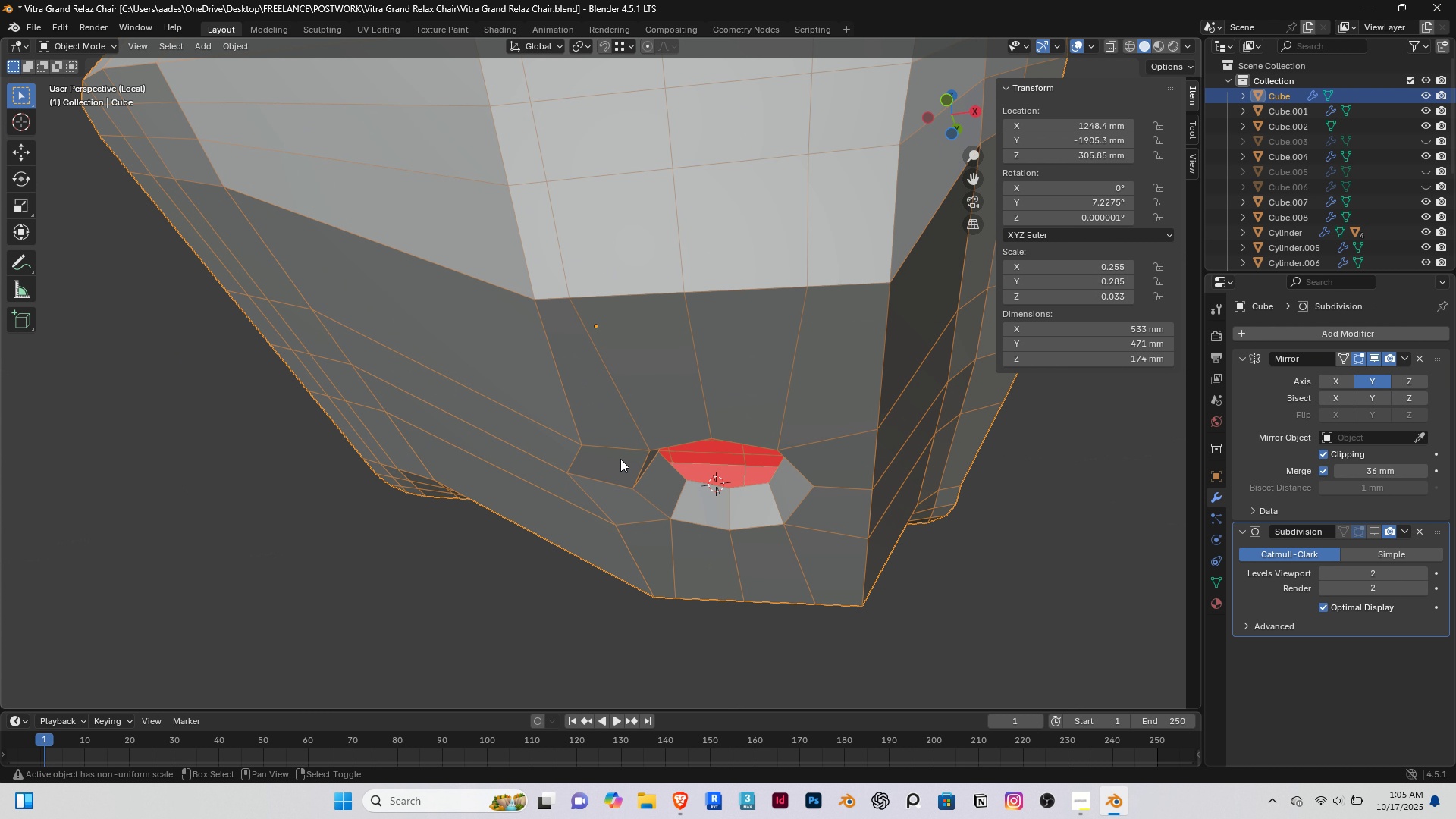 
hold_key(key=ShiftRight, duration=0.31)
 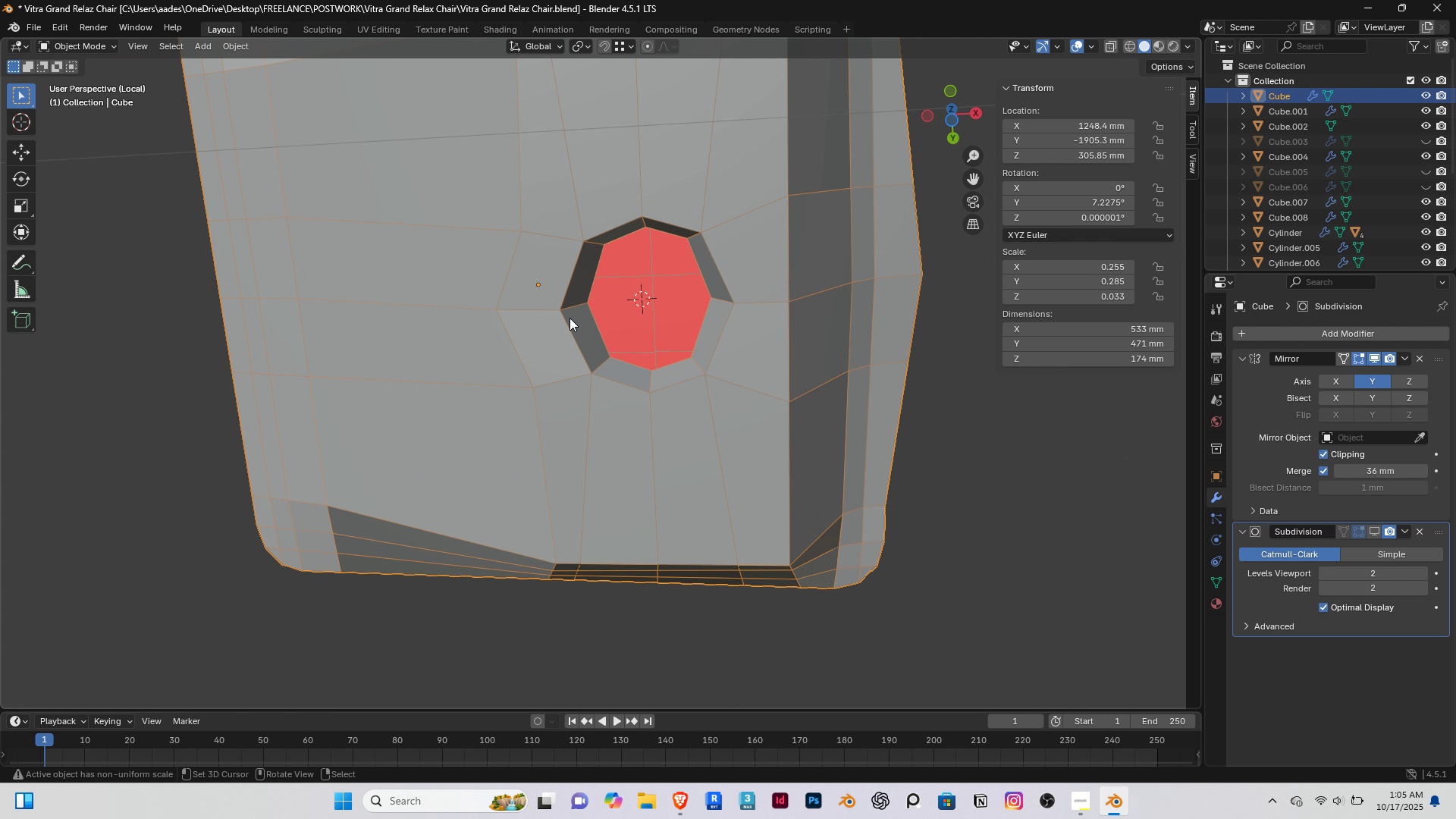 
key(Tab)
 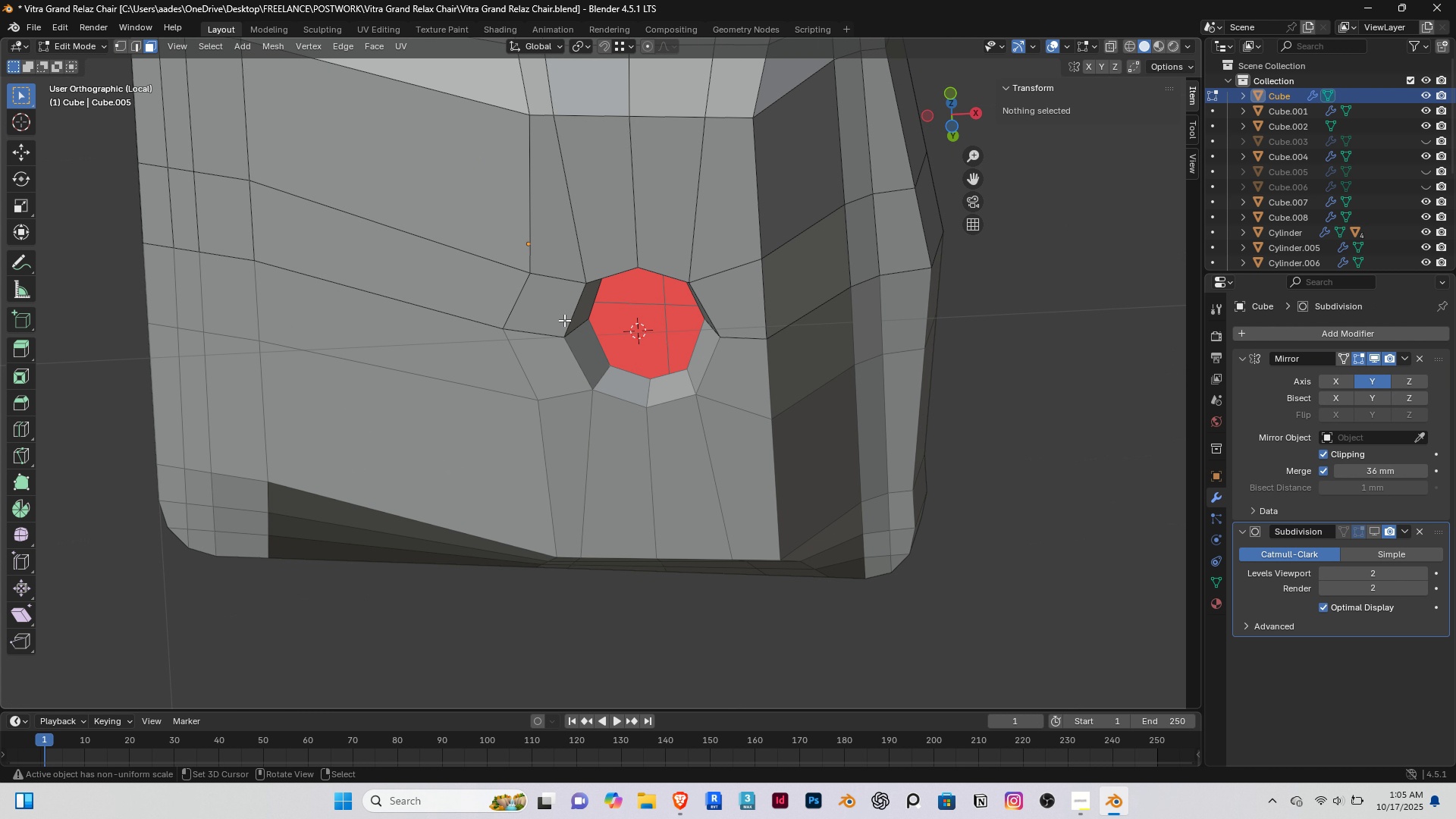 
key(Home)
 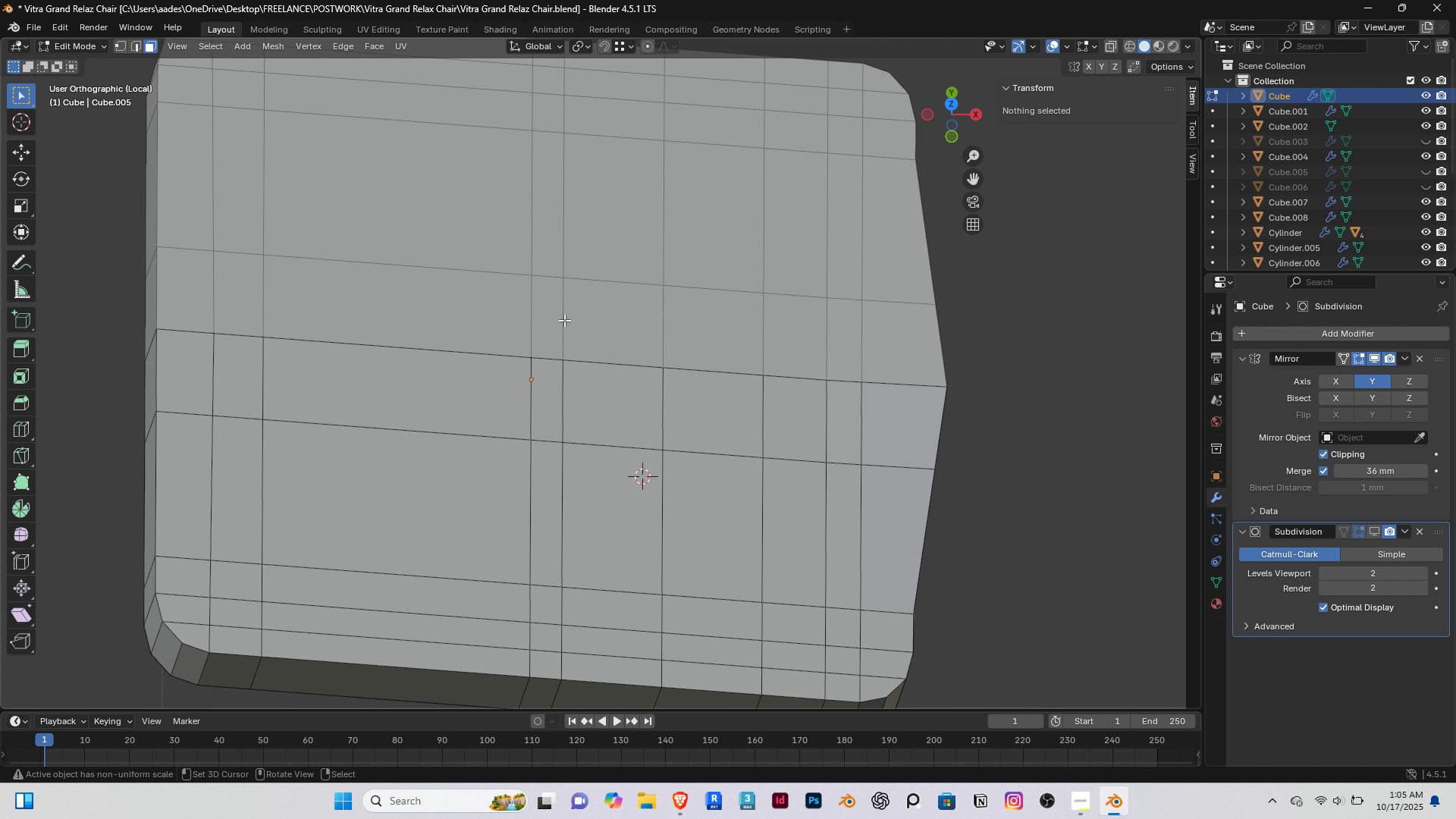 
key(PageUp)
 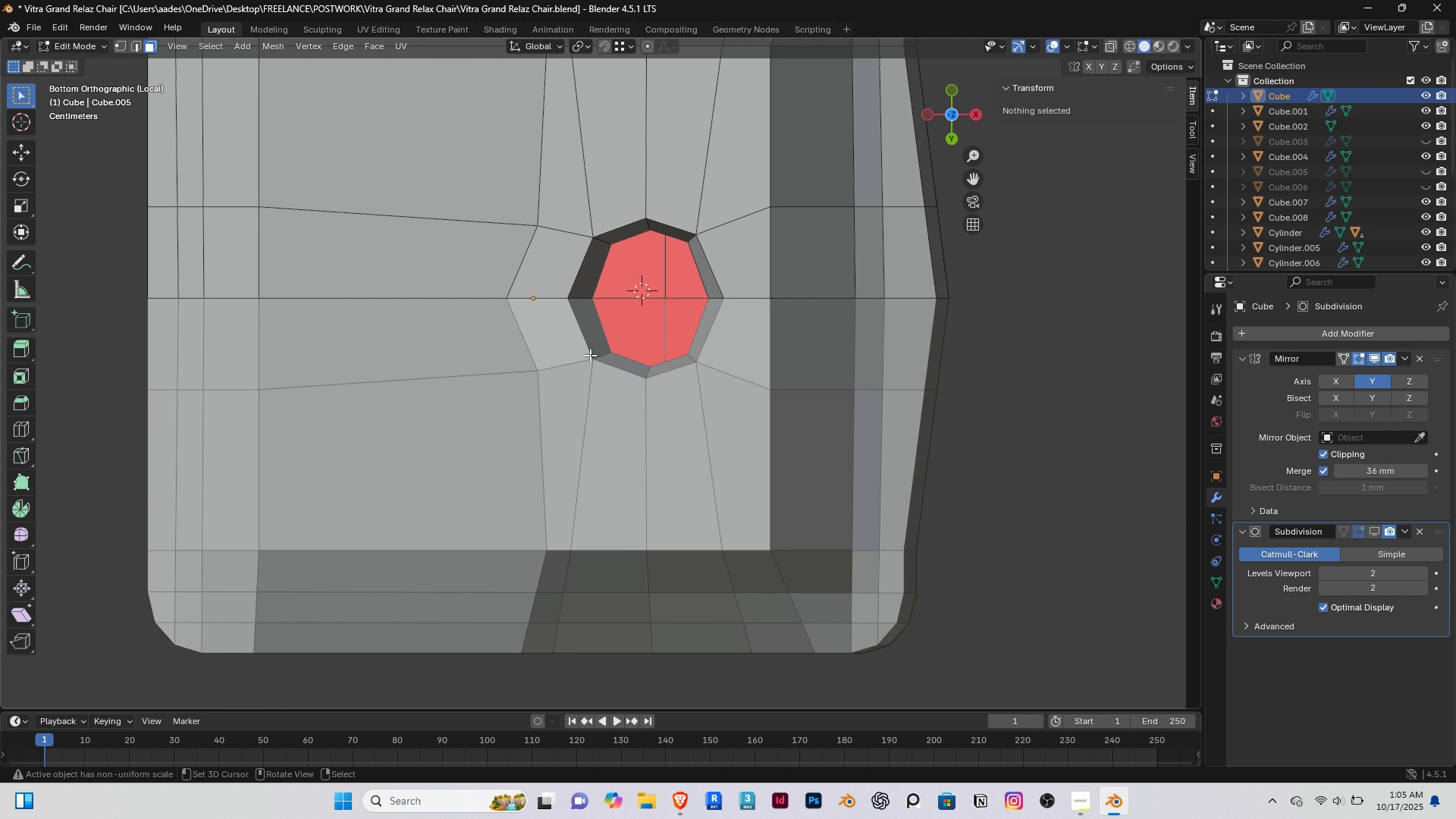 
hold_key(key=ShiftRight, duration=0.31)
 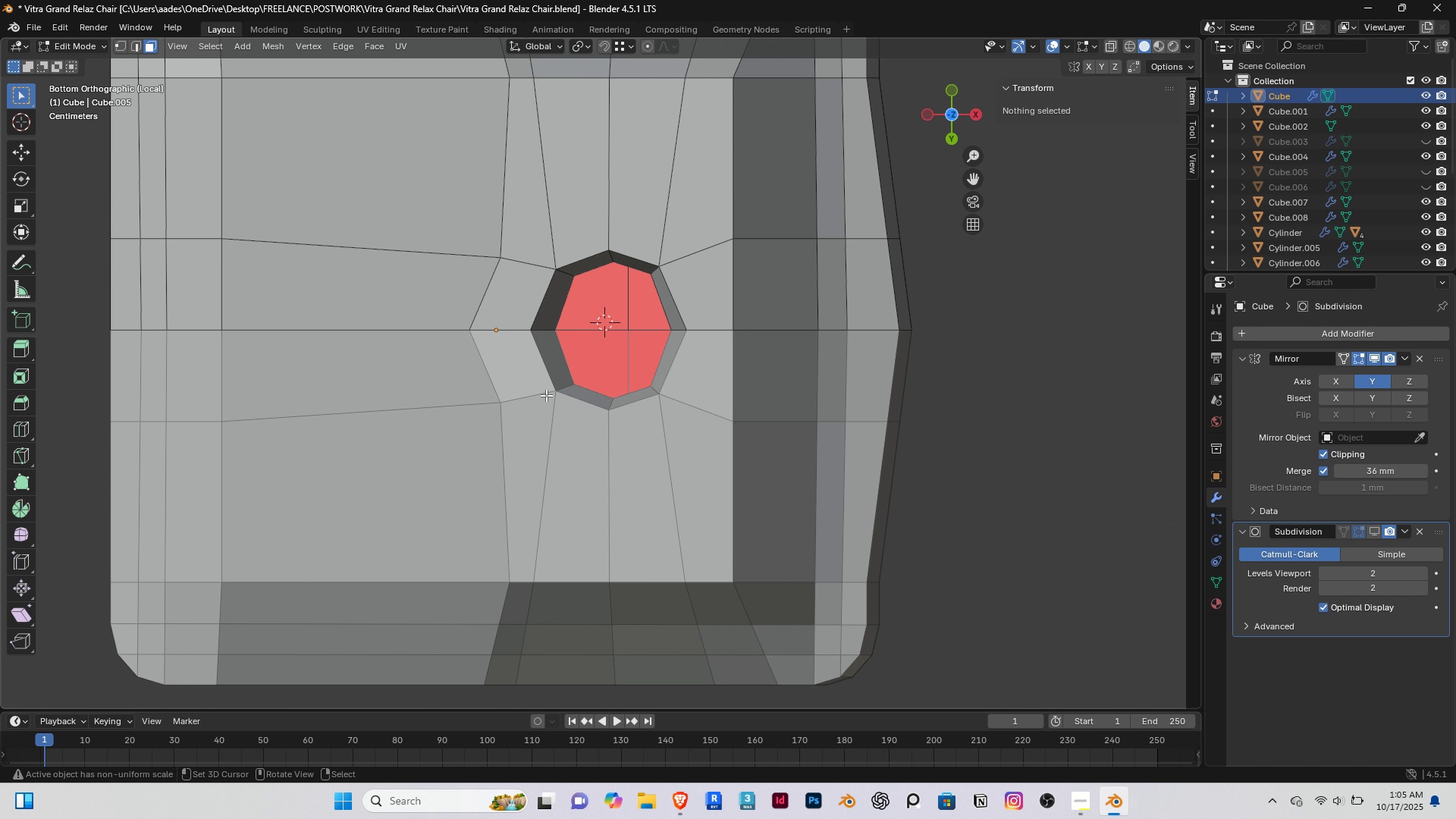 
key(1)
 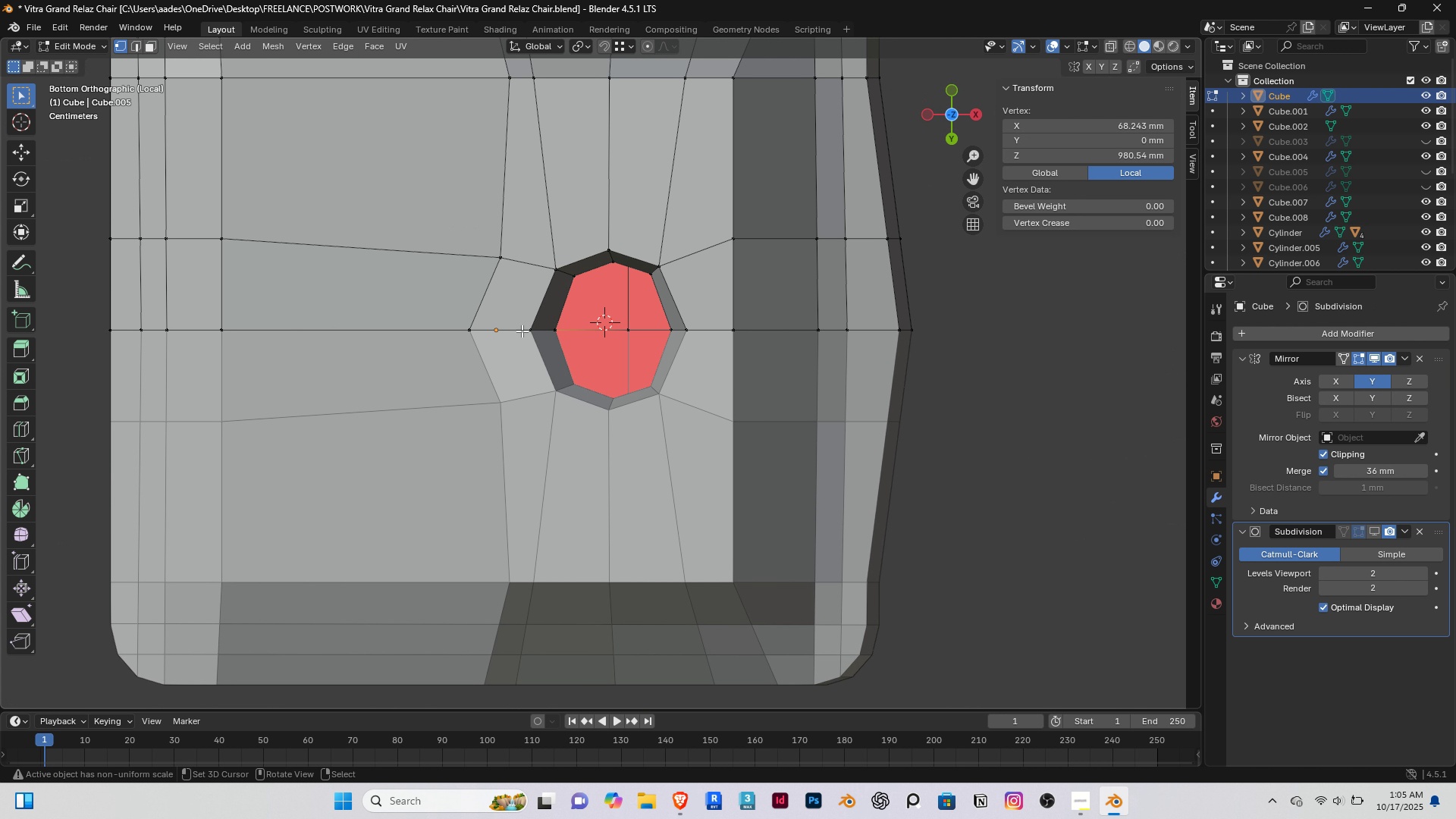 
right_click([522, 331])
 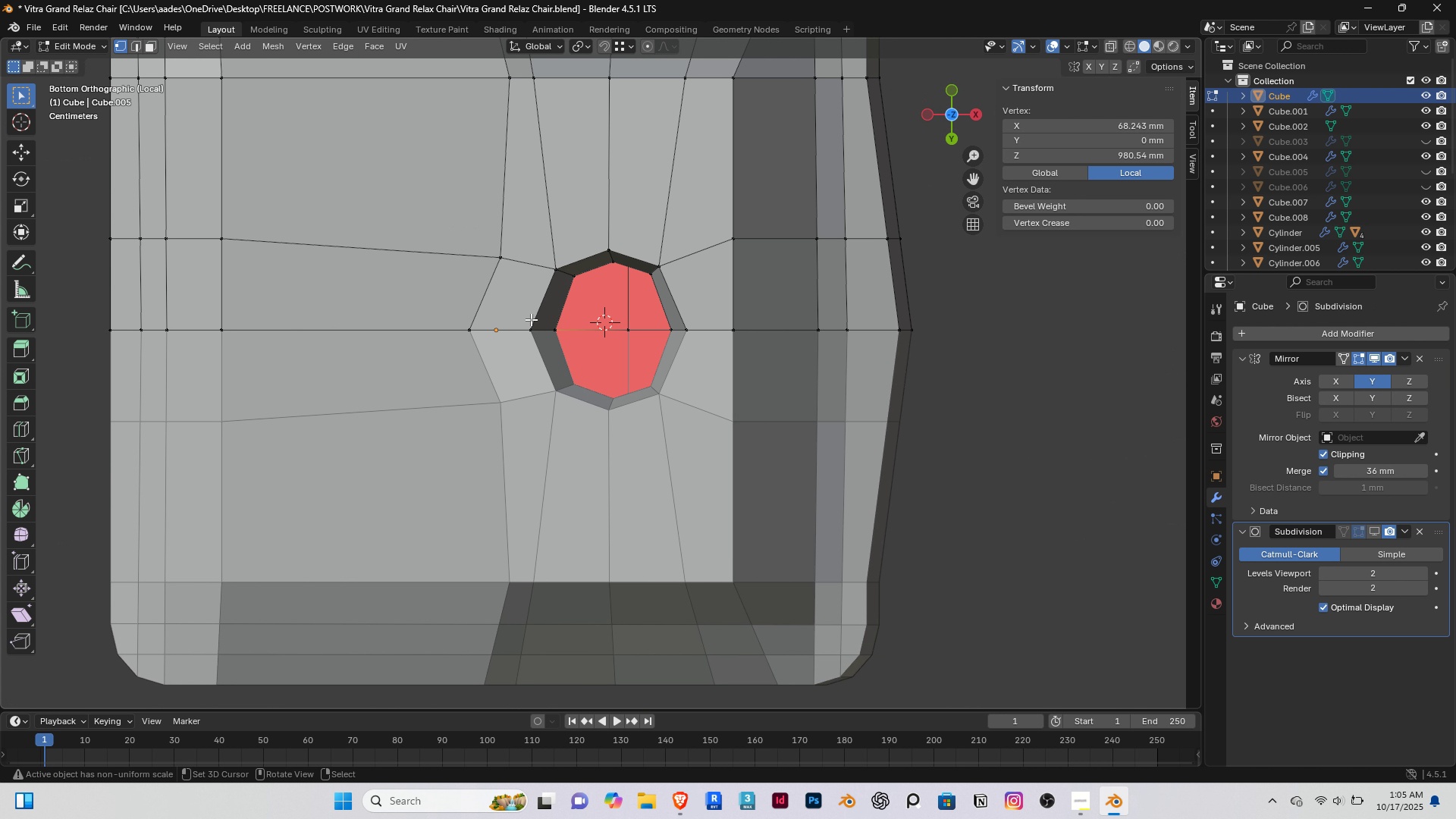 
right_click([531, 319])
 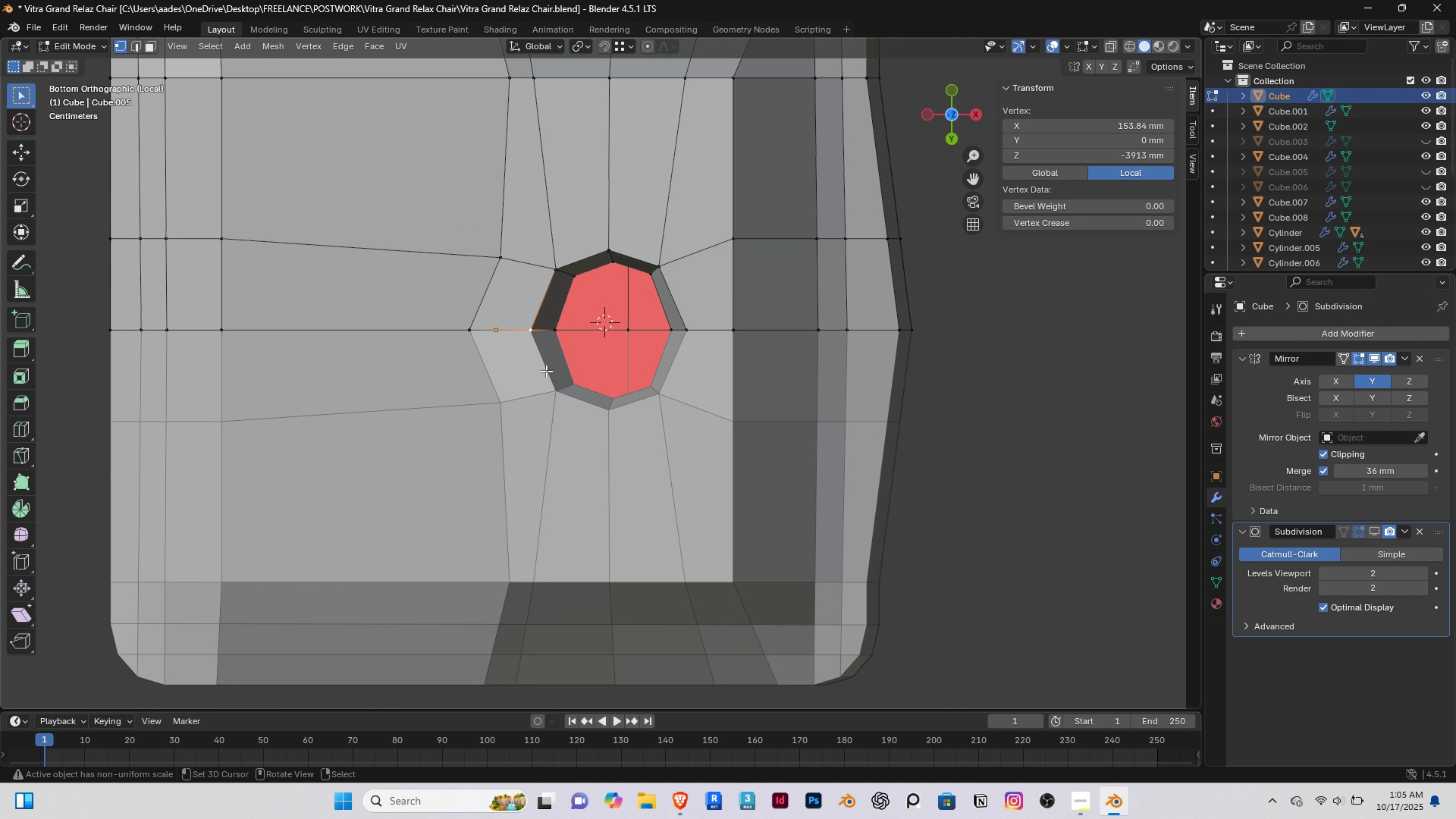 
scroll: coordinate [546, 371], scroll_direction: up, amount: 3.0
 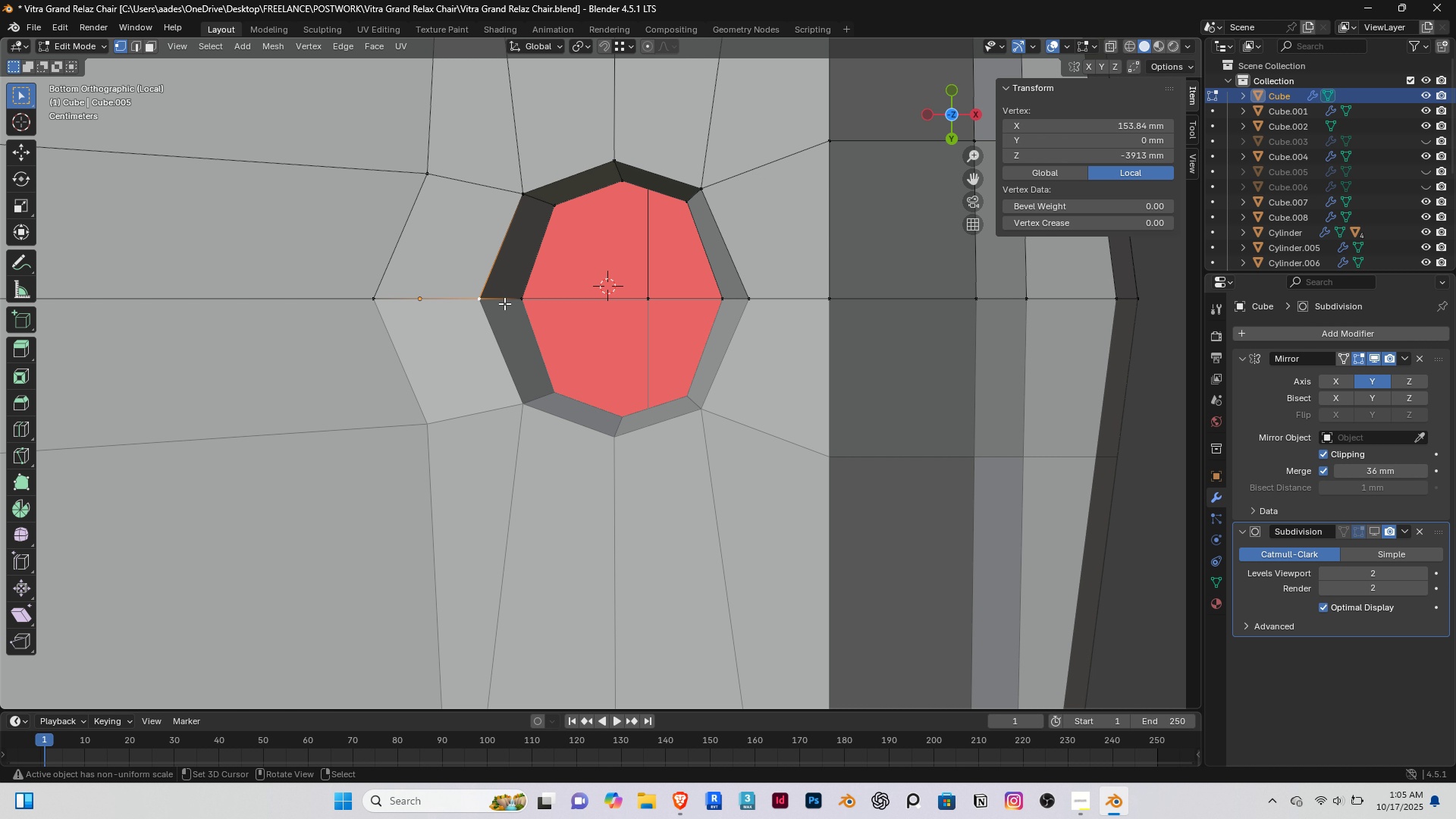 
hold_key(key=ShiftRight, duration=1.53)
right_click([520, 194])
 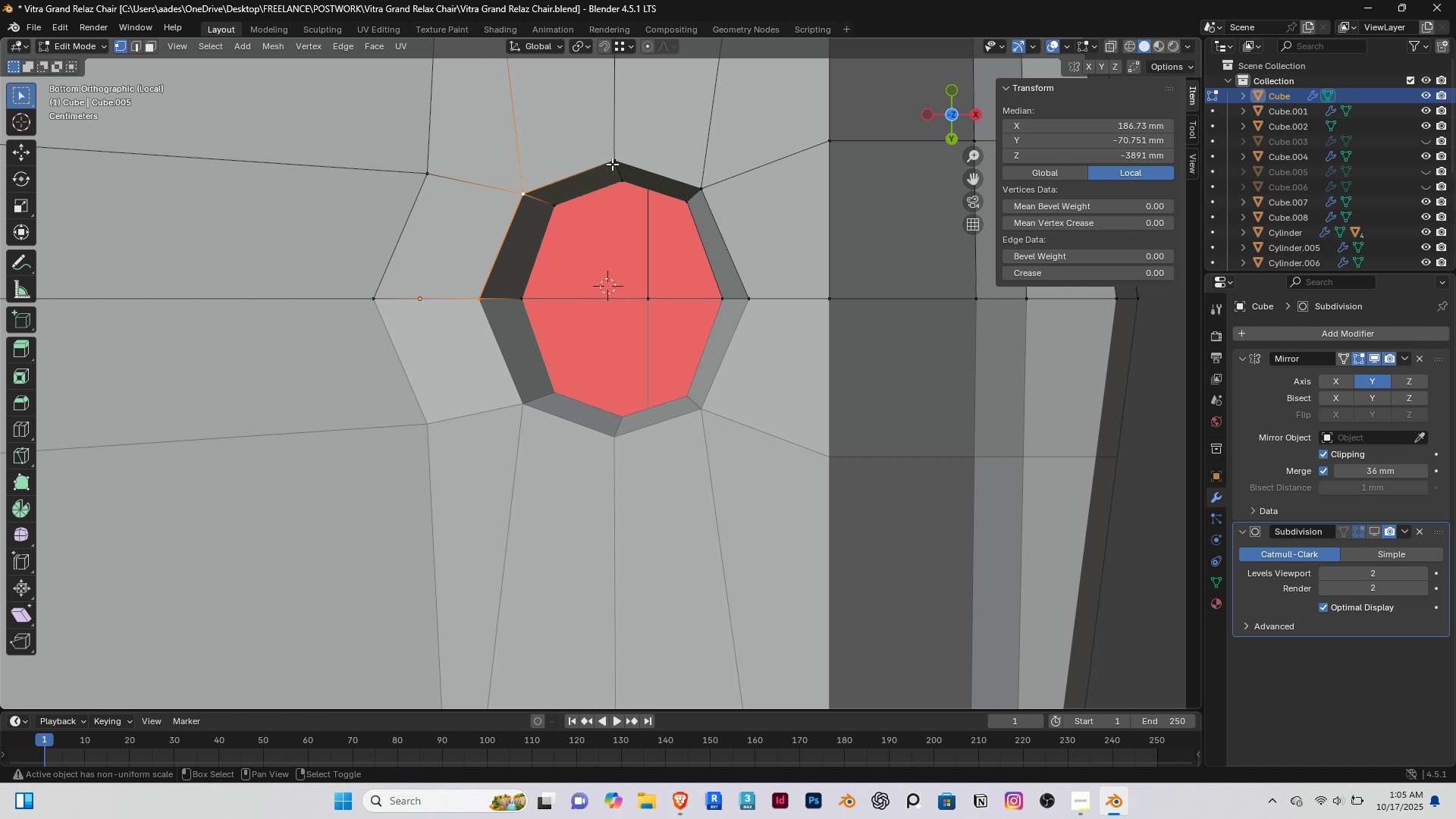 
hold_key(key=ShiftRight, duration=1.52)
right_click([620, 177])
 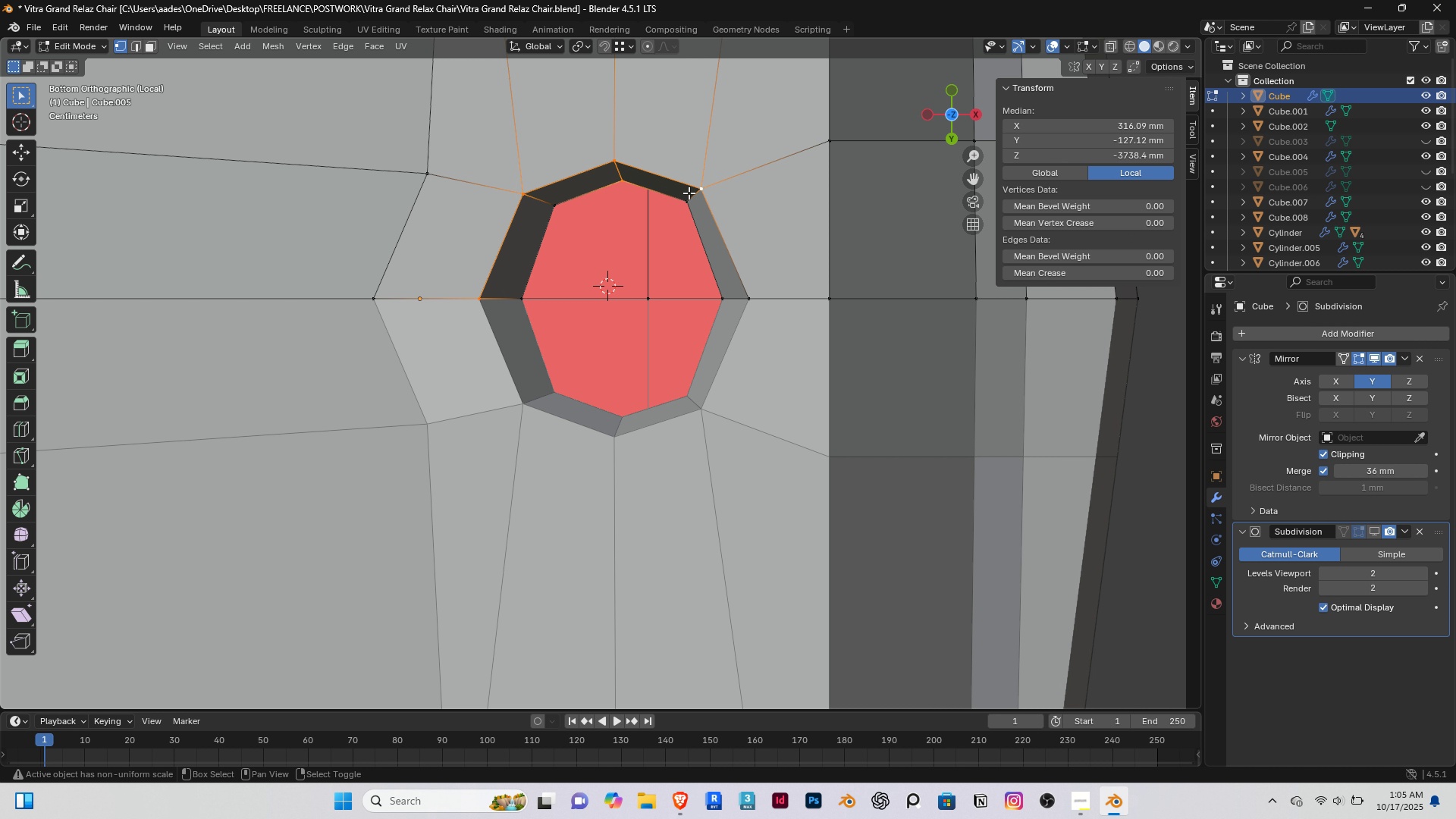 
hold_key(key=ShiftRight, duration=1.53)
right_click([694, 187])
 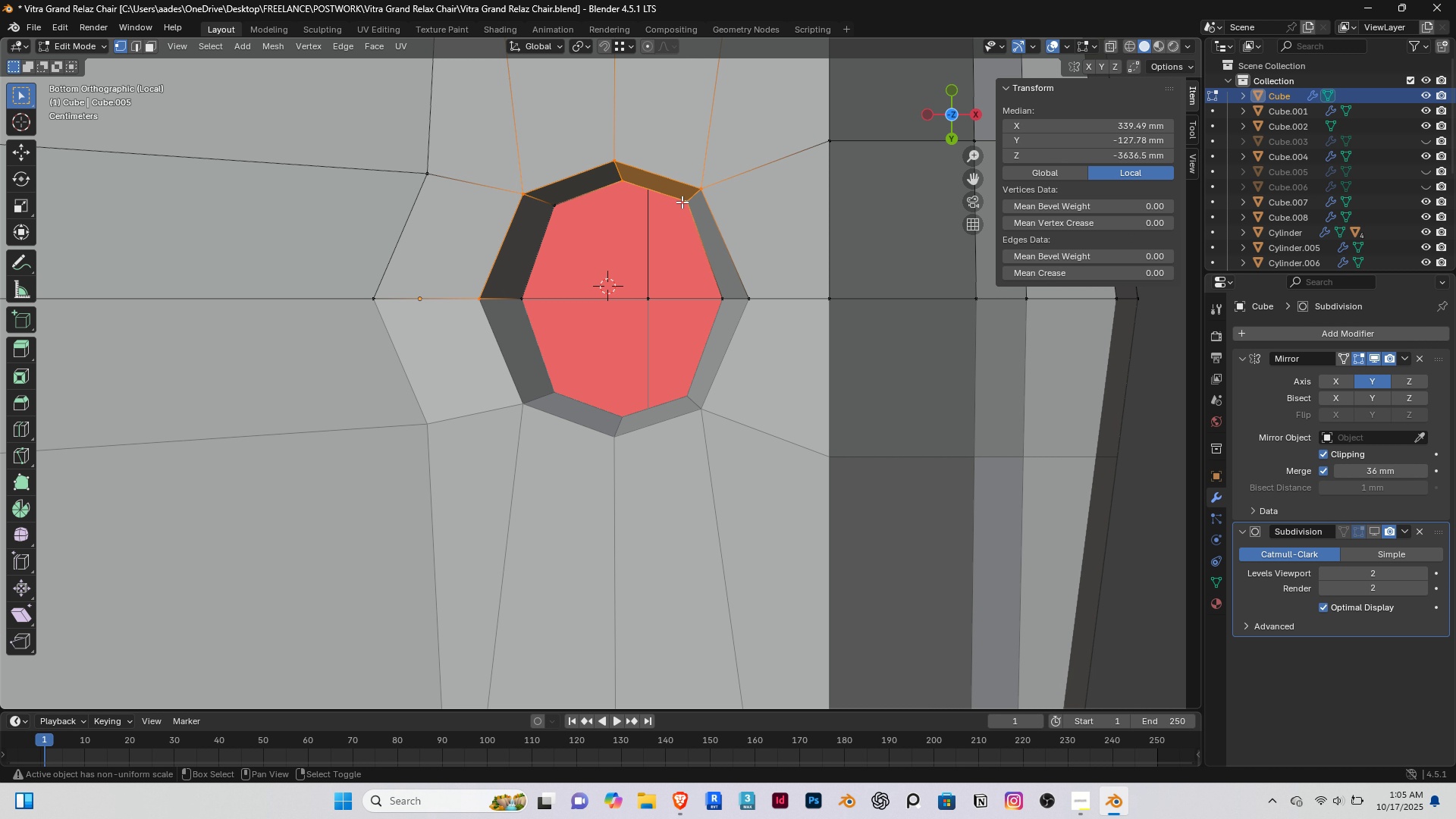 
double_click([682, 199])
 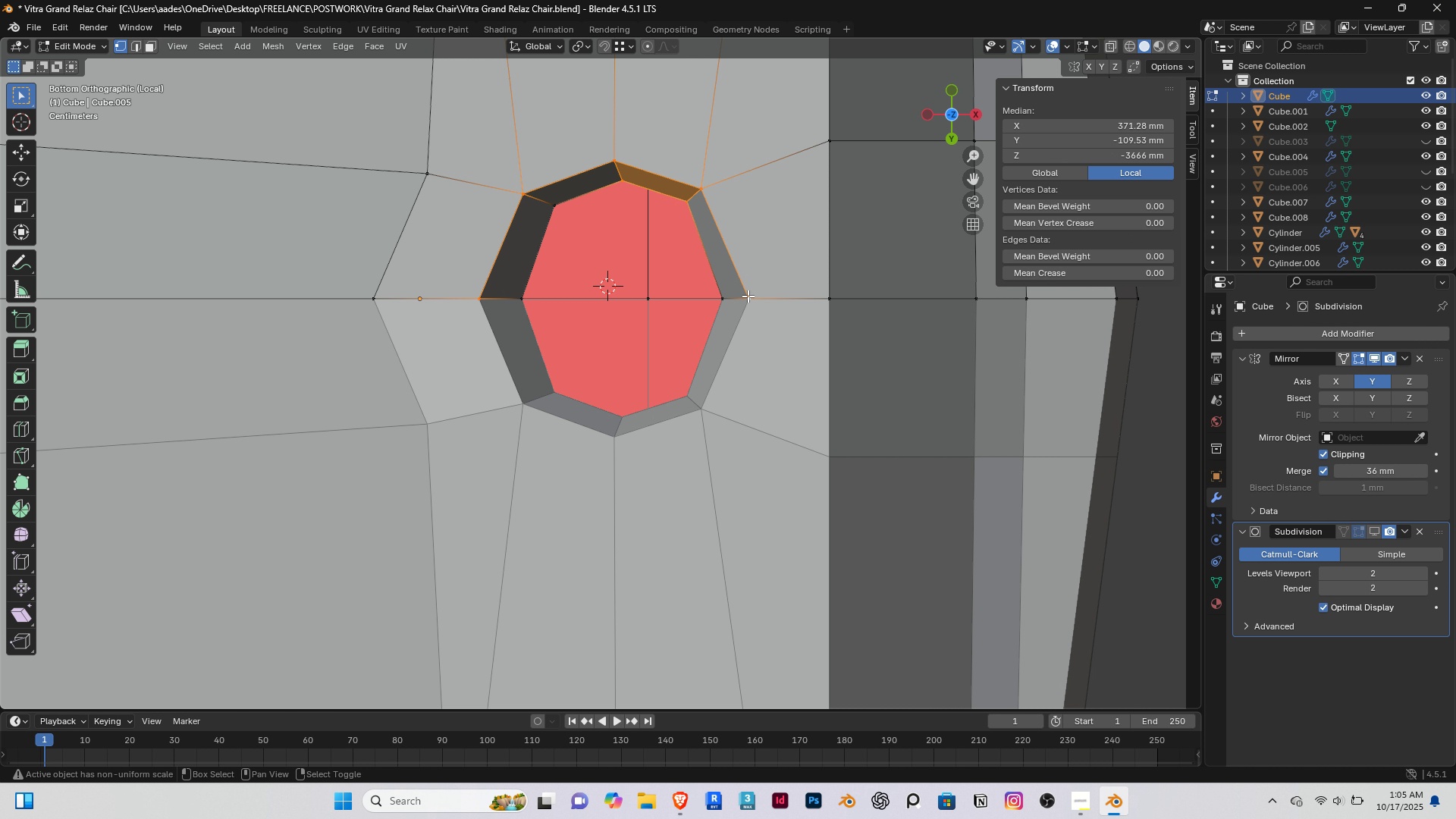 
right_click([748, 296])
 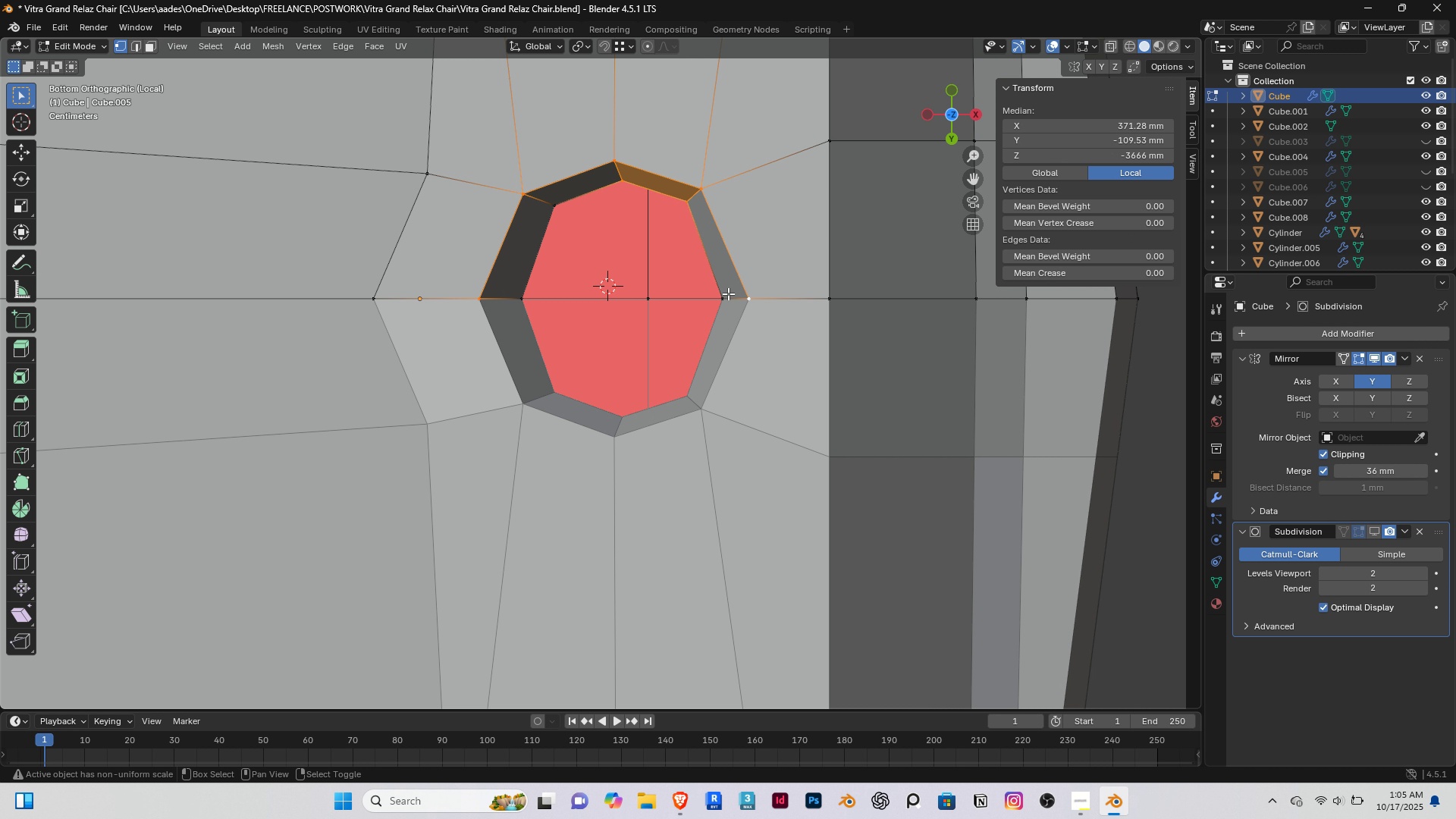 
hold_key(key=ShiftRight, duration=1.55)
right_click([726, 293])
 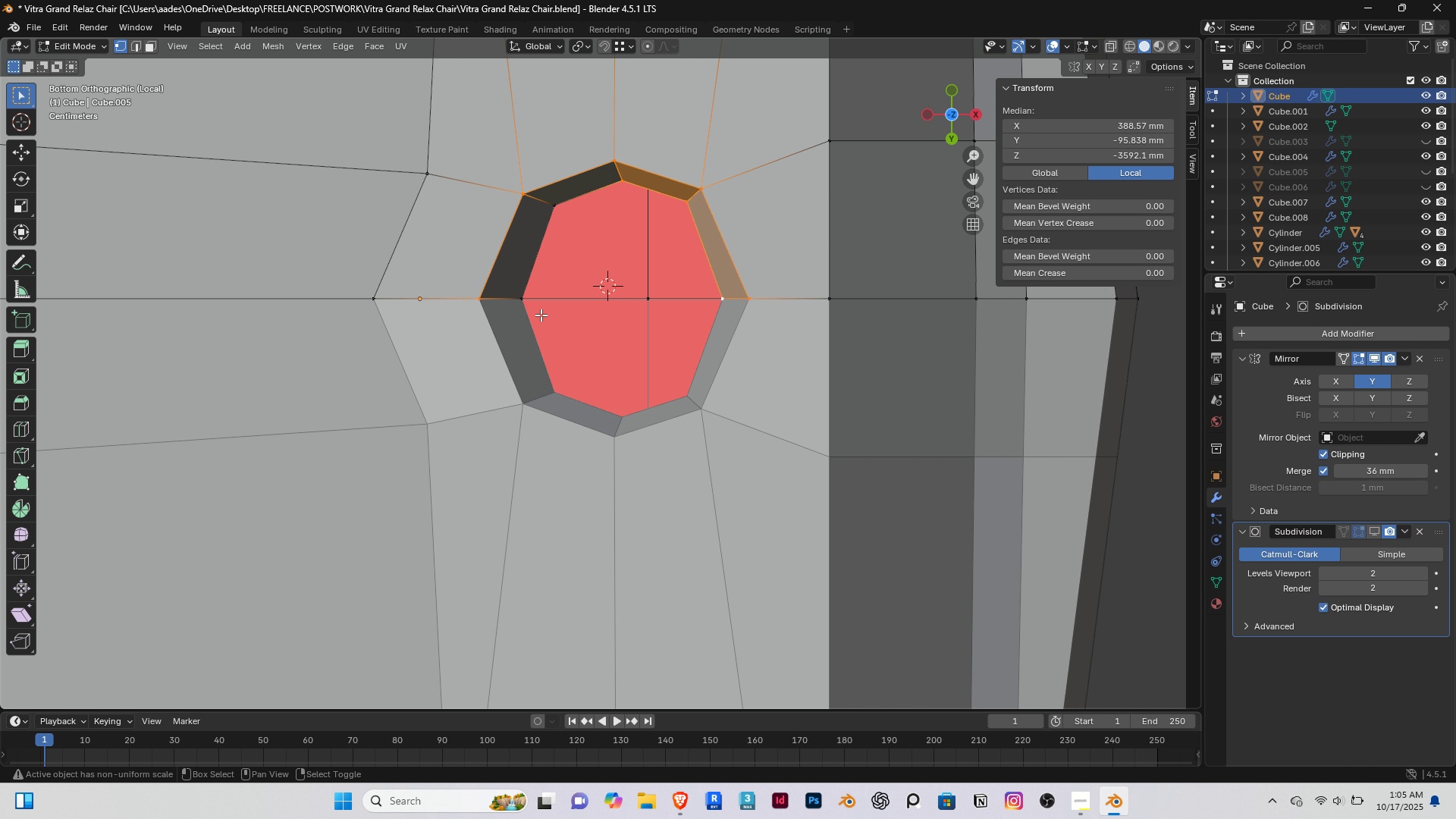 
hold_key(key=ShiftRight, duration=1.51)
right_click([522, 301])
 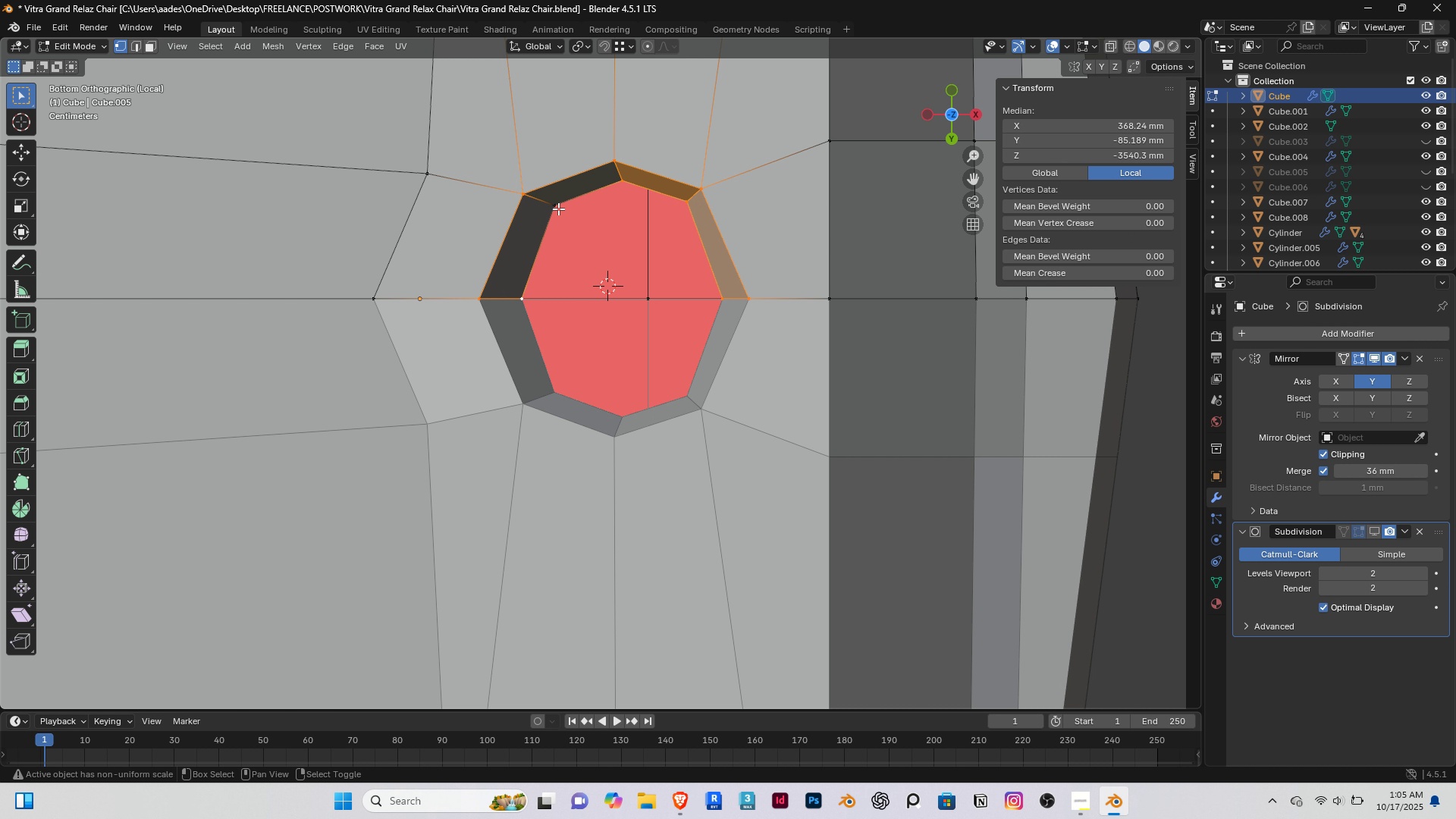 
hold_key(key=ShiftRight, duration=0.38)
right_click([559, 207])
 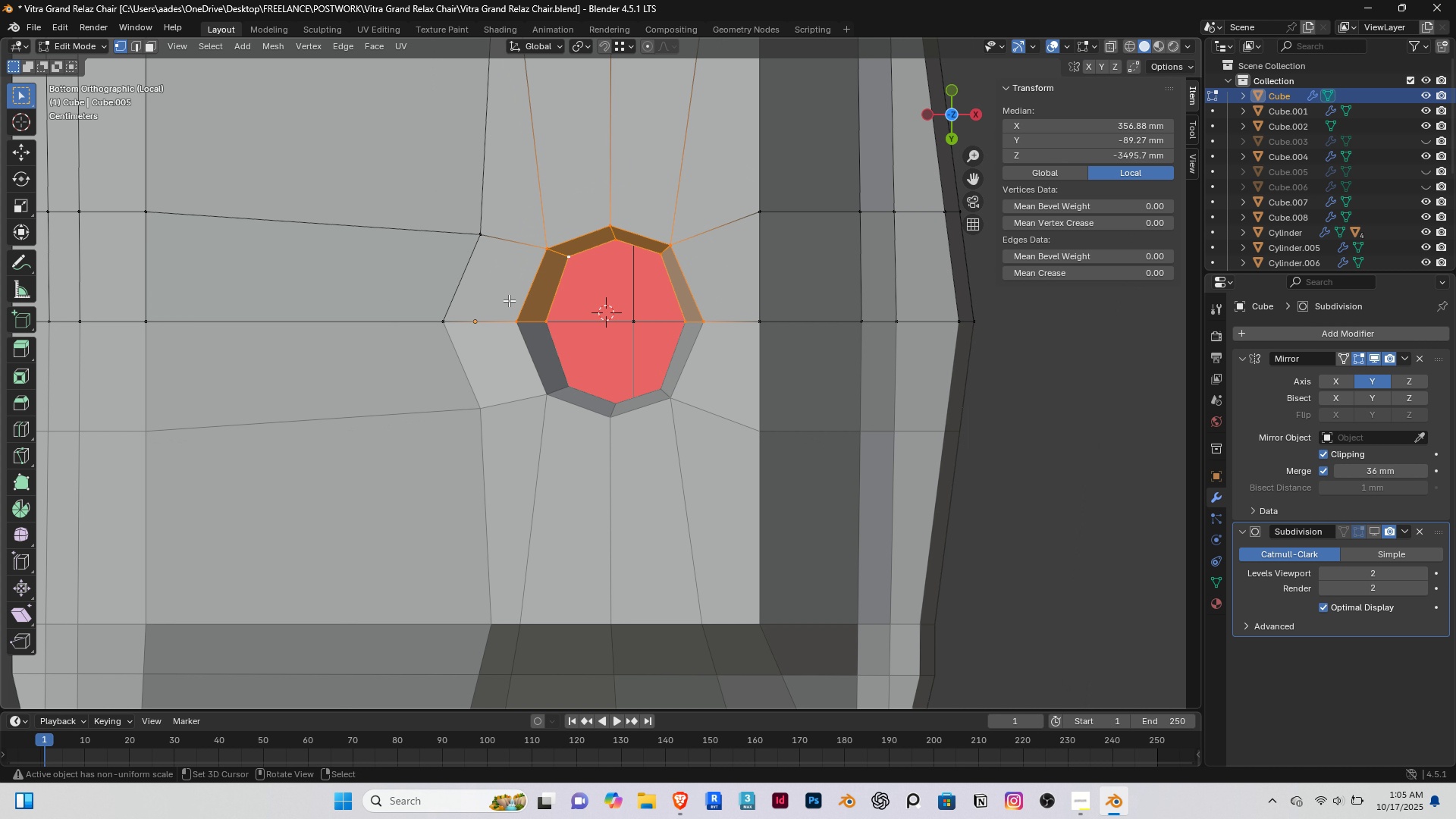 
scroll: coordinate [503, 320], scroll_direction: down, amount: 8.0
 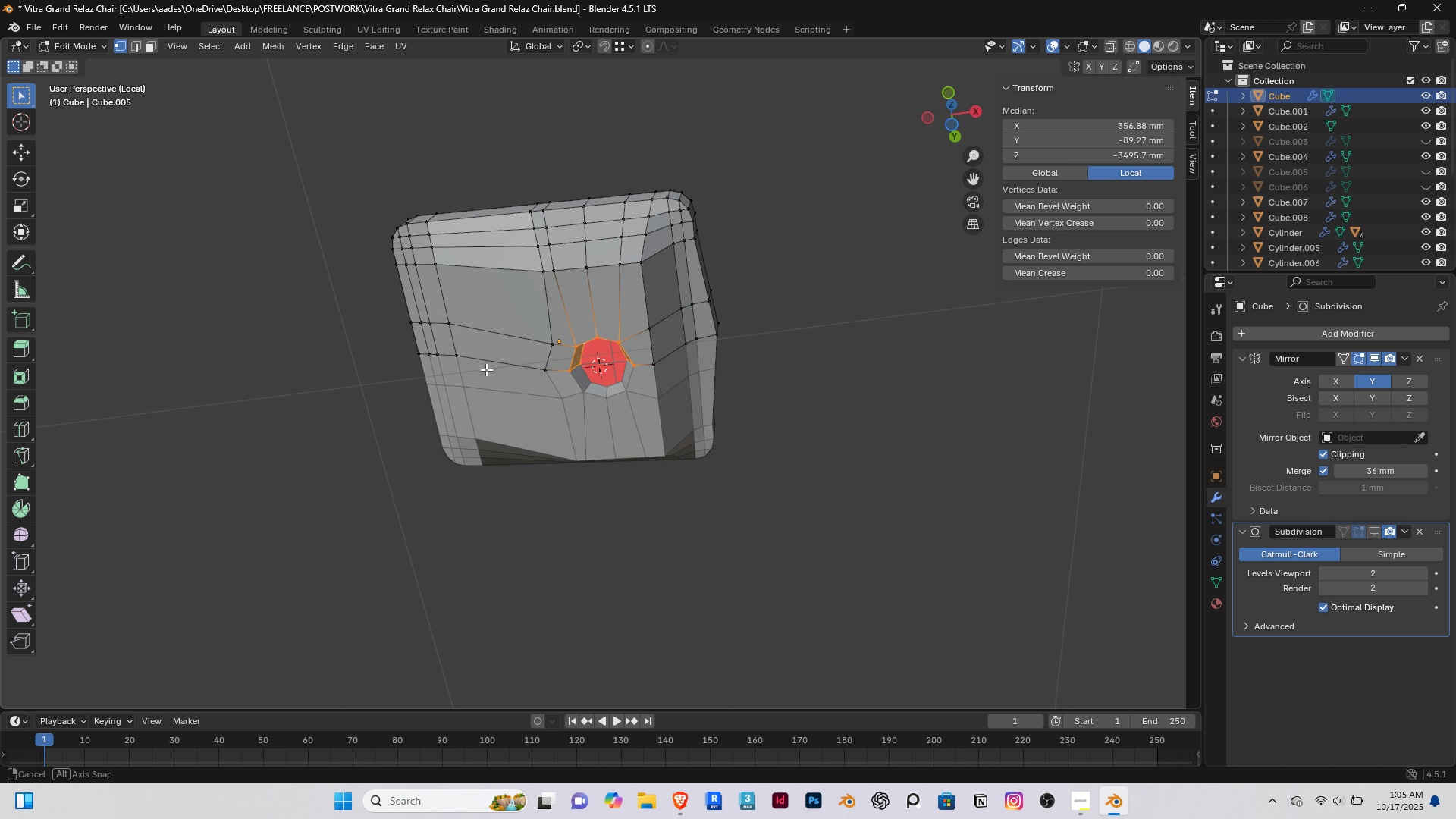 
key(Slash)
 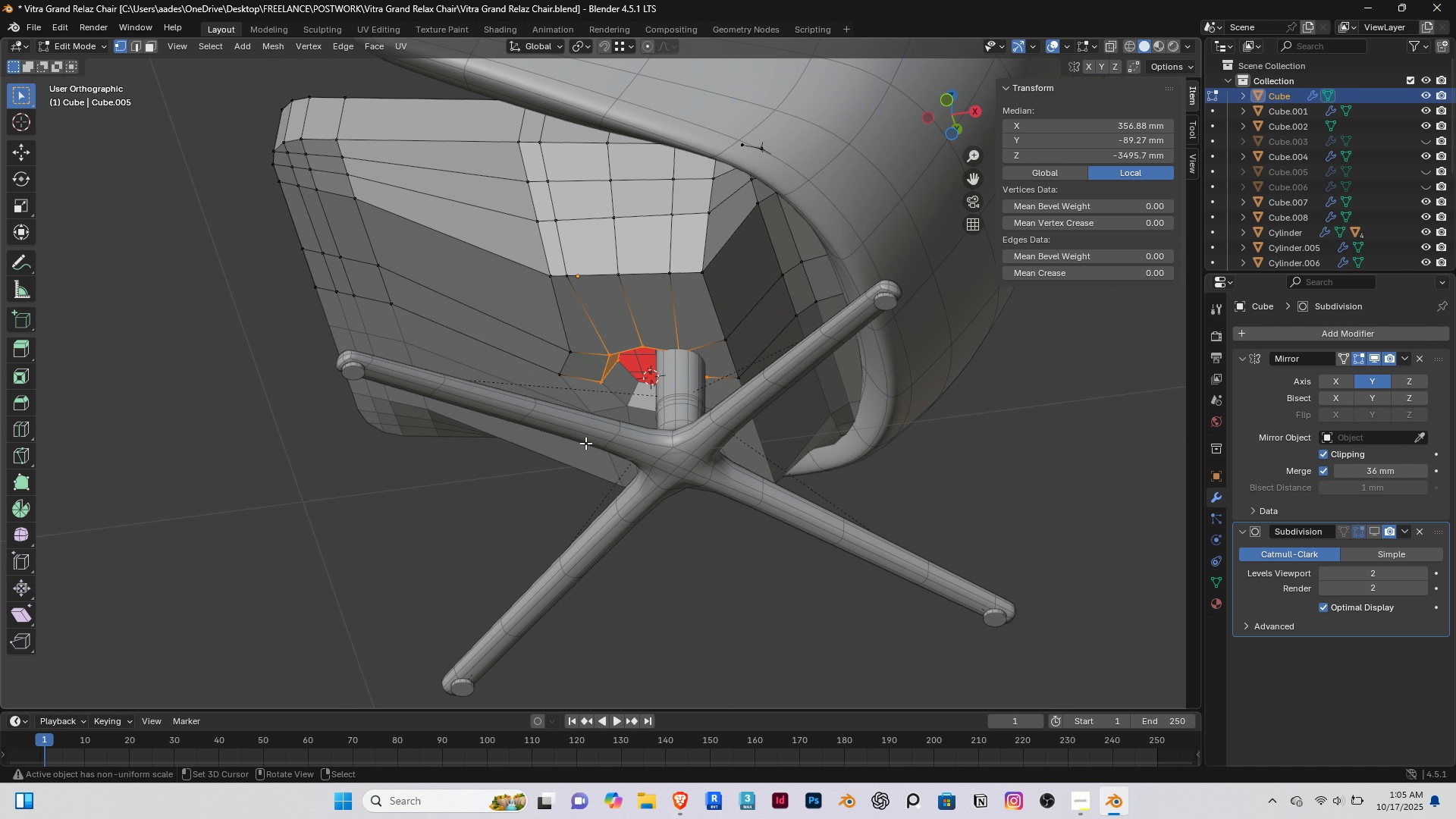 
key(Home)
 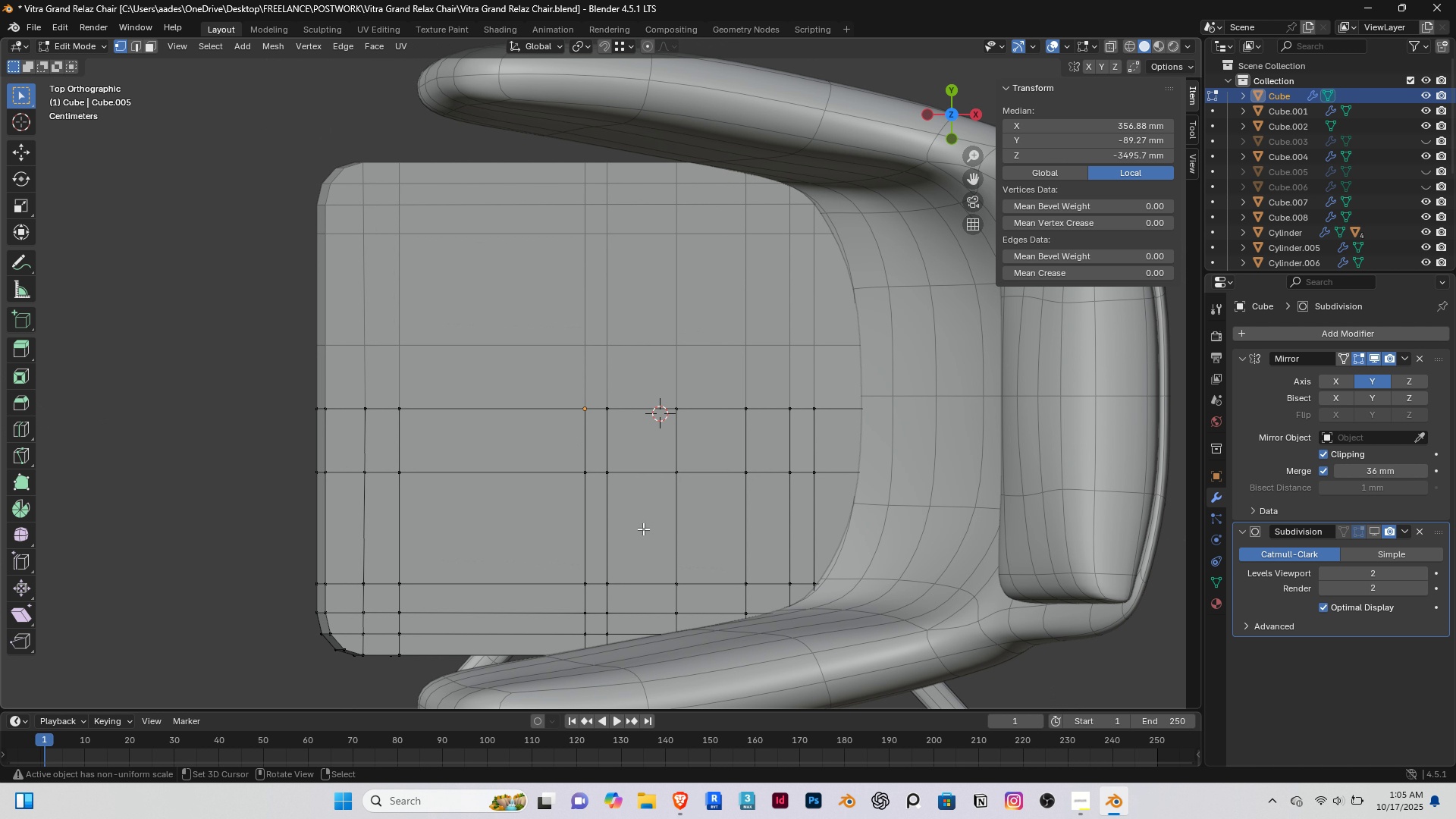 
key(PageUp)
 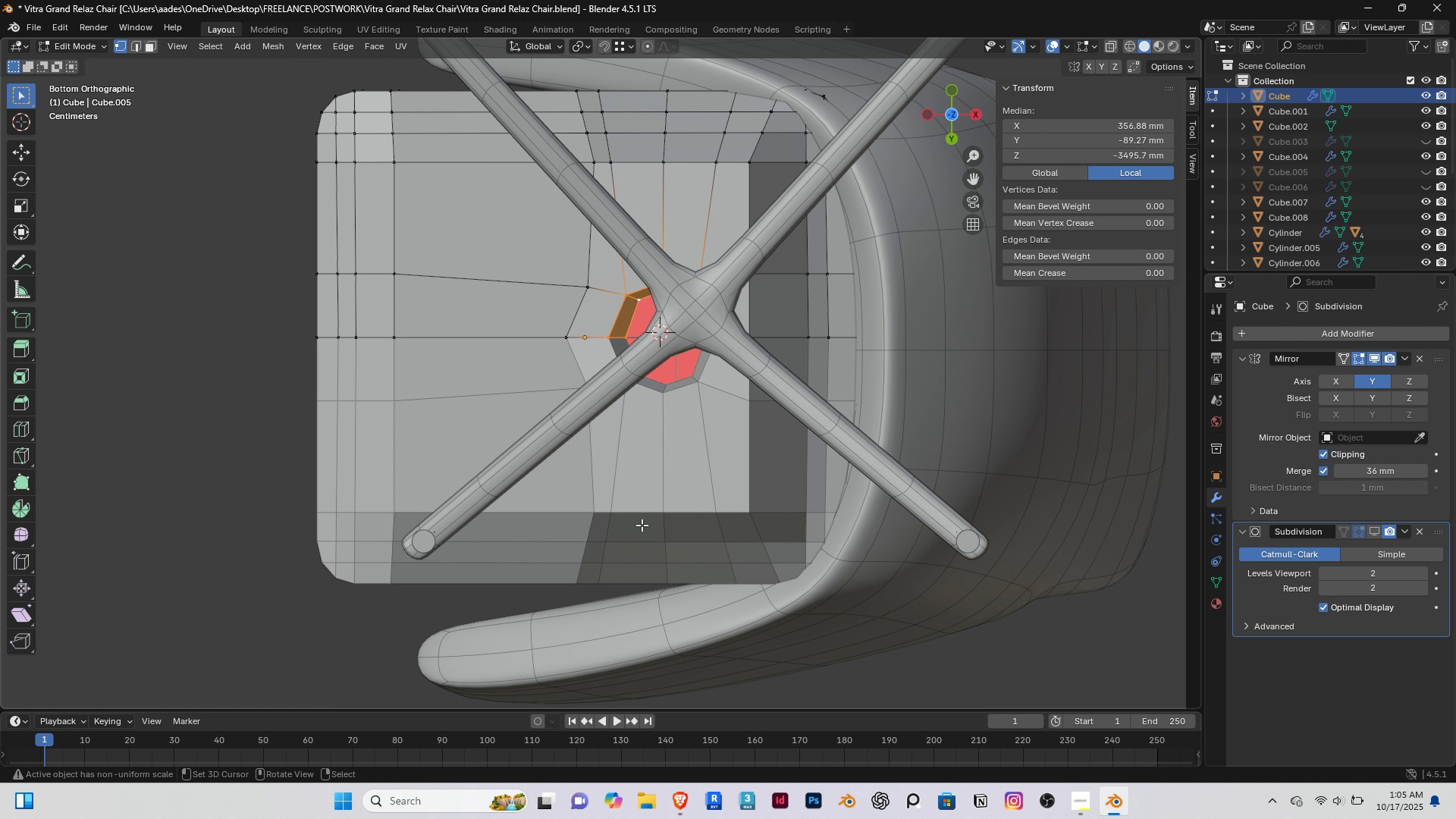 
key(End)
 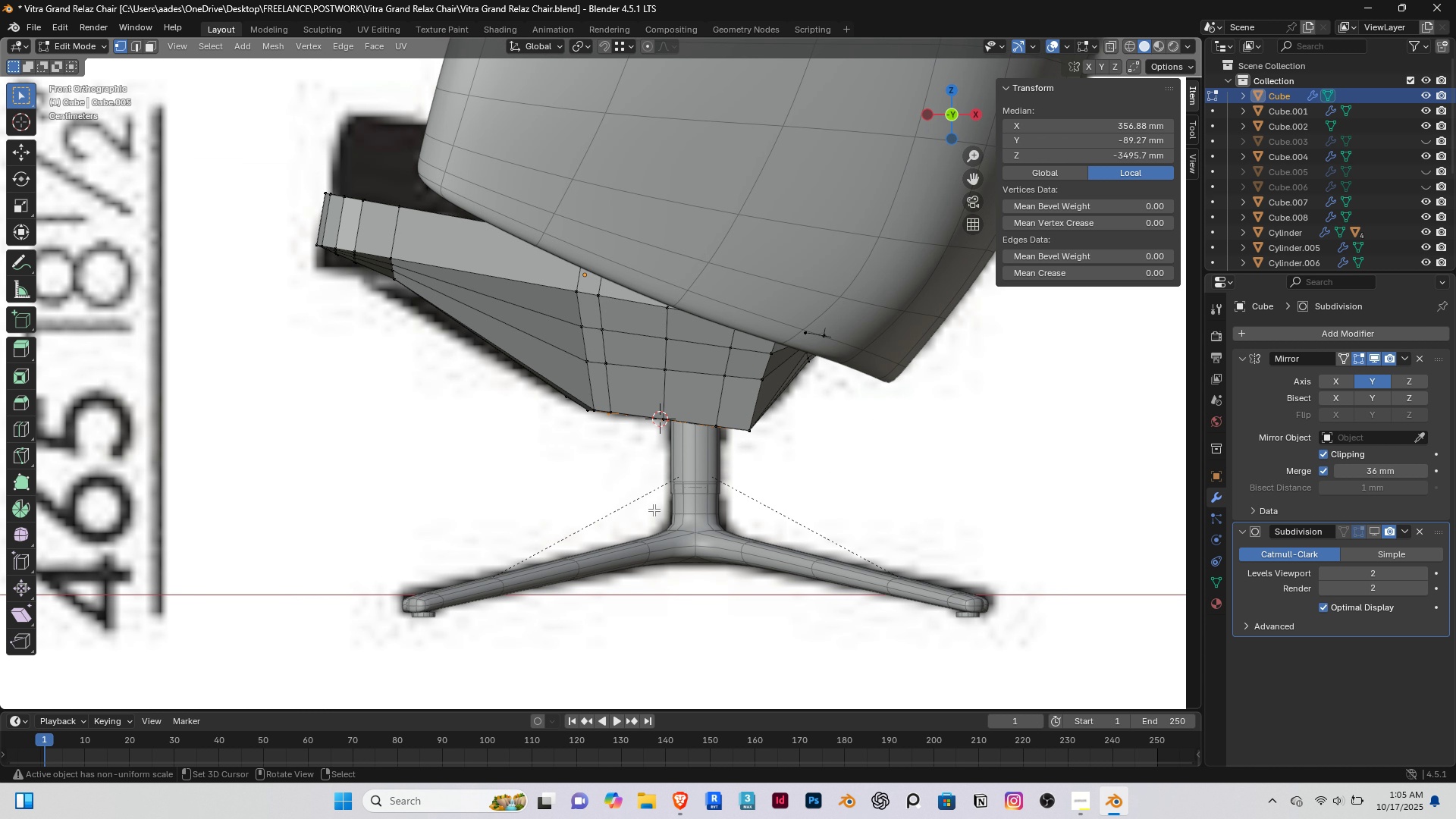 
key(PageDown)
 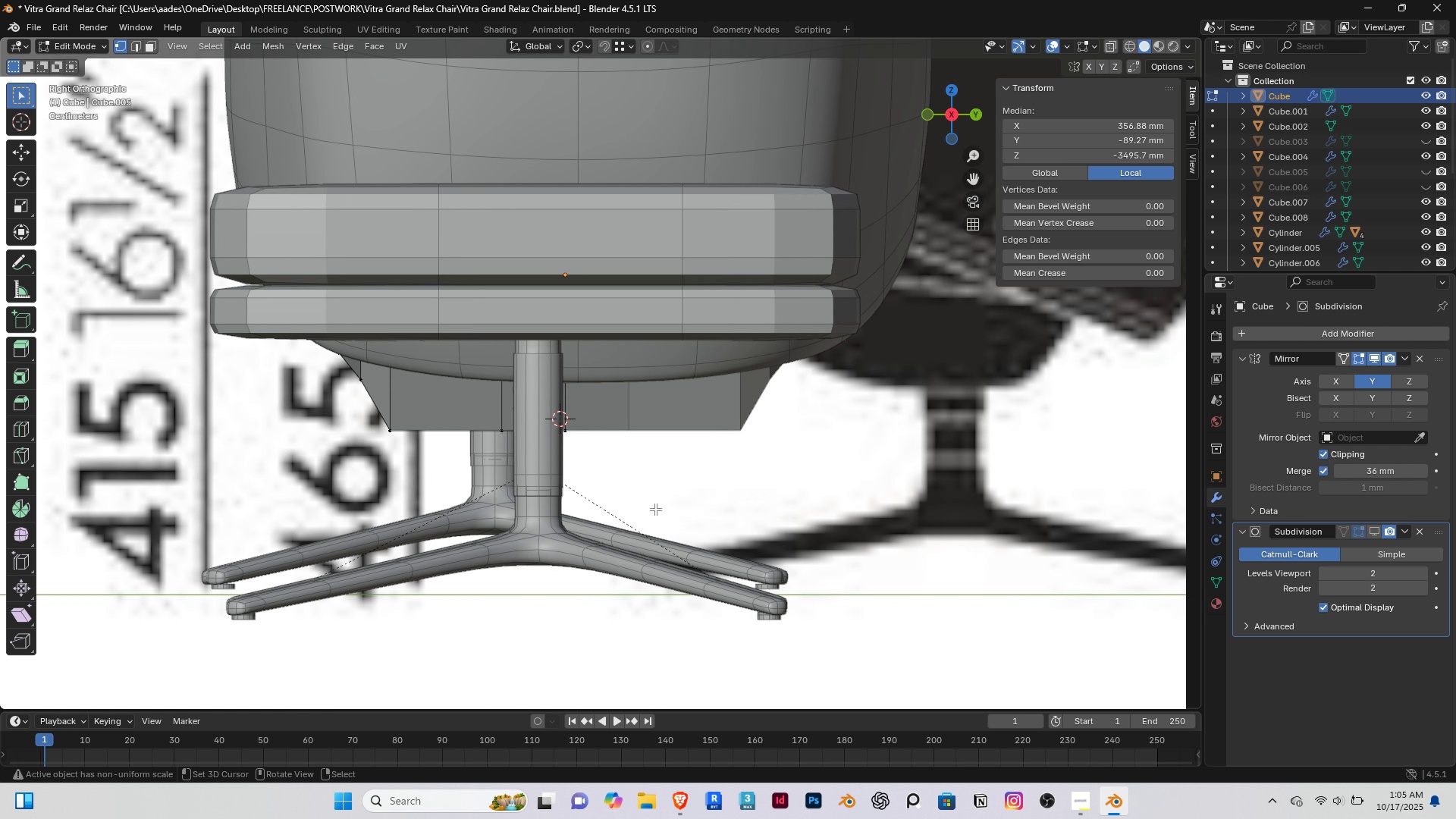 
key(End)
 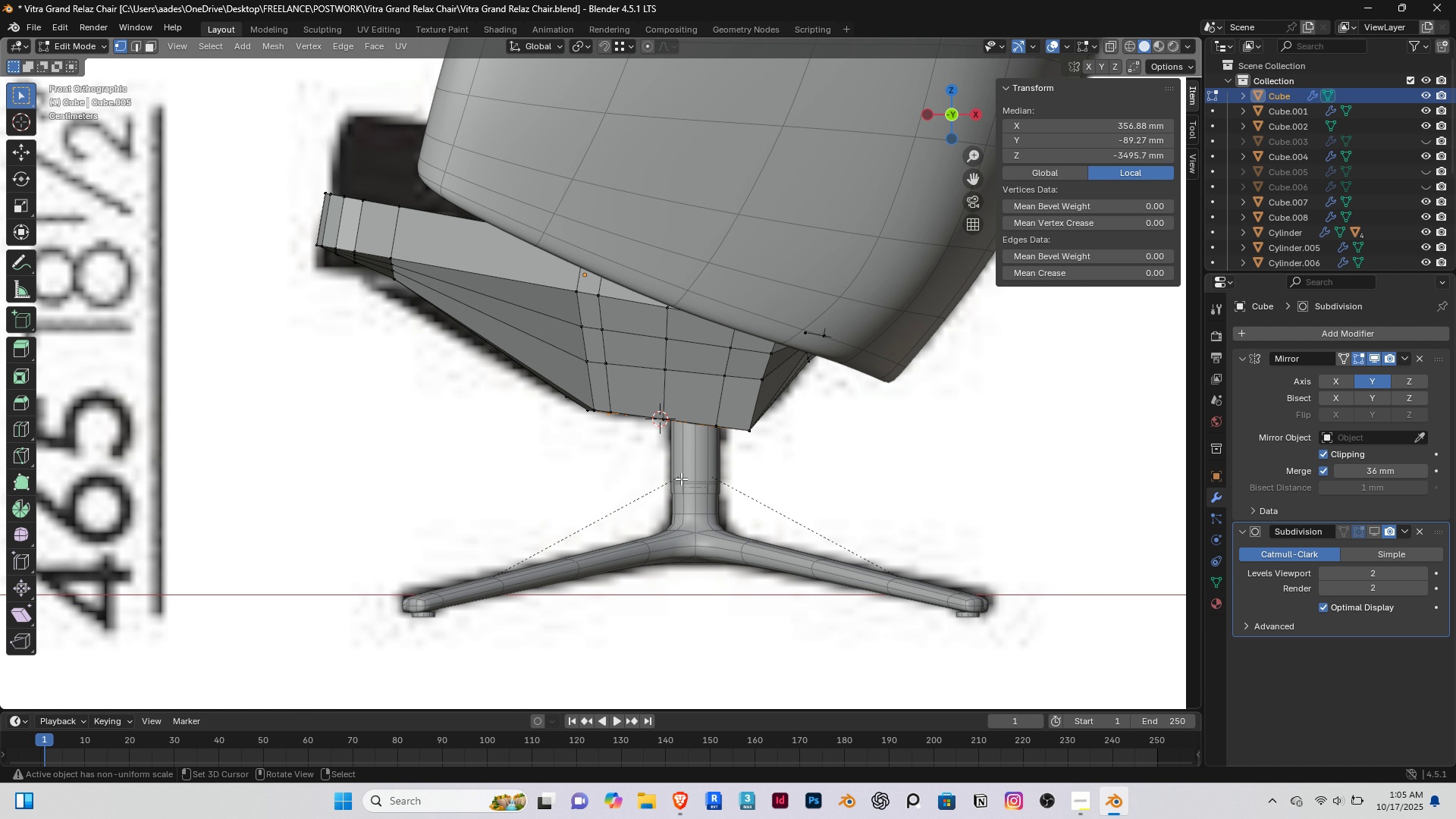 
scroll: coordinate [681, 470], scroll_direction: up, amount: 4.0
 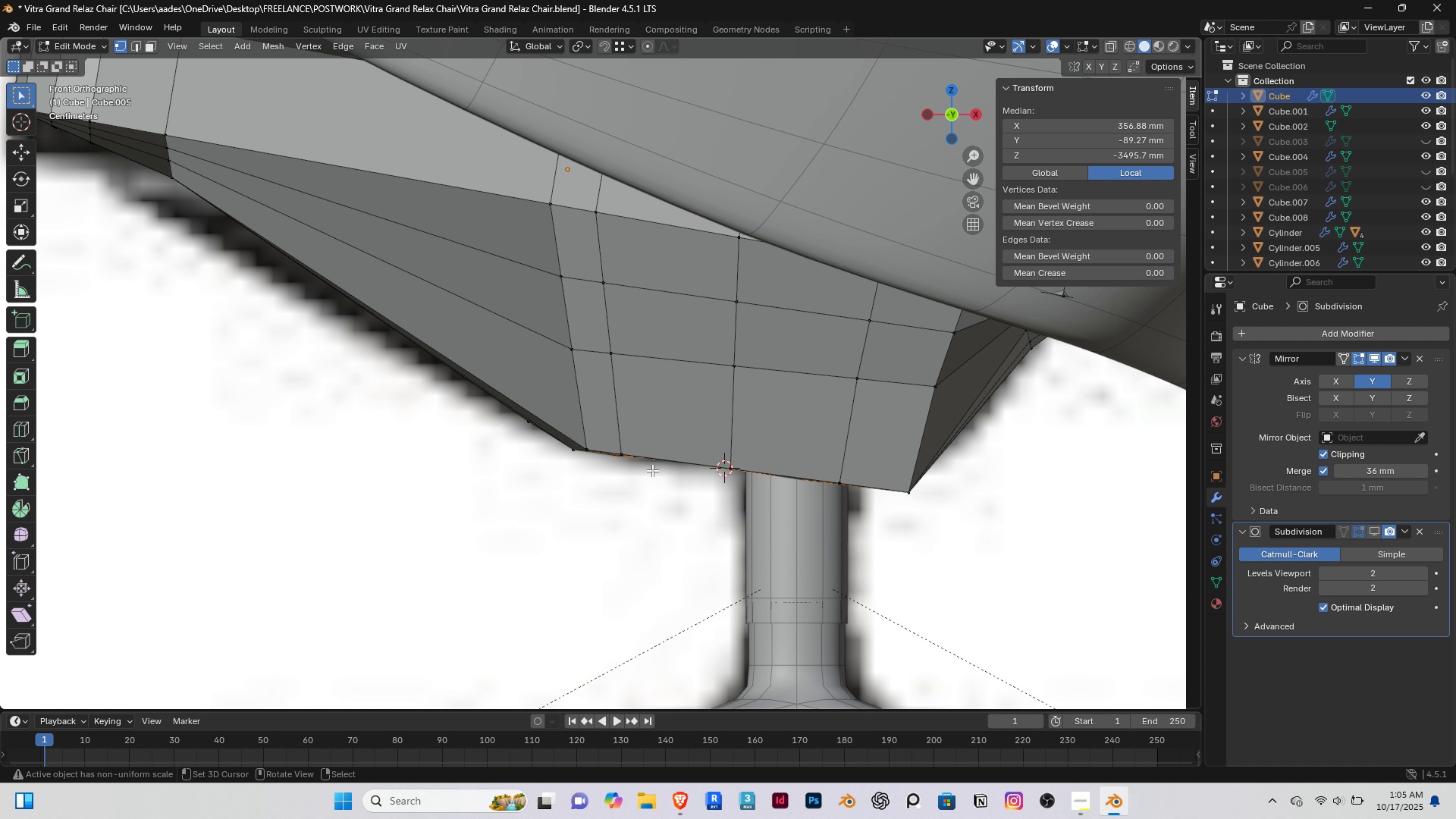 
scroll: coordinate [652, 470], scroll_direction: down, amount: 1.0
 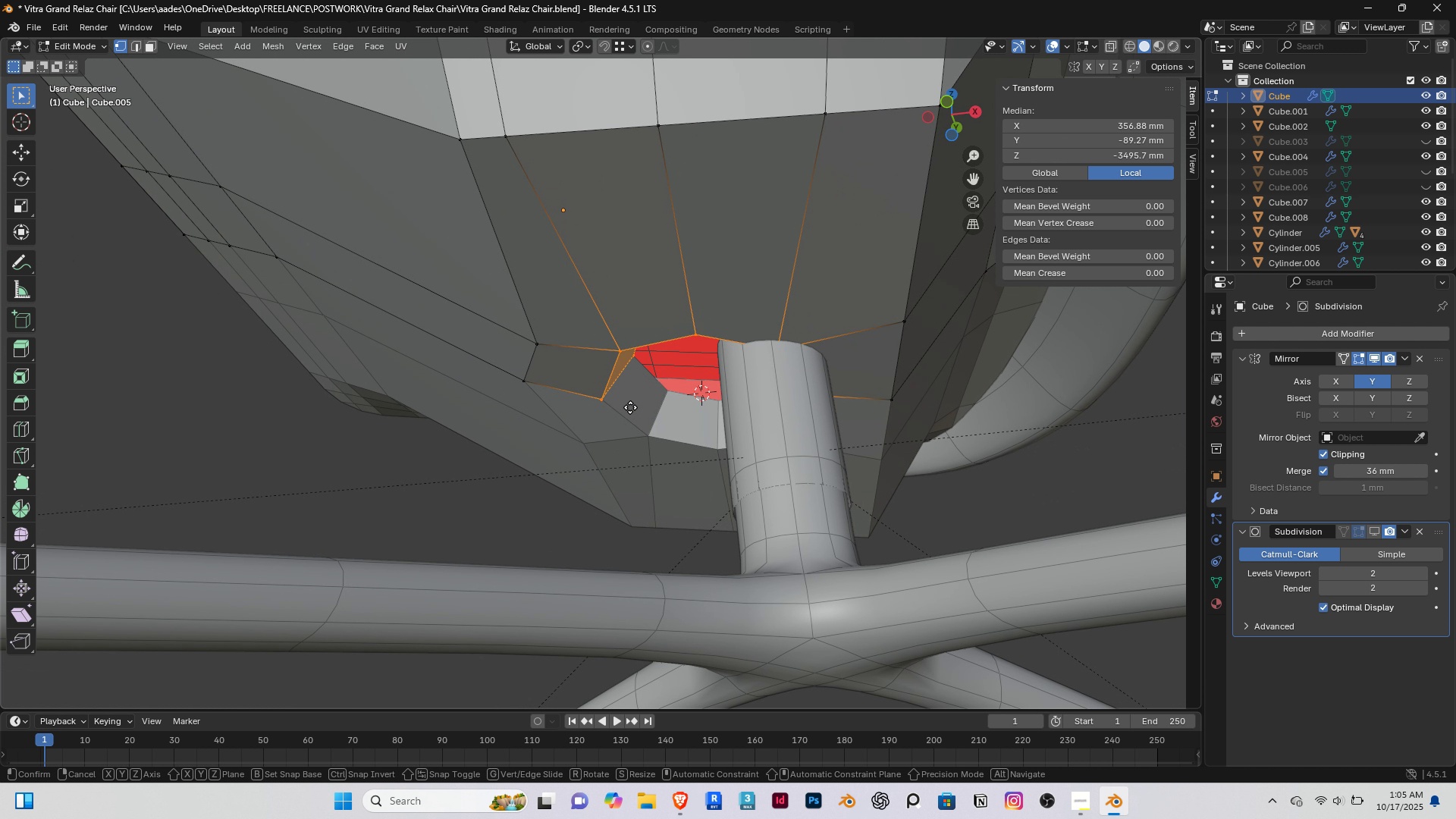 
type(gx)
 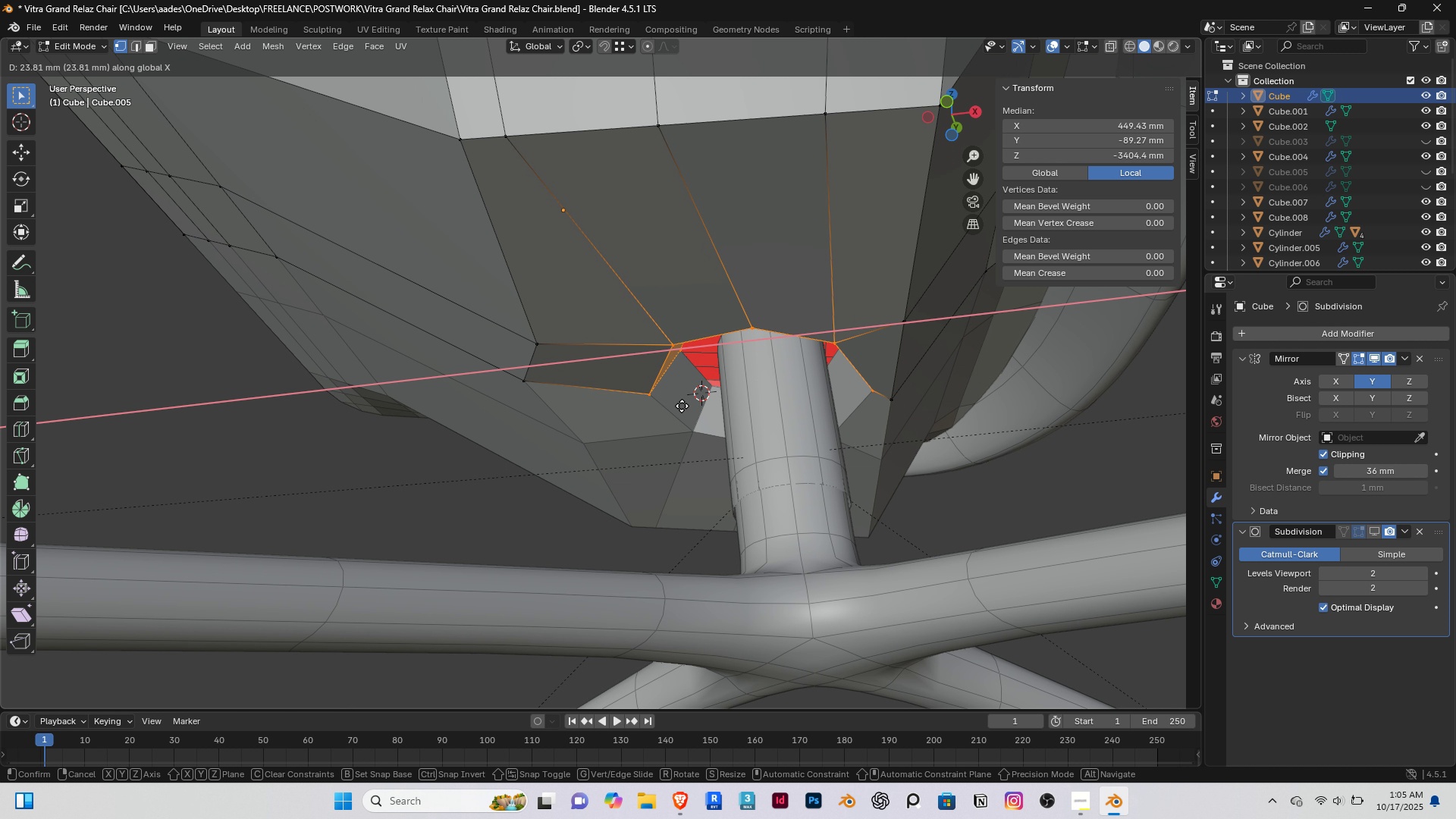 
left_click([684, 406])
 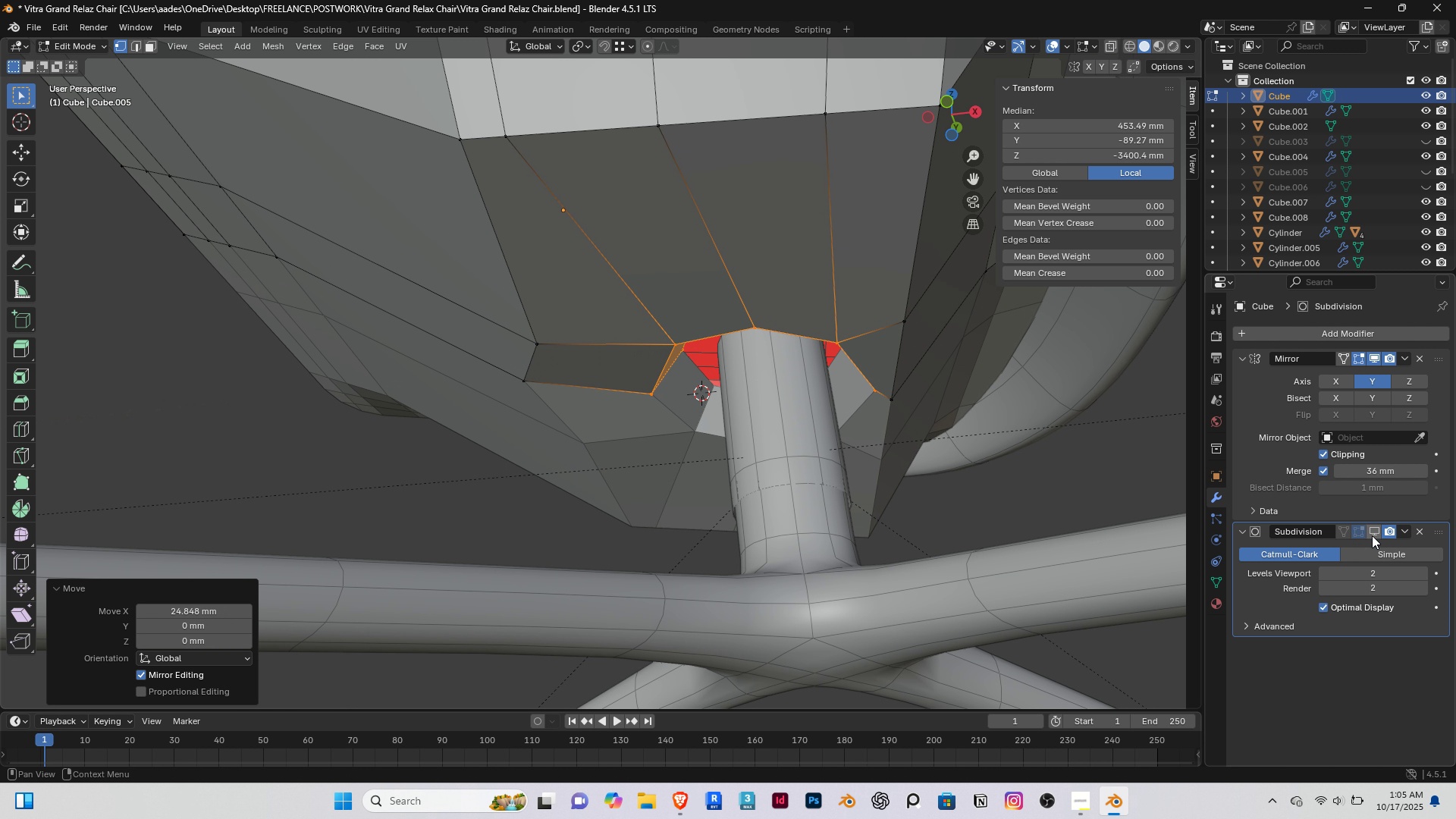 
left_click([1373, 535])
 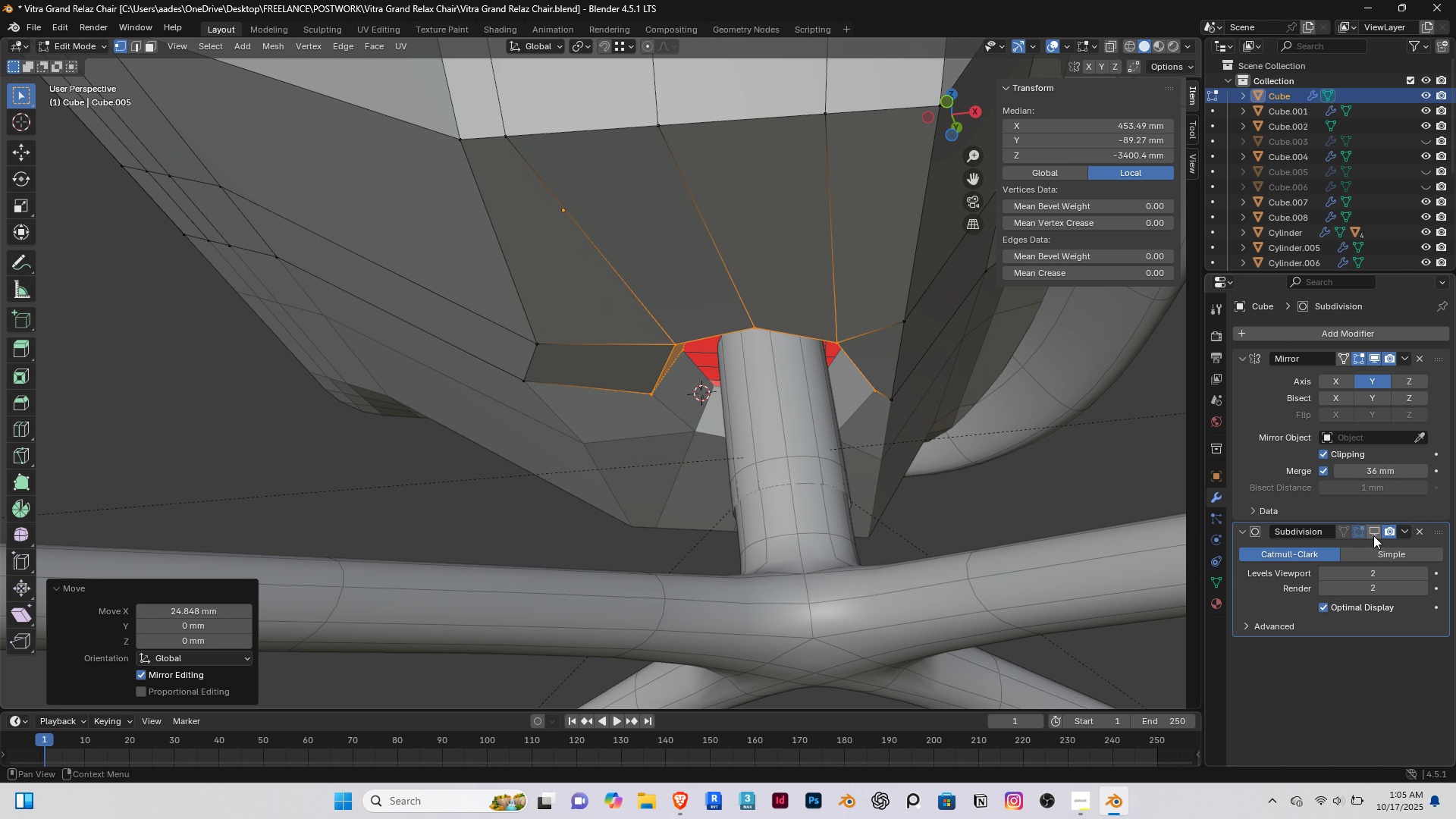 
left_click([1373, 535])
 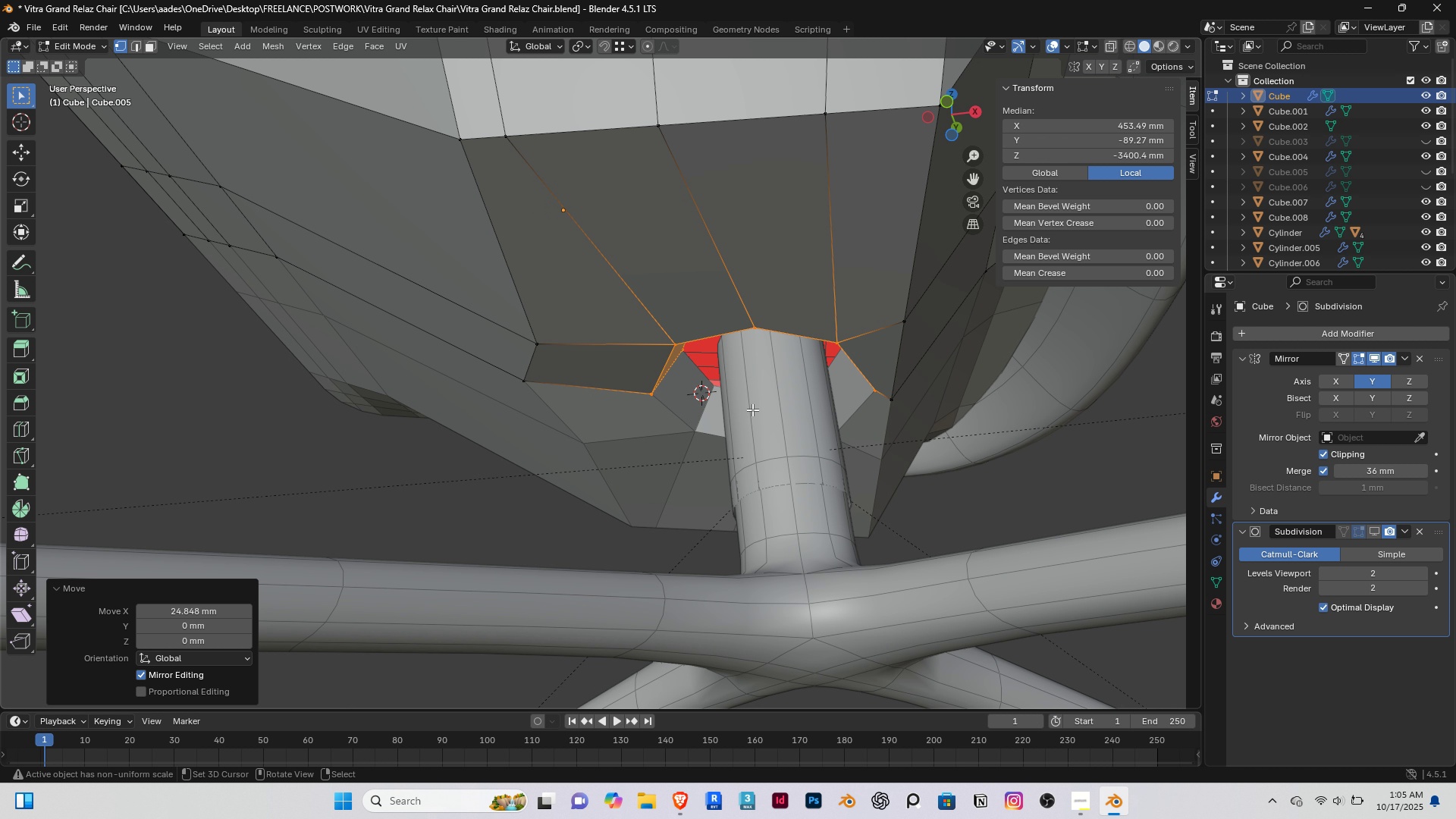 
scroll: coordinate [745, 413], scroll_direction: down, amount: 5.0
 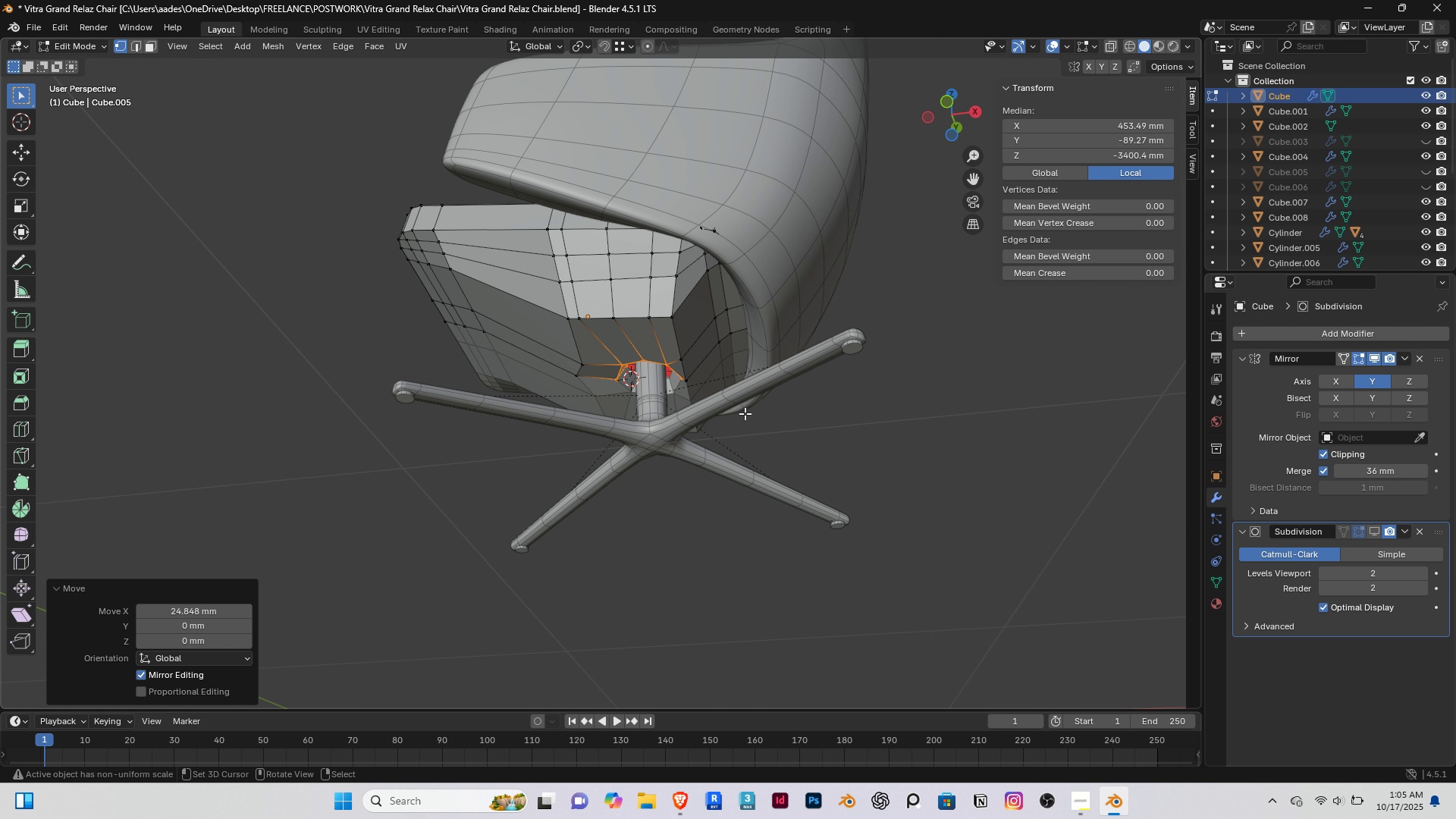 
key(End)
 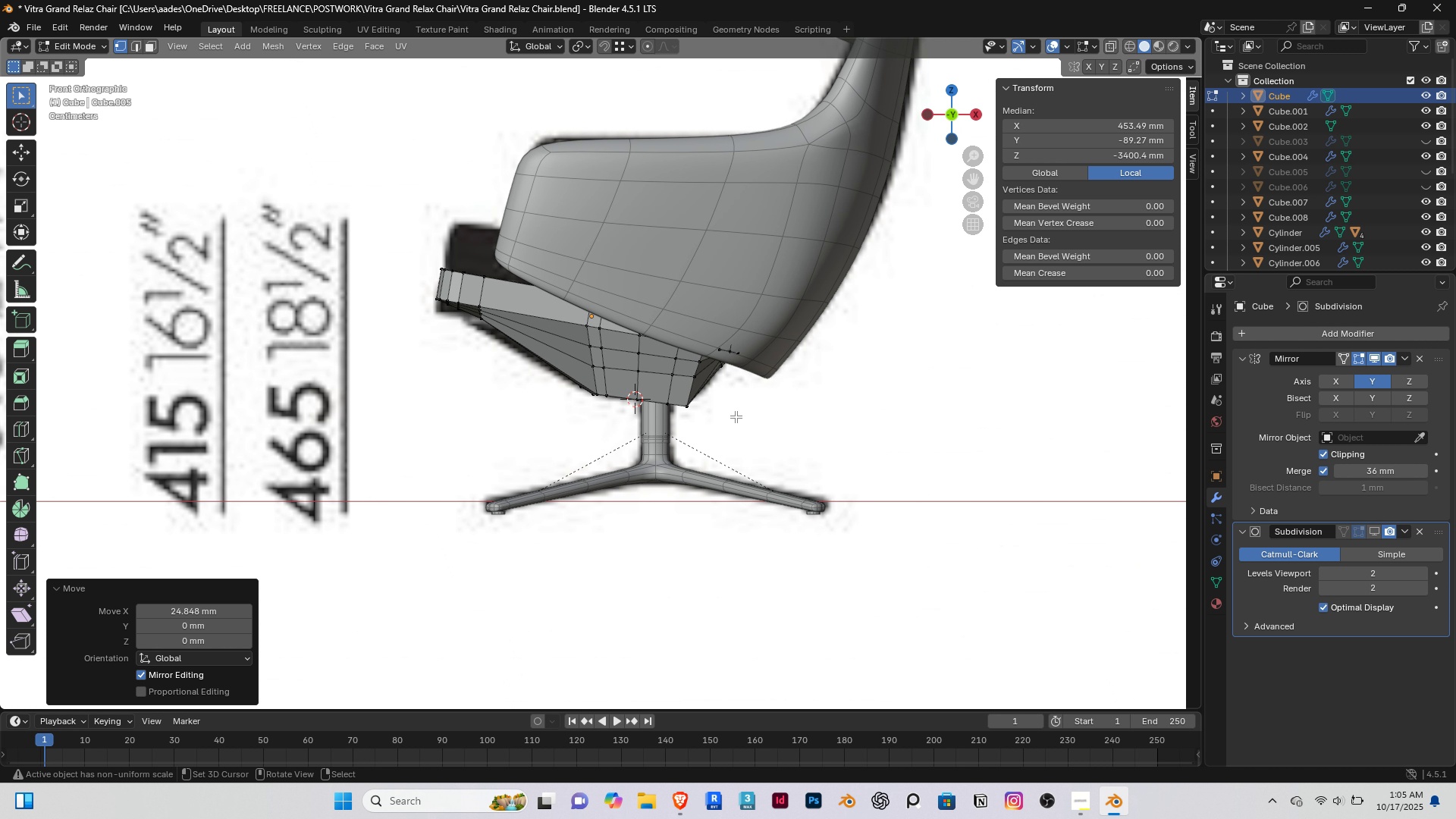 
scroll: coordinate [736, 416], scroll_direction: up, amount: 4.0
 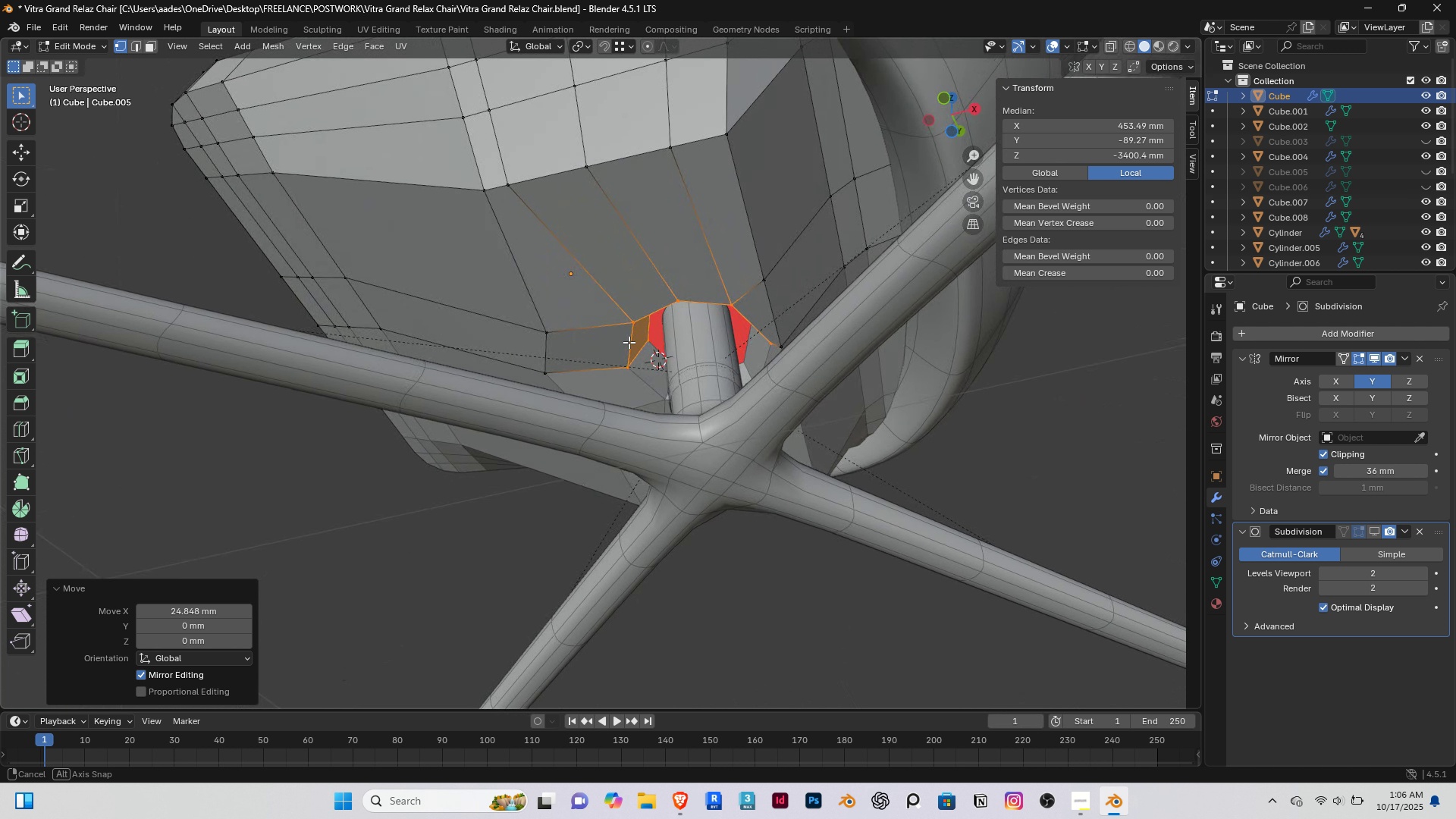 
key(Slash)
 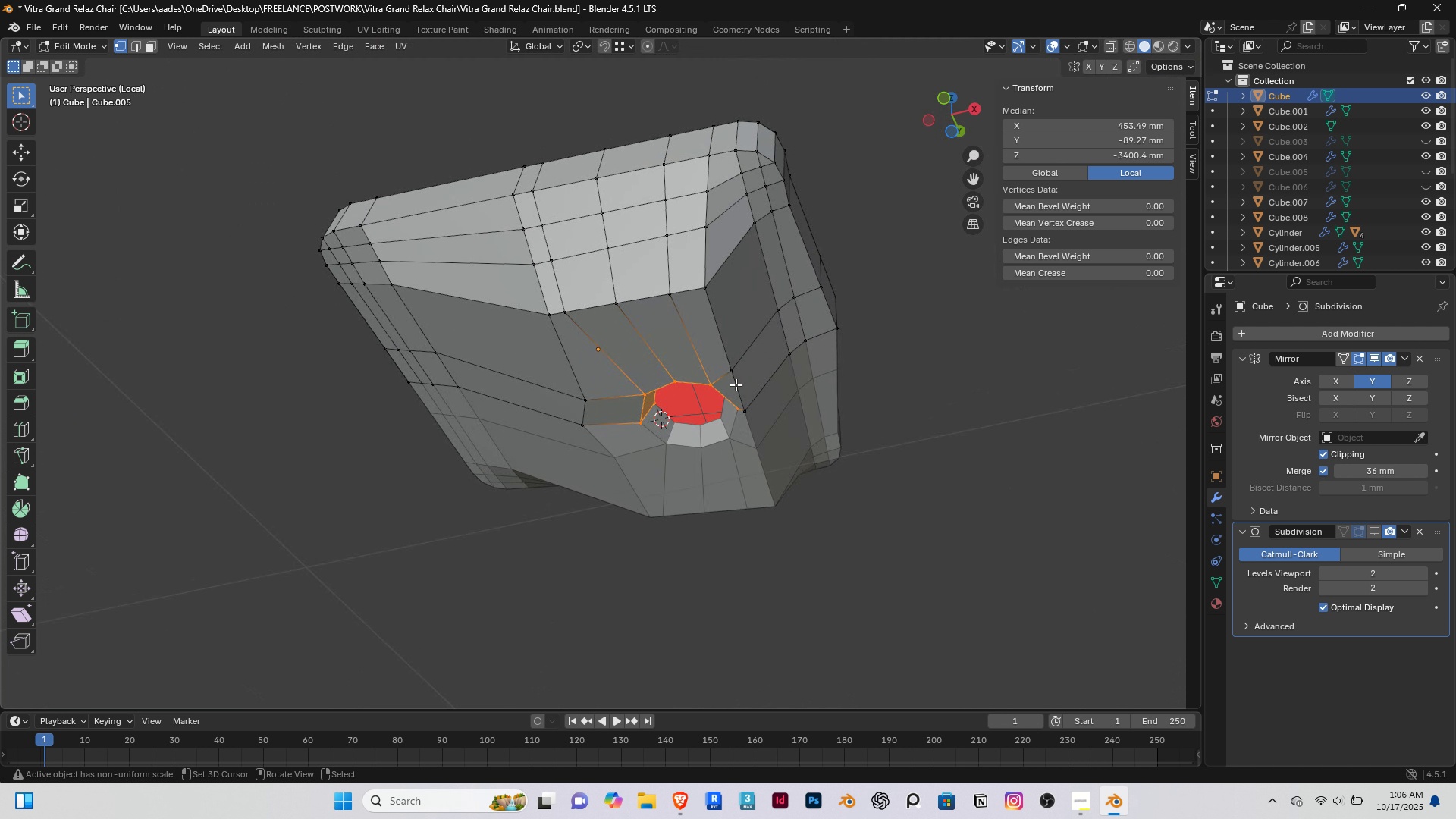 
scroll: coordinate [720, 430], scroll_direction: up, amount: 6.0
 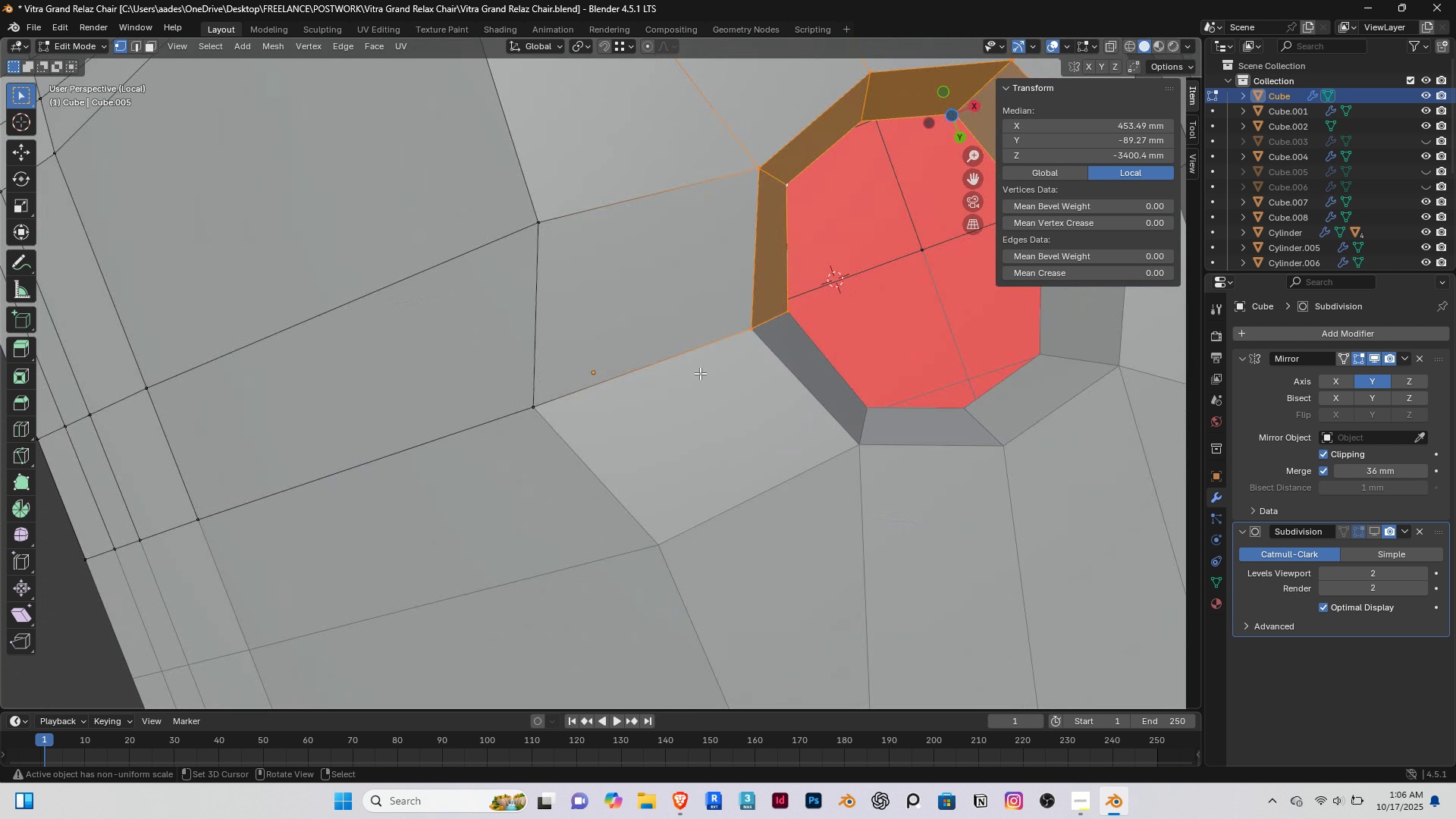 
hold_key(key=ShiftRight, duration=0.48)
 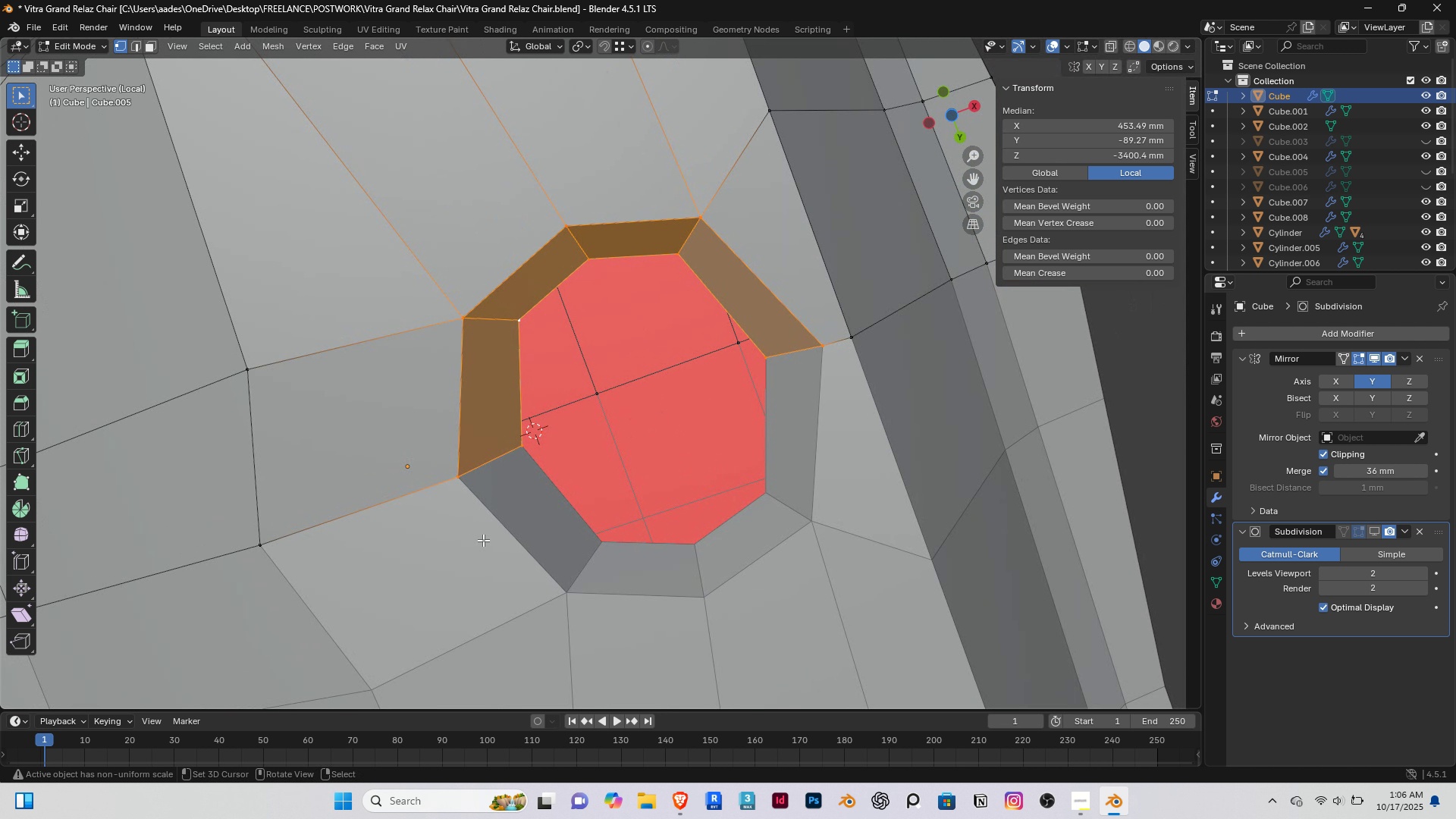 
scroll: coordinate [483, 540], scroll_direction: down, amount: 3.0
 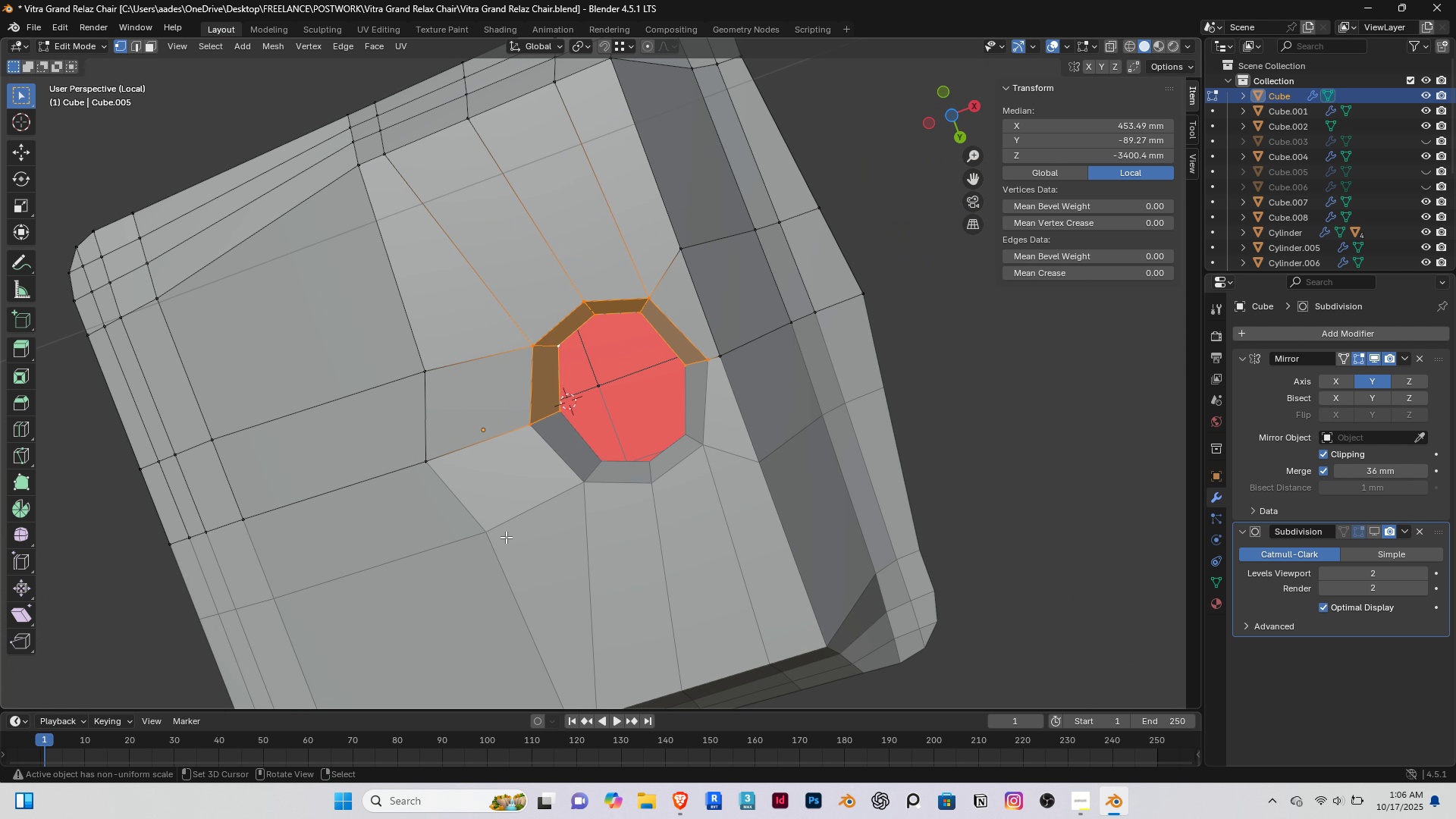 
key(End)
 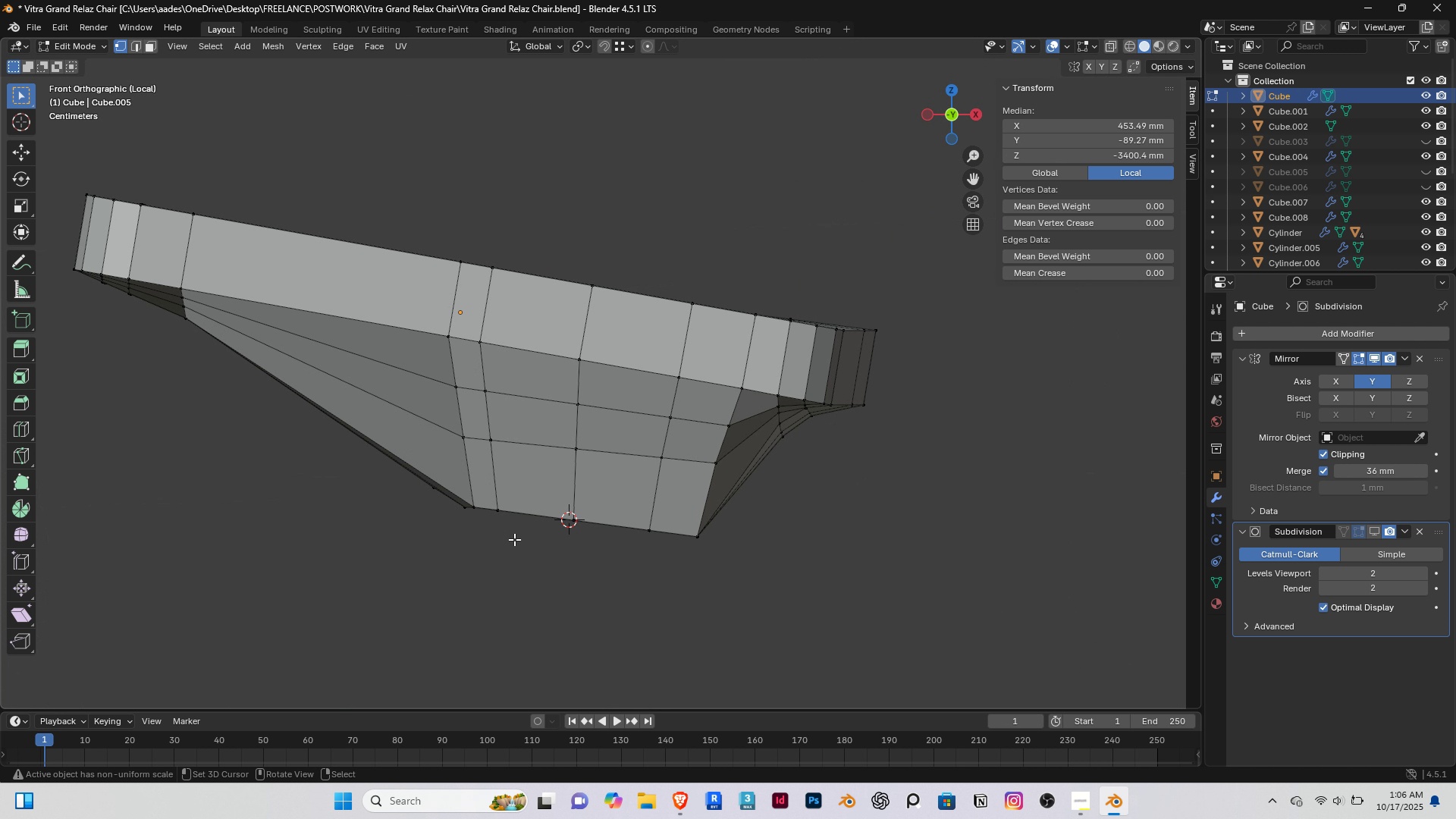 
scroll: coordinate [514, 539], scroll_direction: up, amount: 1.0
 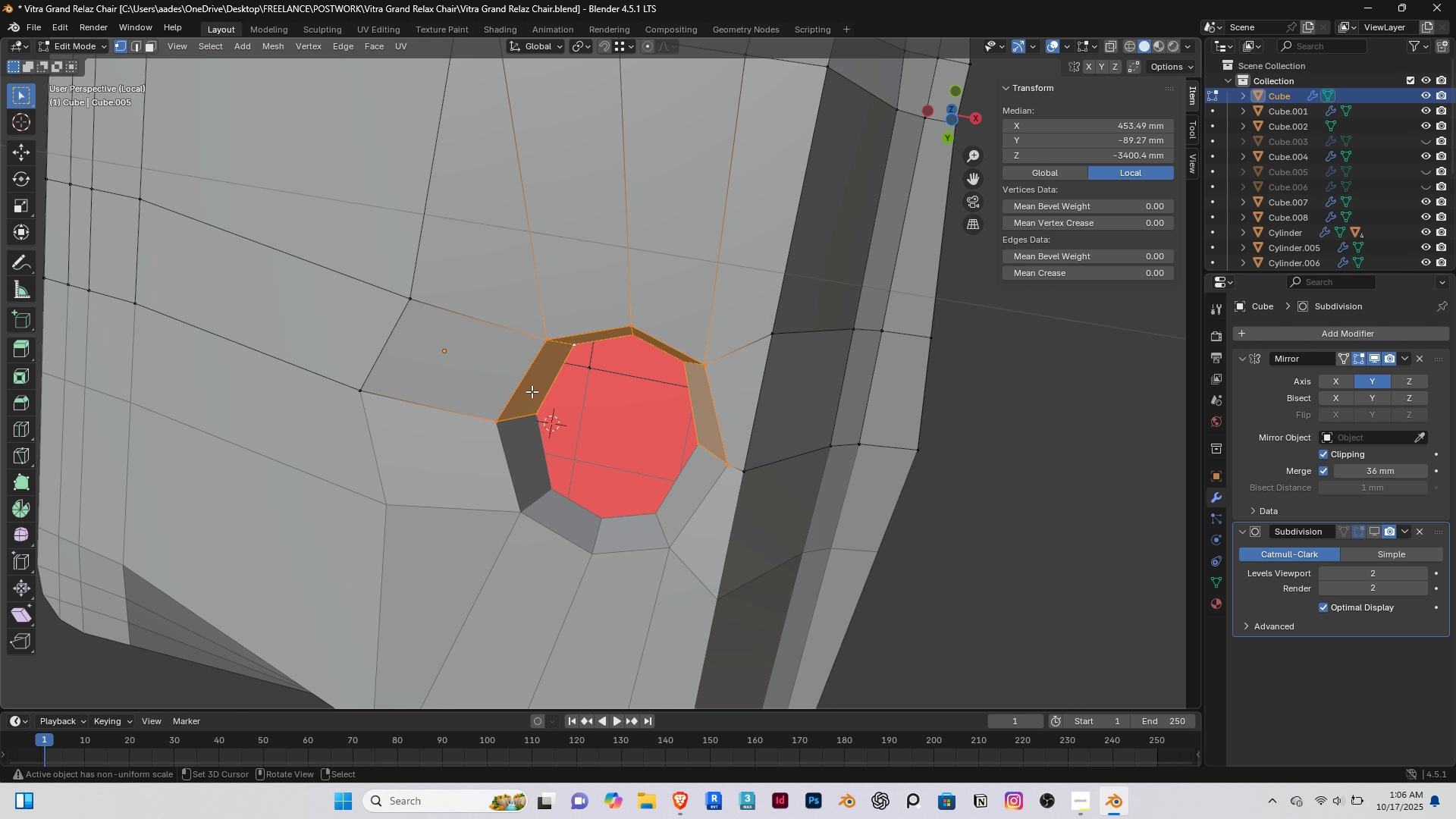 
key(Home)
 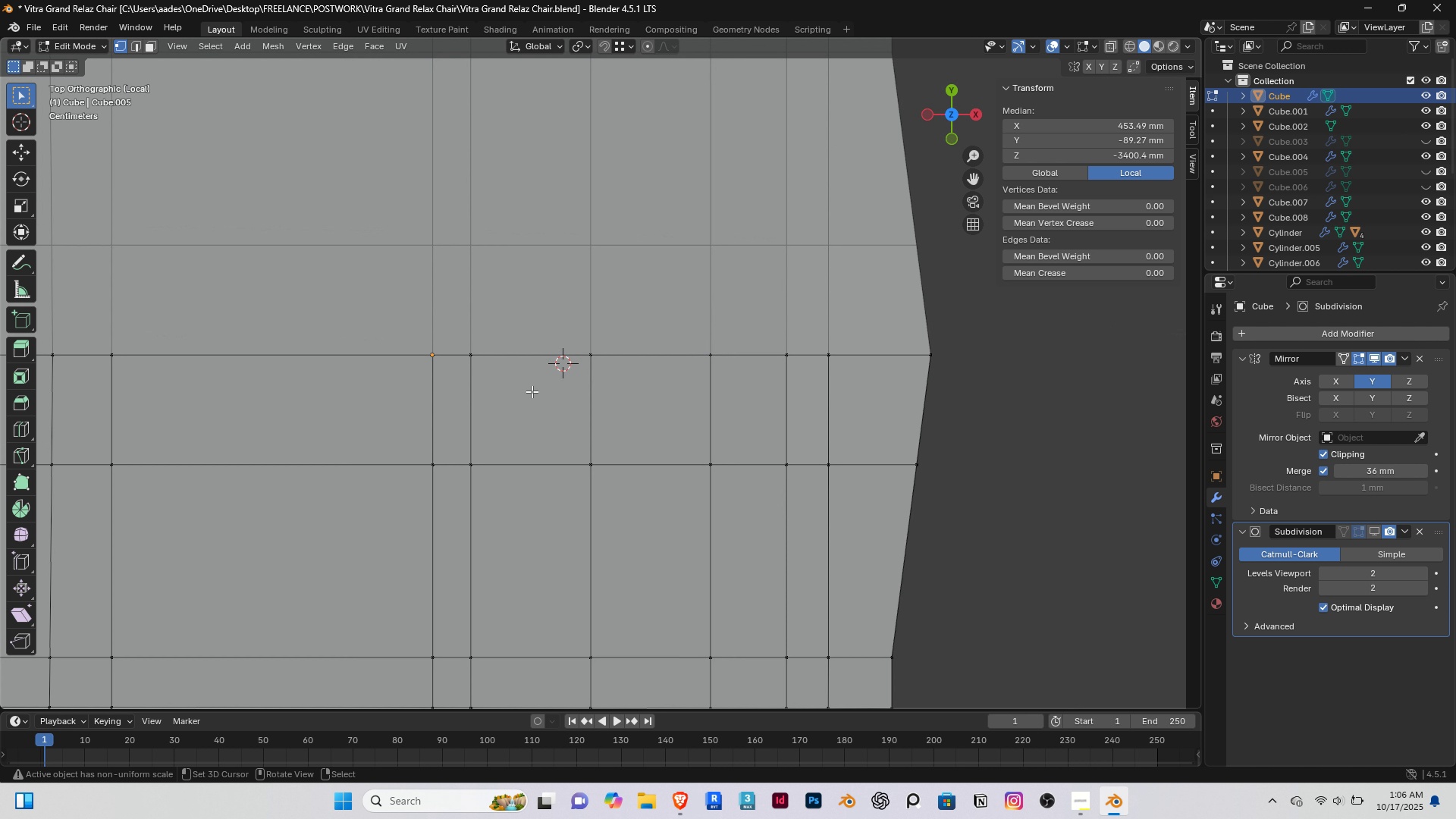 
key(PageUp)
 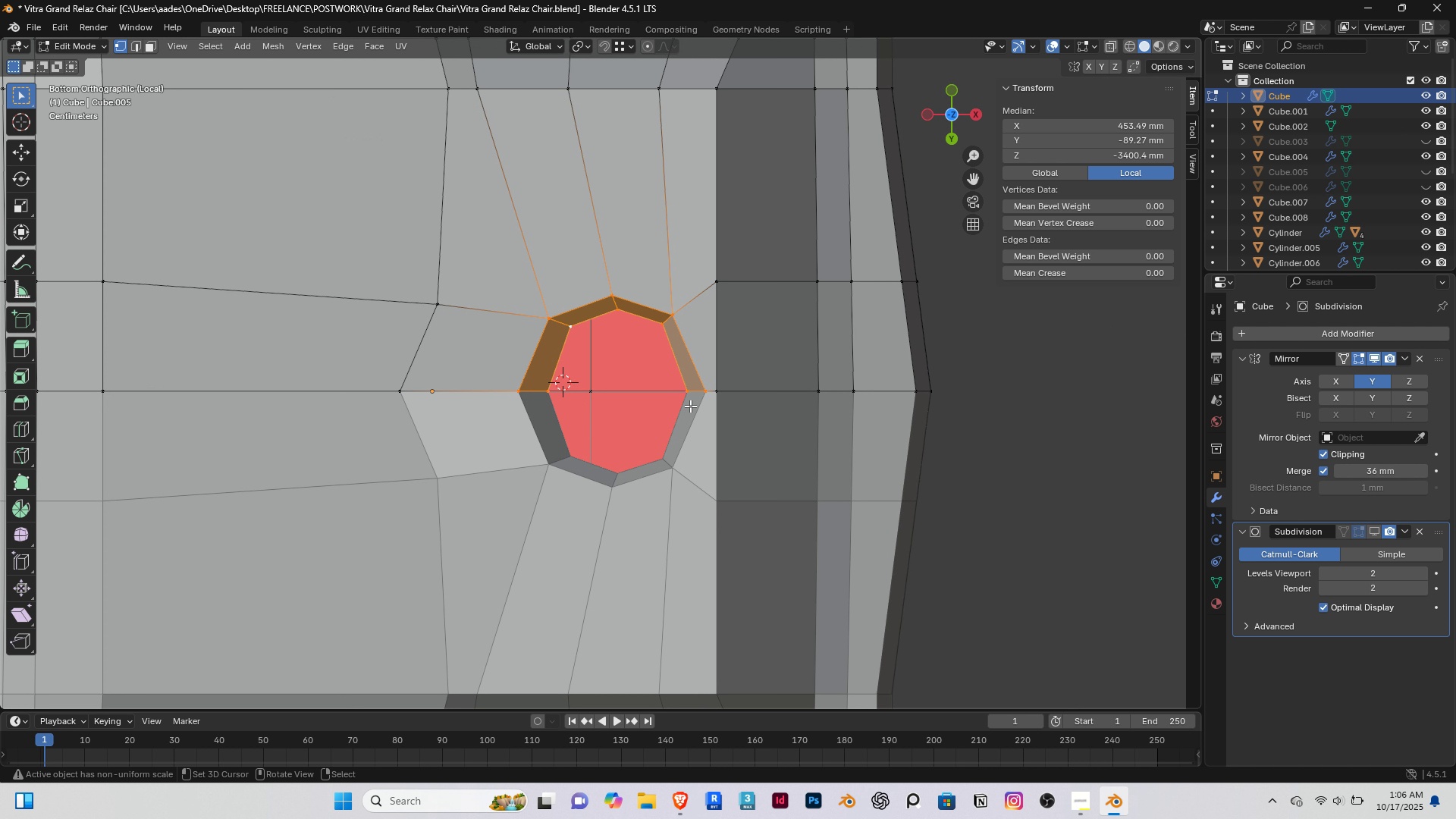 
scroll: coordinate [708, 402], scroll_direction: up, amount: 3.0
 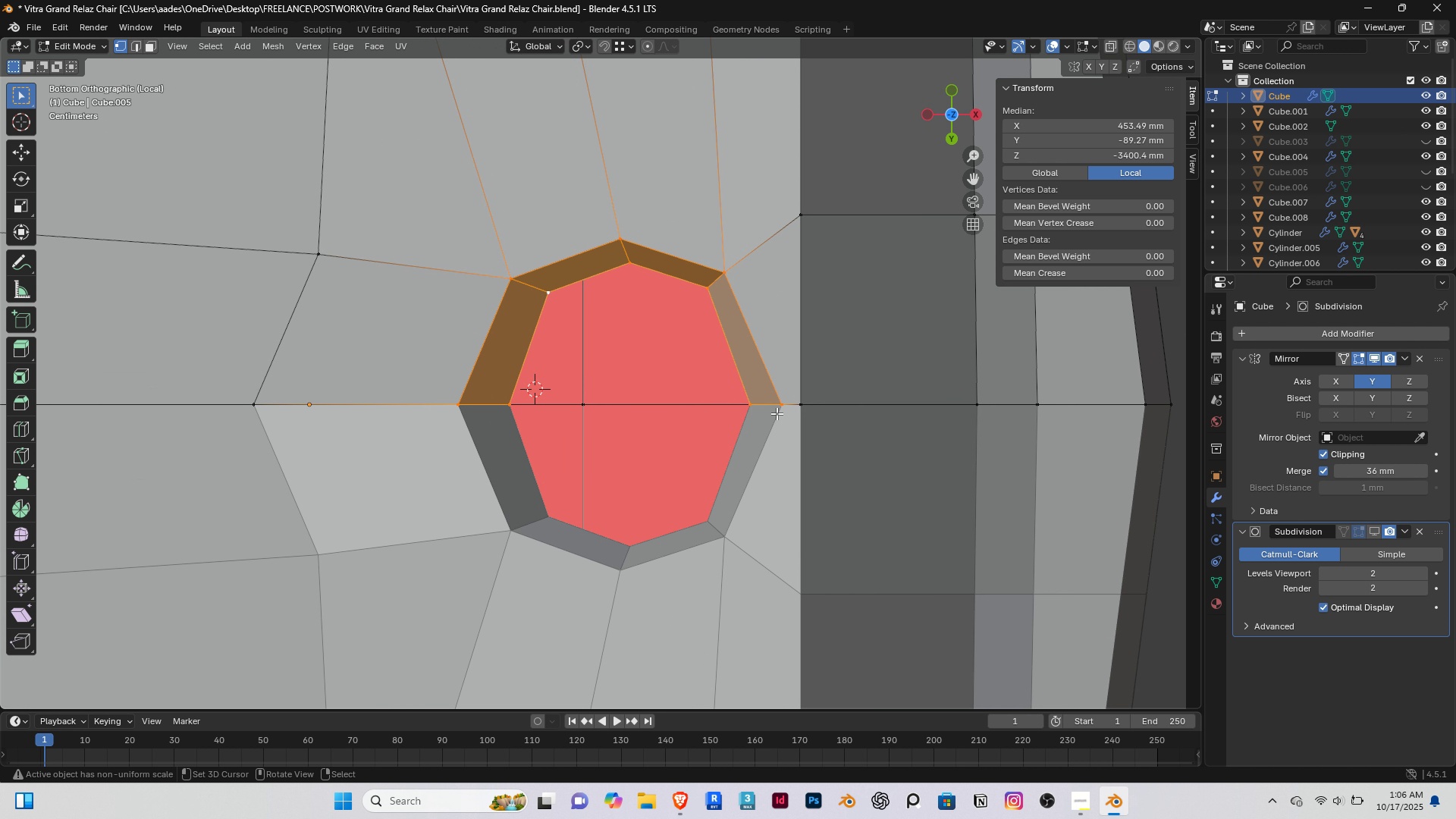 
right_click([779, 412])
 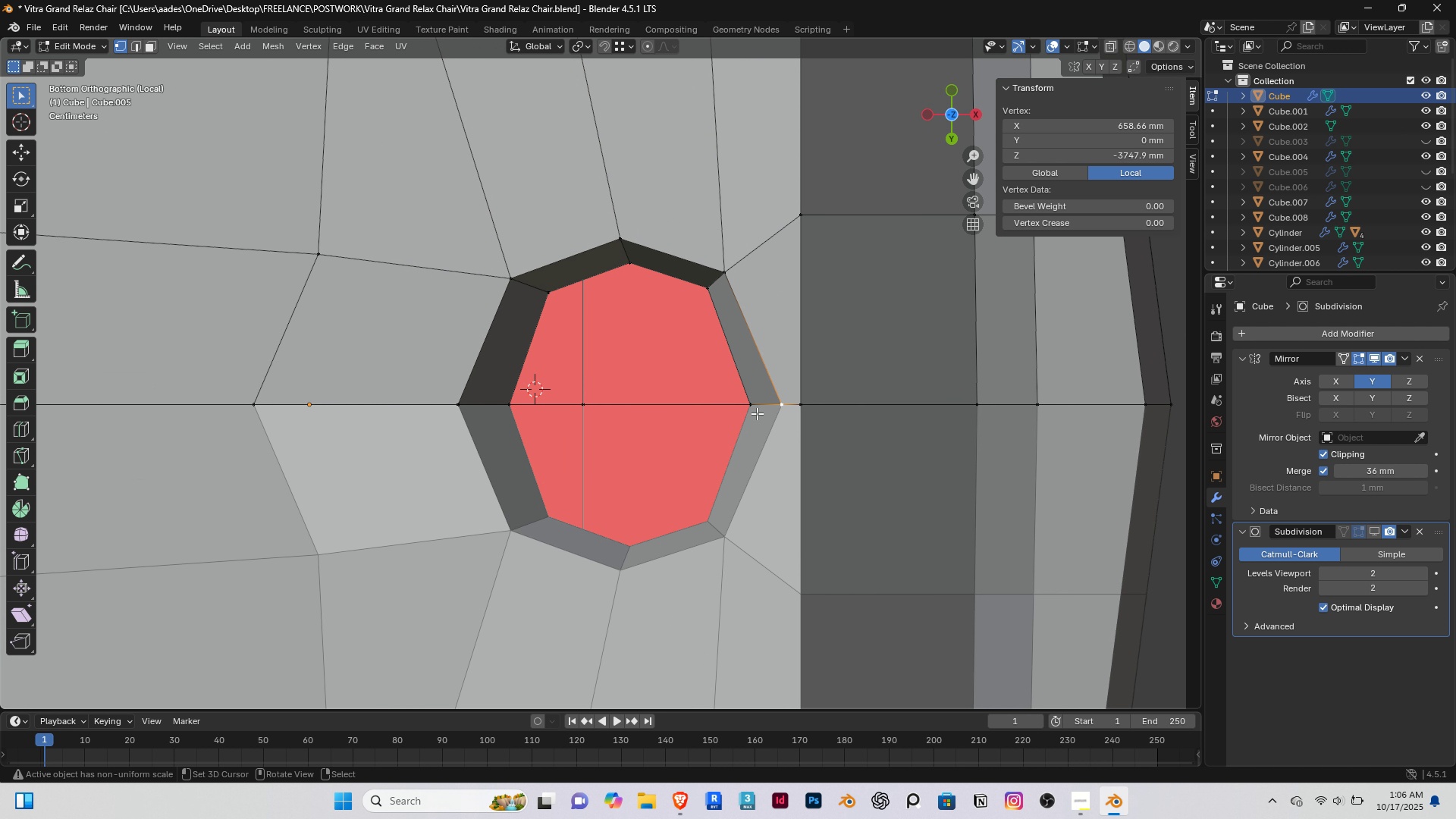 
hold_key(key=ShiftRight, duration=0.61)
right_click([750, 409])
 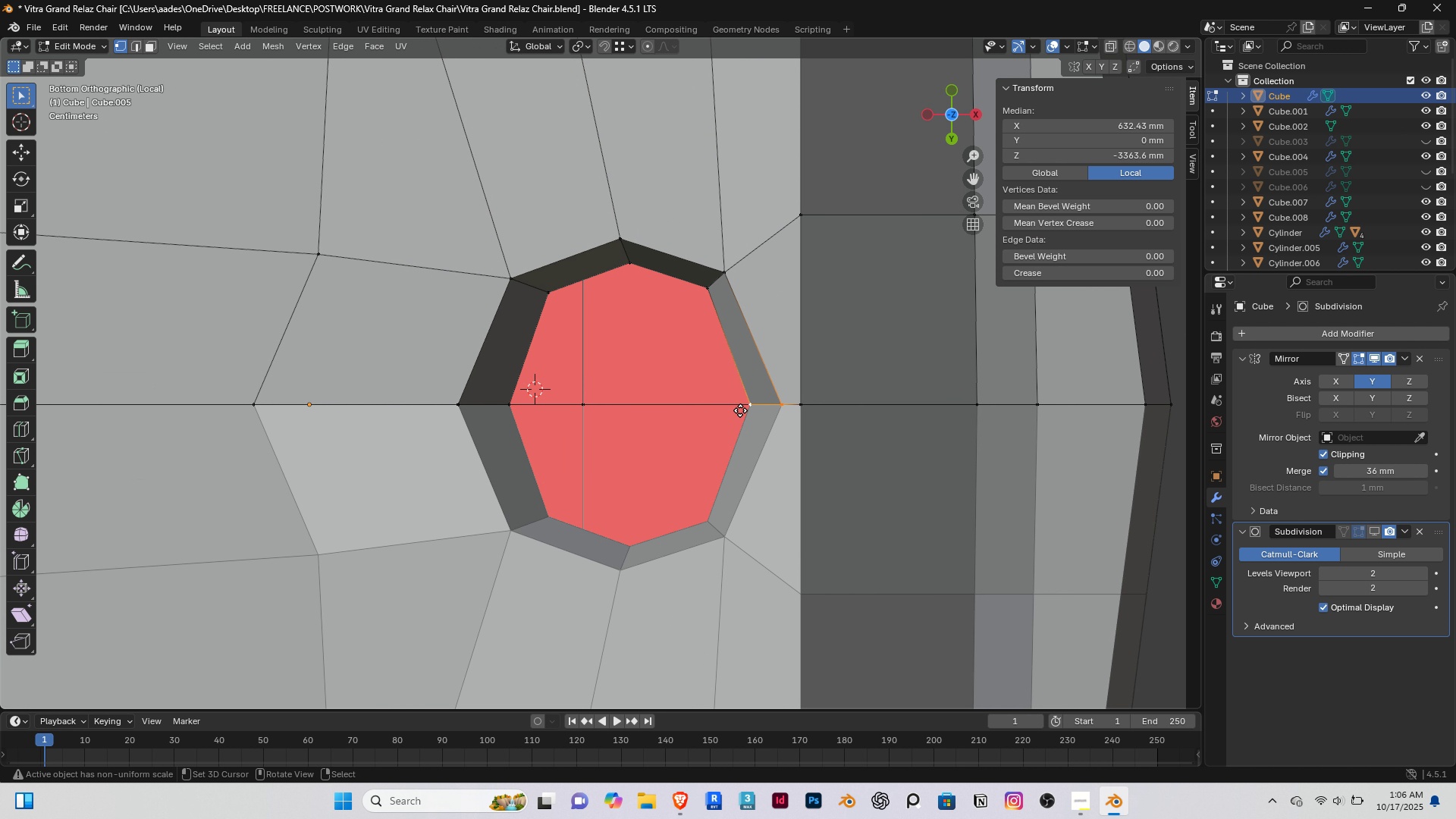 
type(gg)
 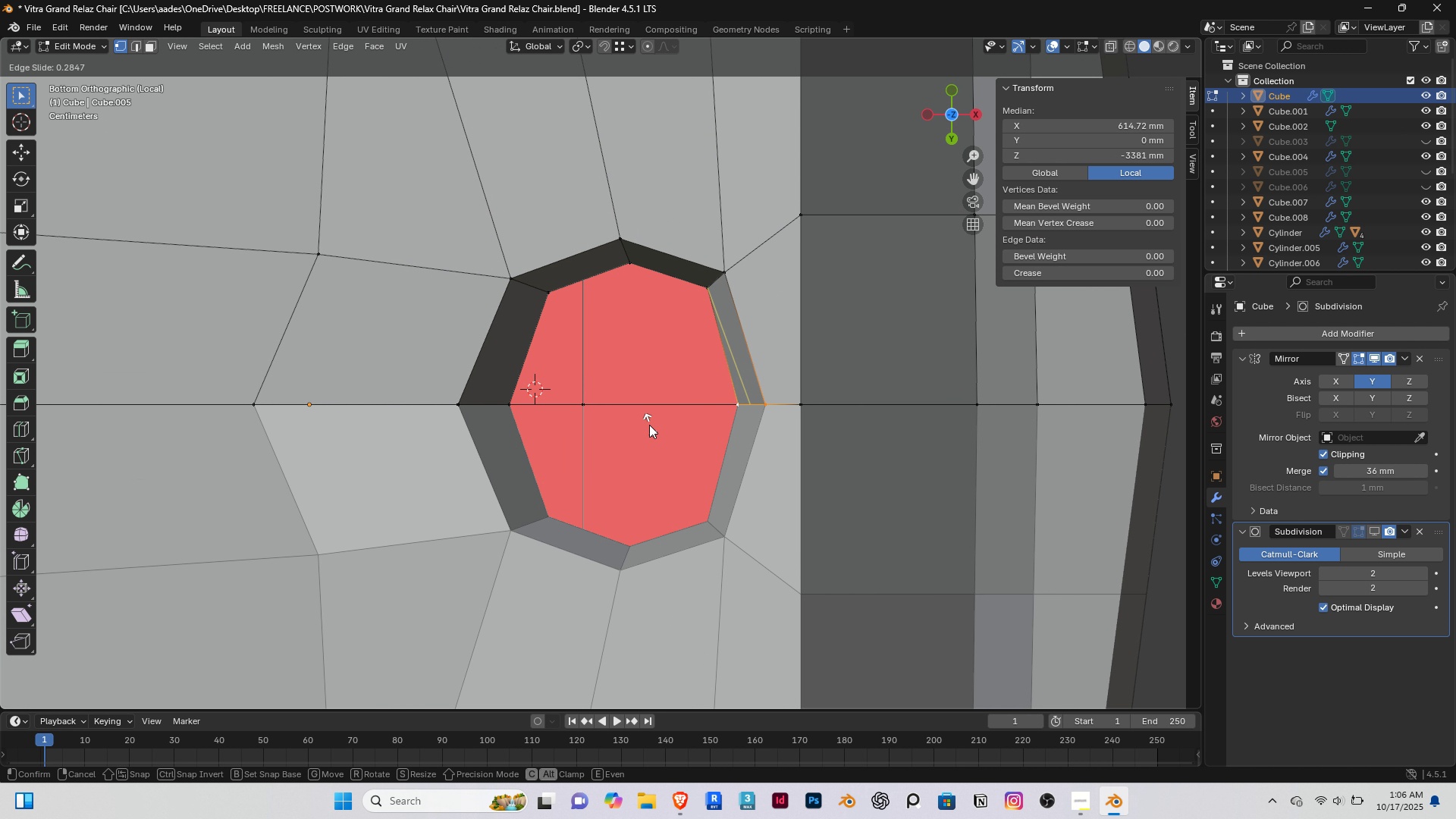 
right_click([648, 425])
 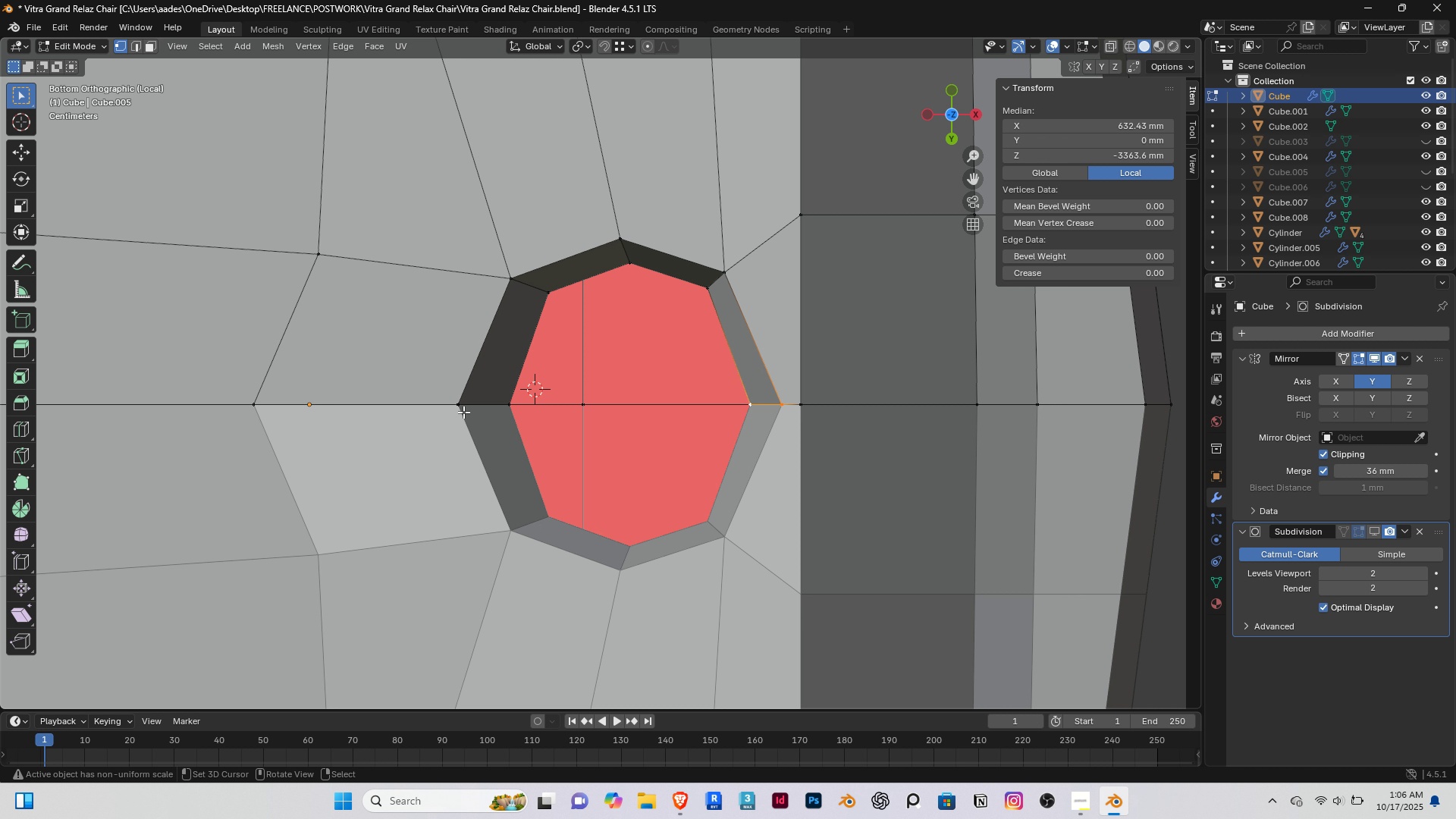 
right_click([451, 406])
 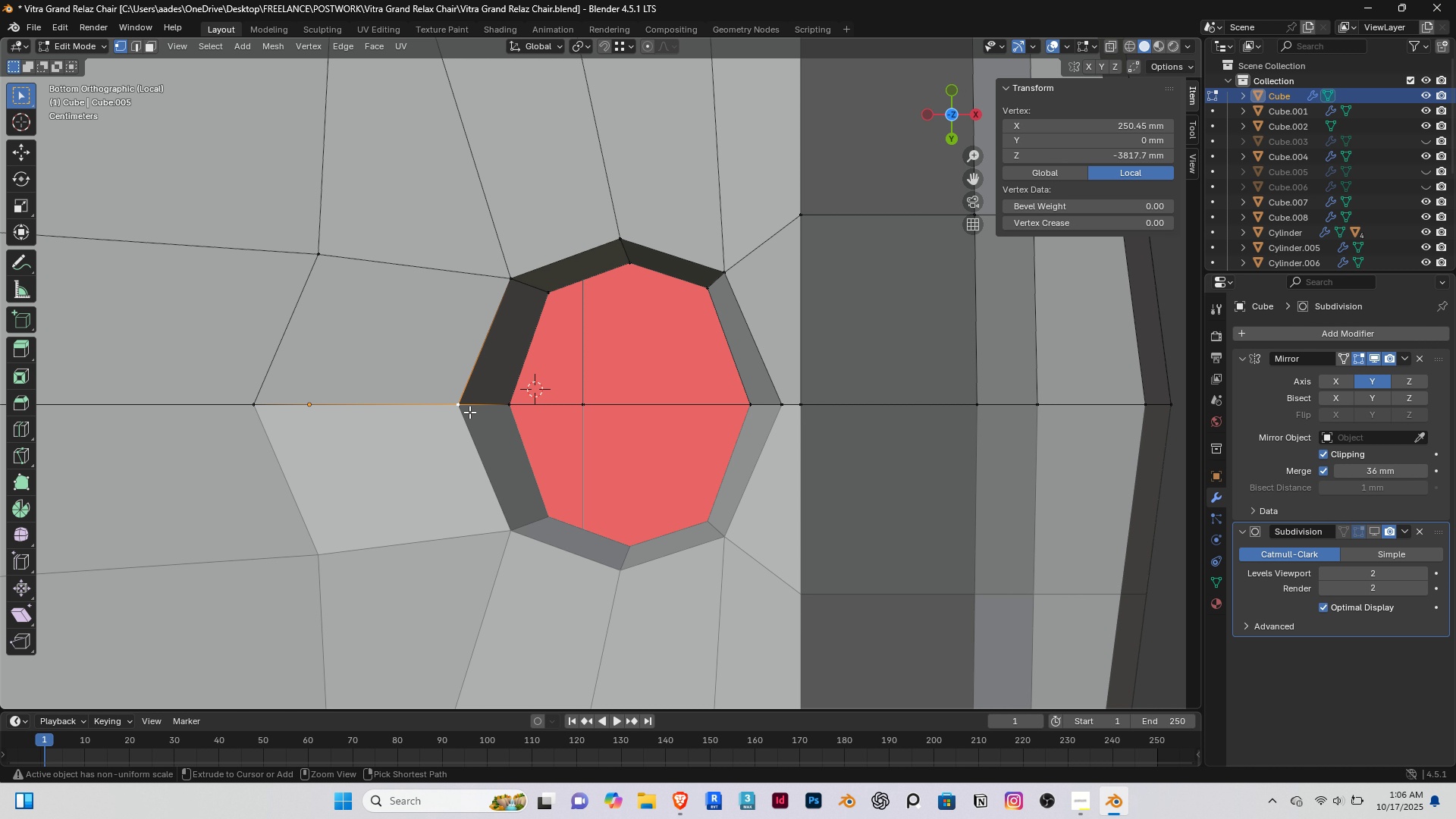 
key(Control+Z)
 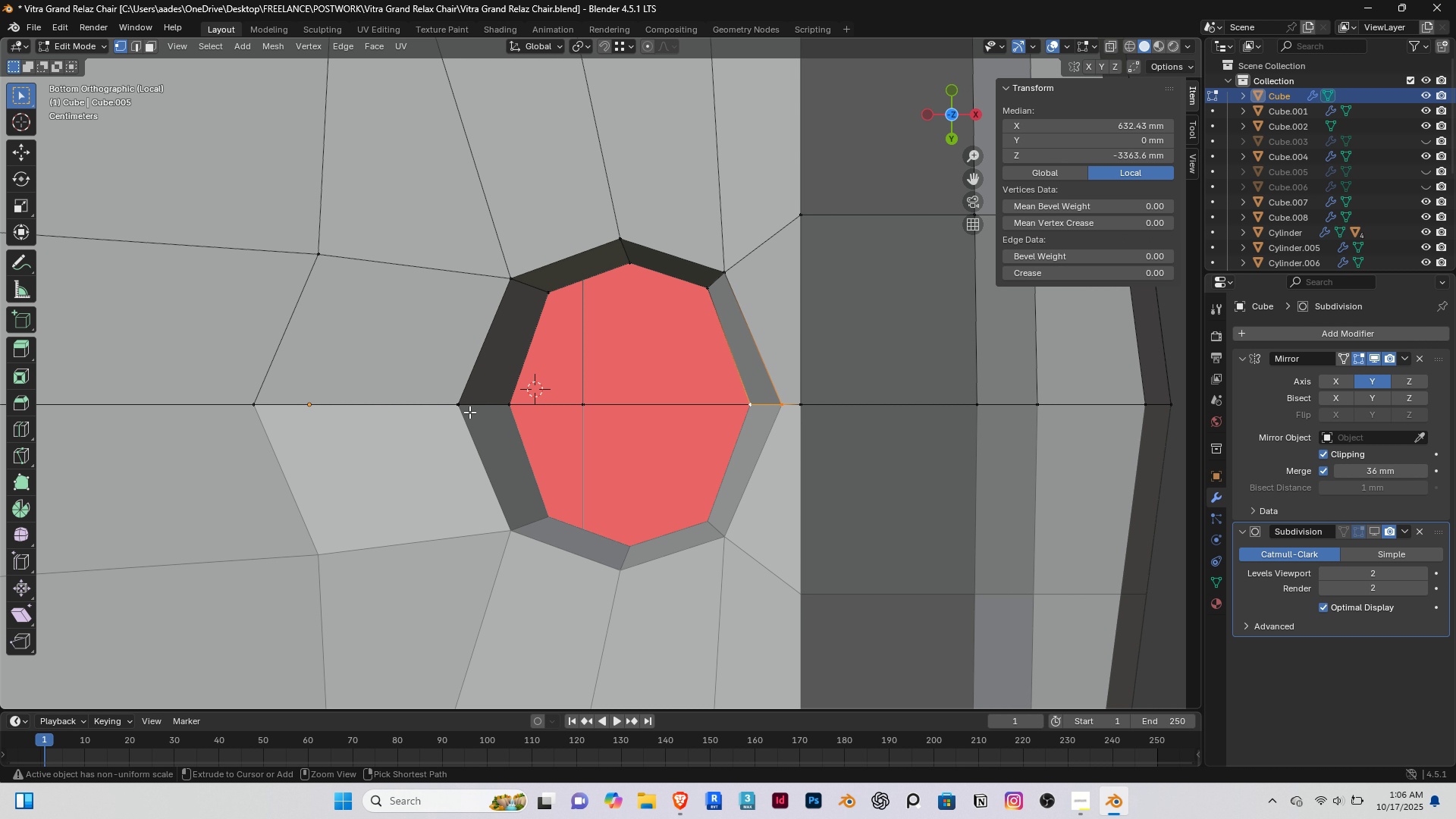 
key(Control+Z)
 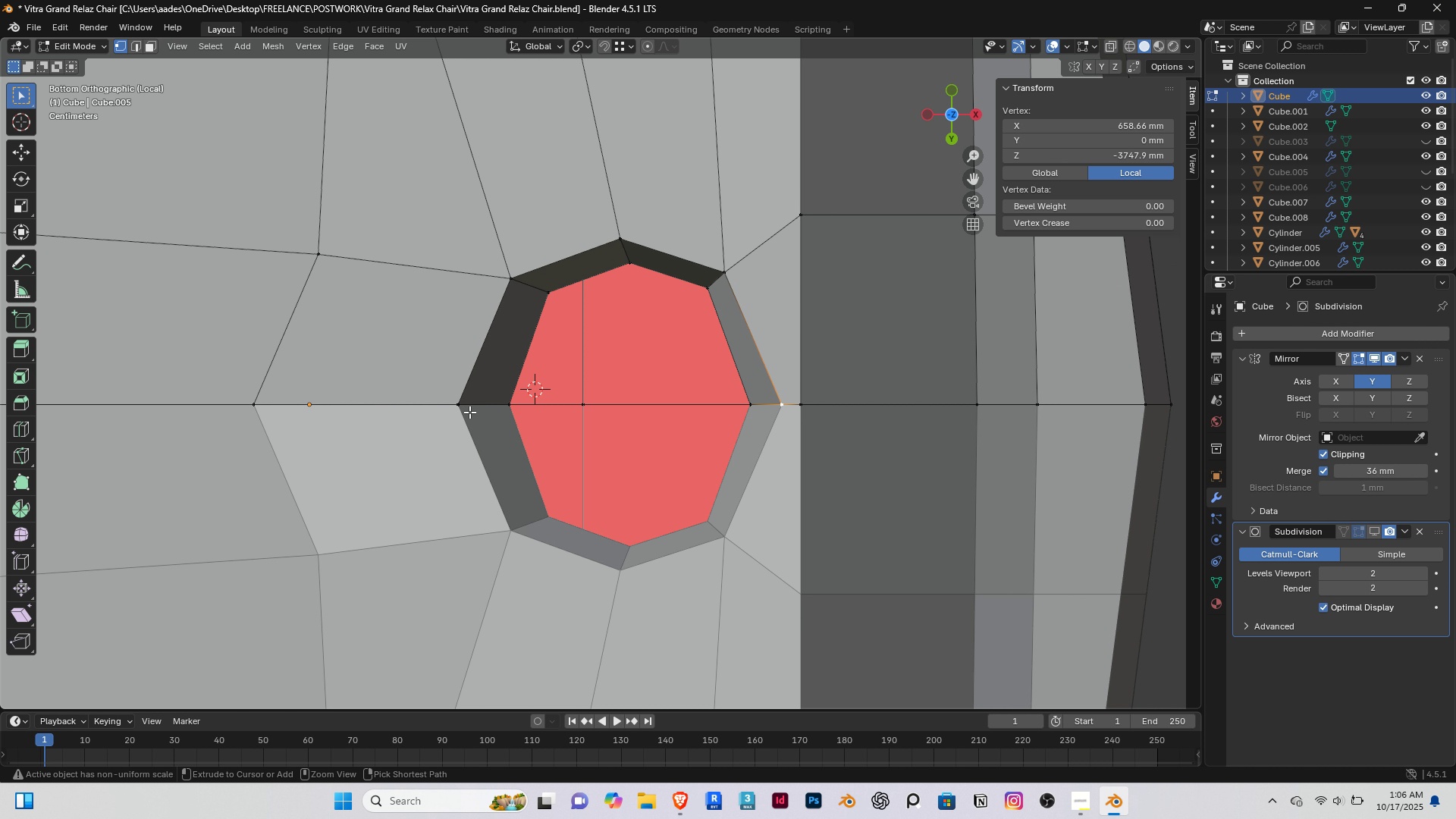 
key(Control+Z)
 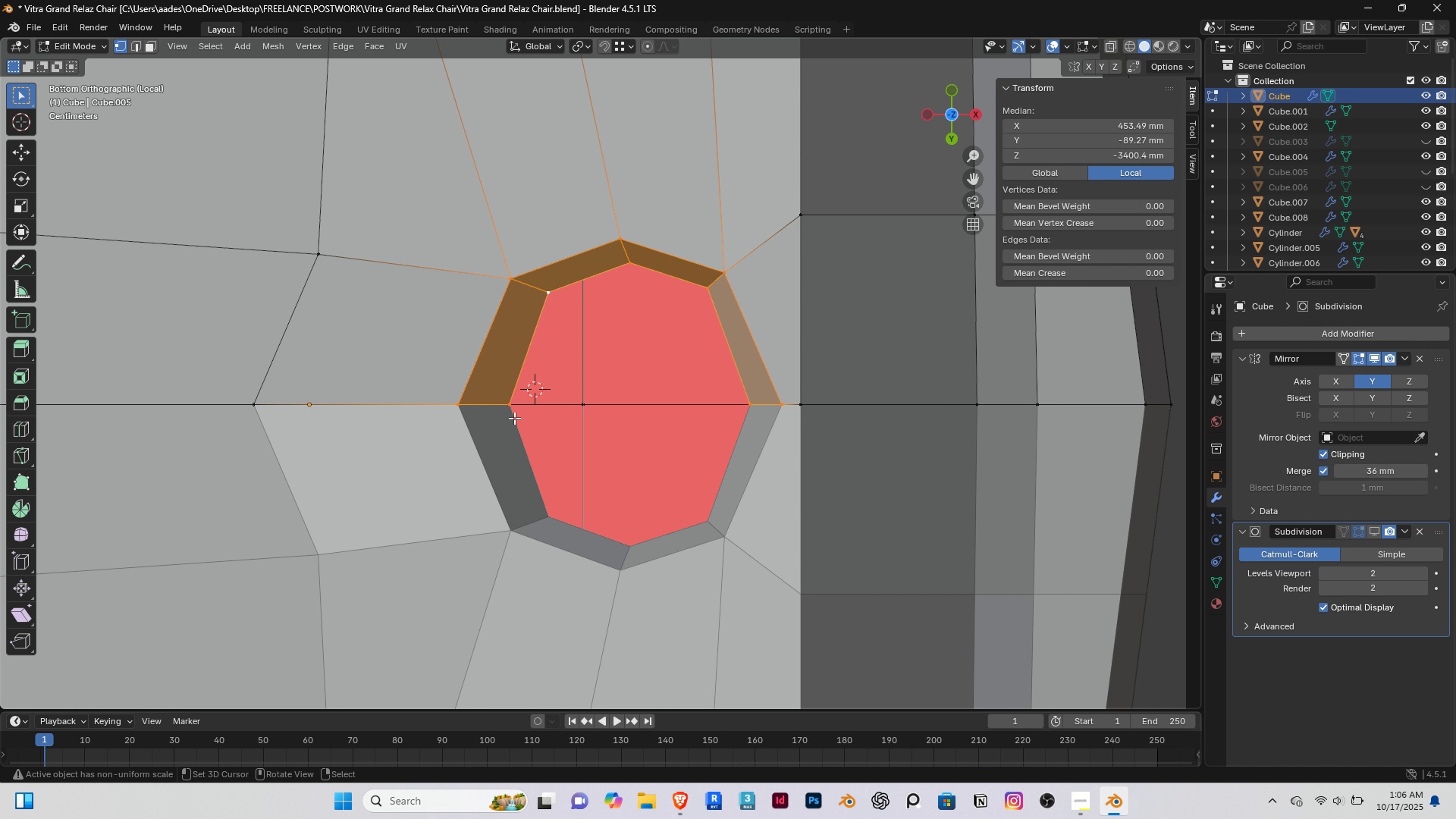 
type(gx)
 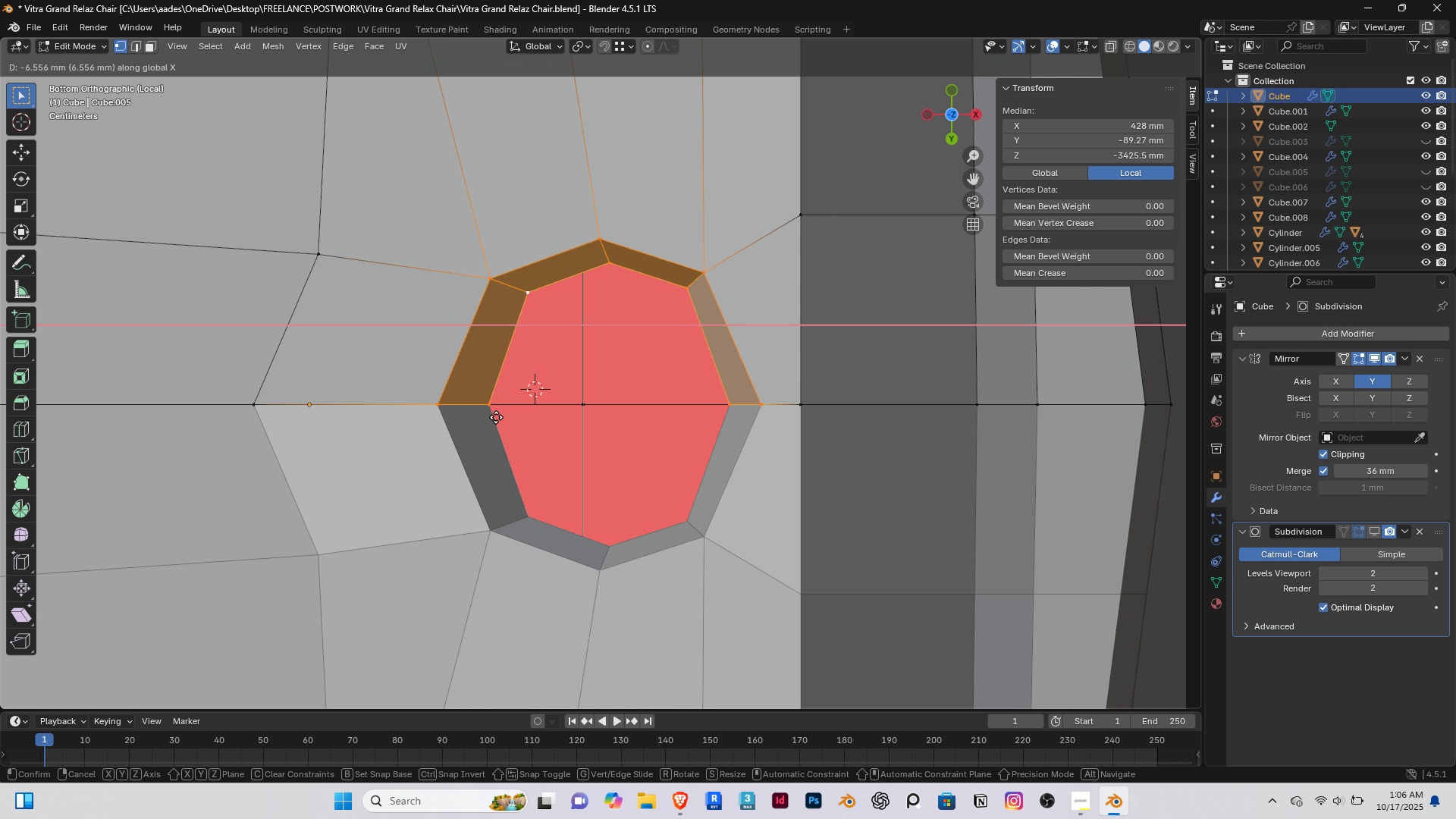 
left_click([497, 417])
 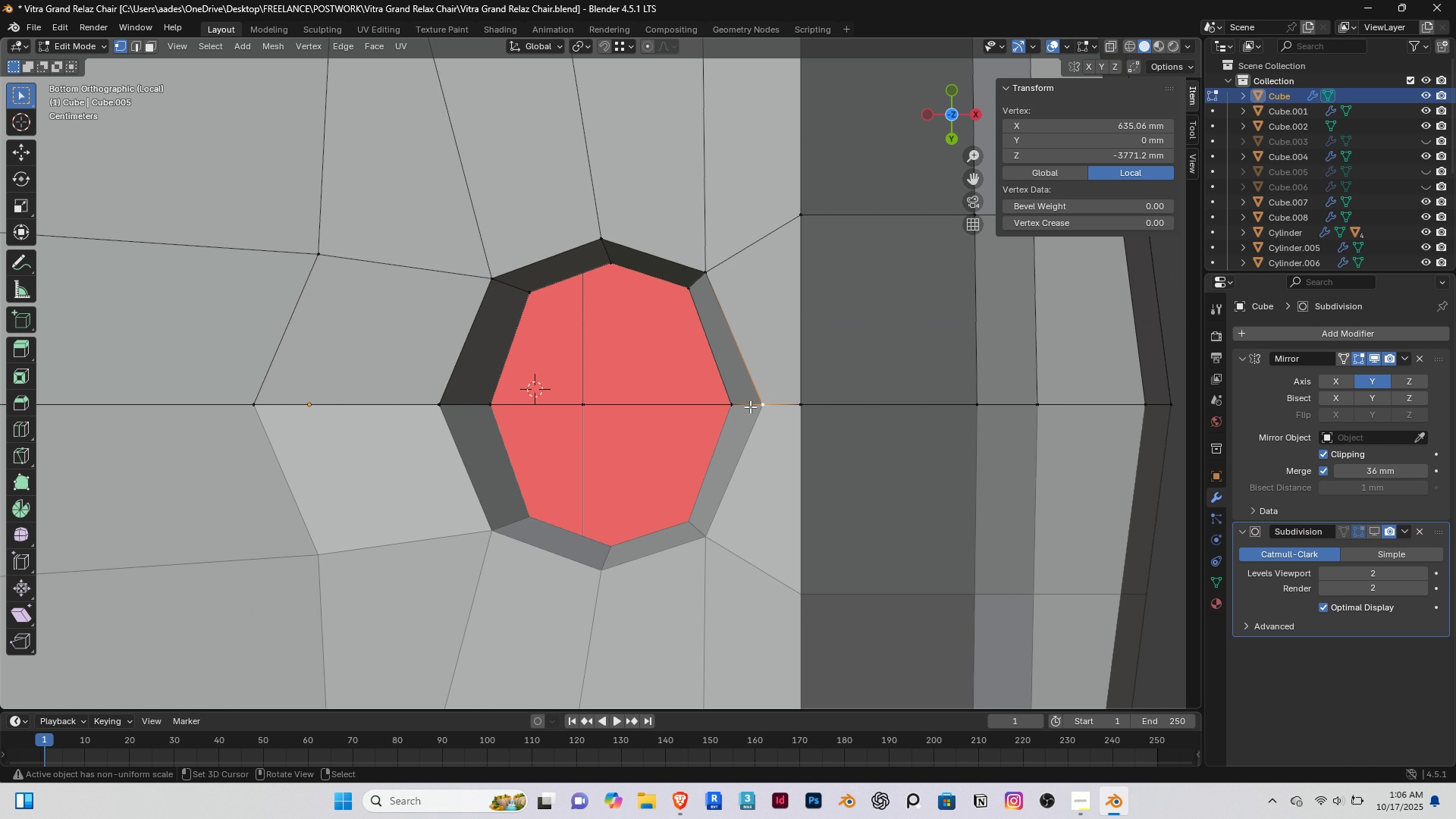 
right_click([750, 406])
 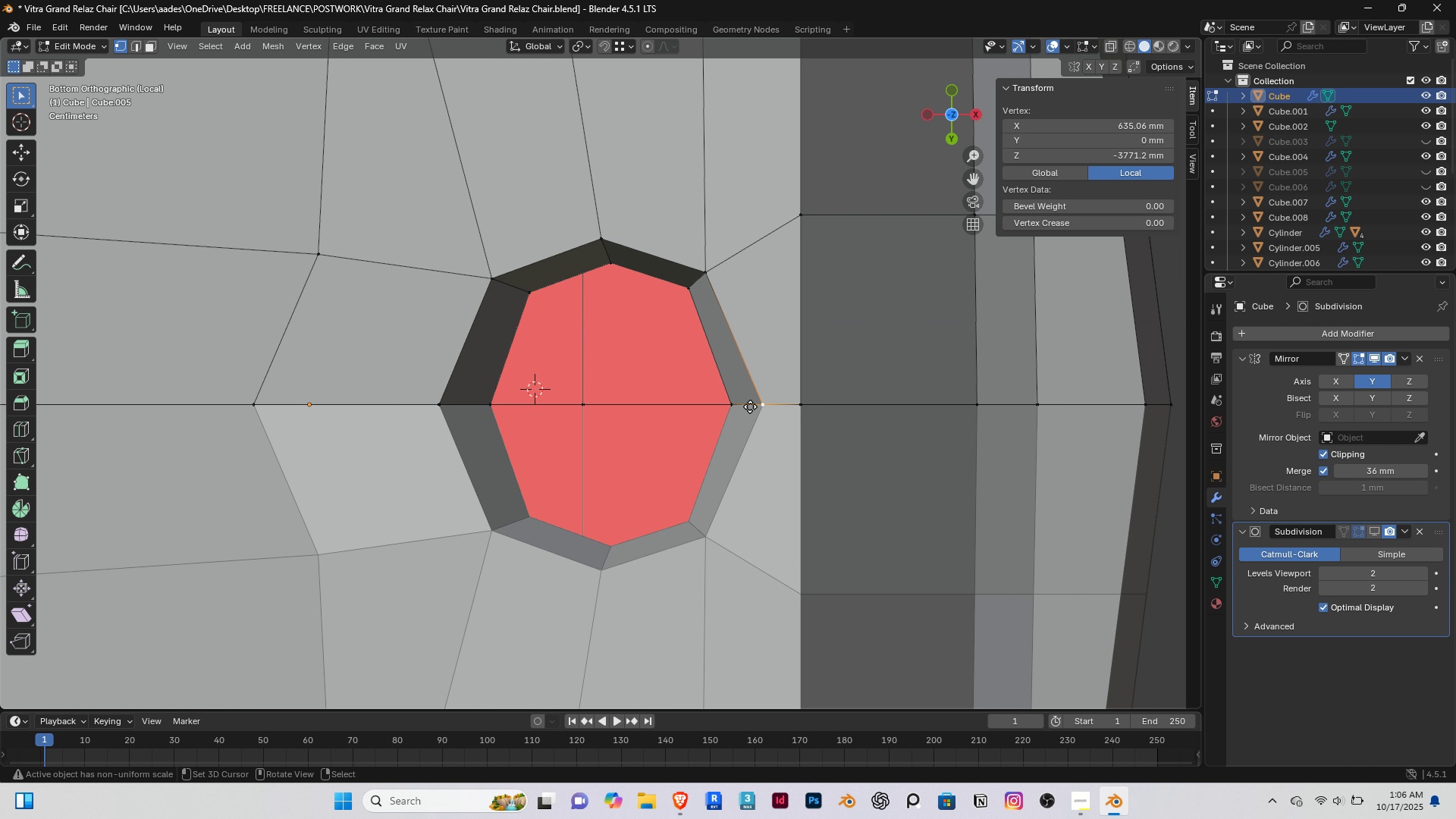 
type(gyx)
 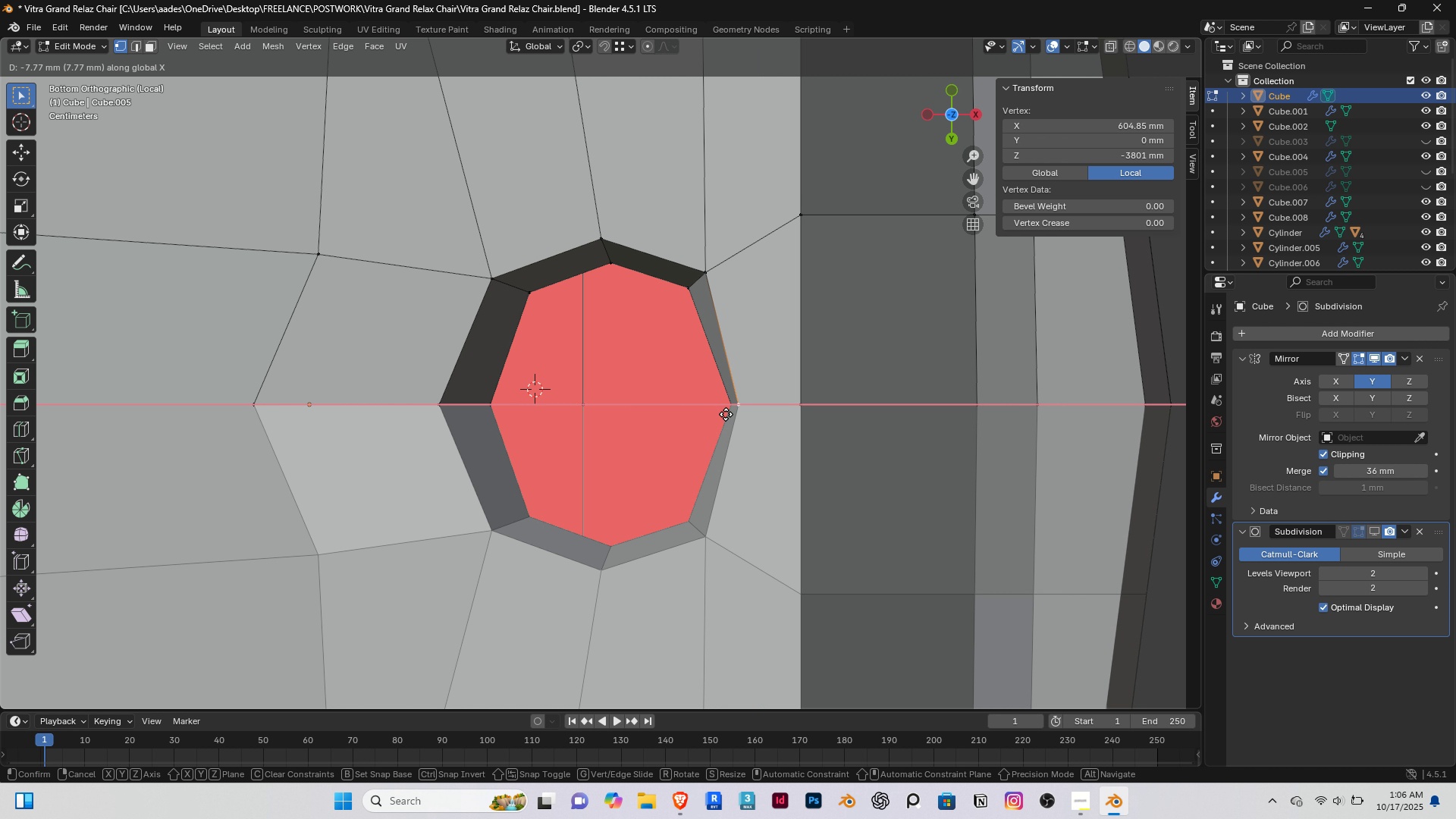 
right_click([726, 413])
 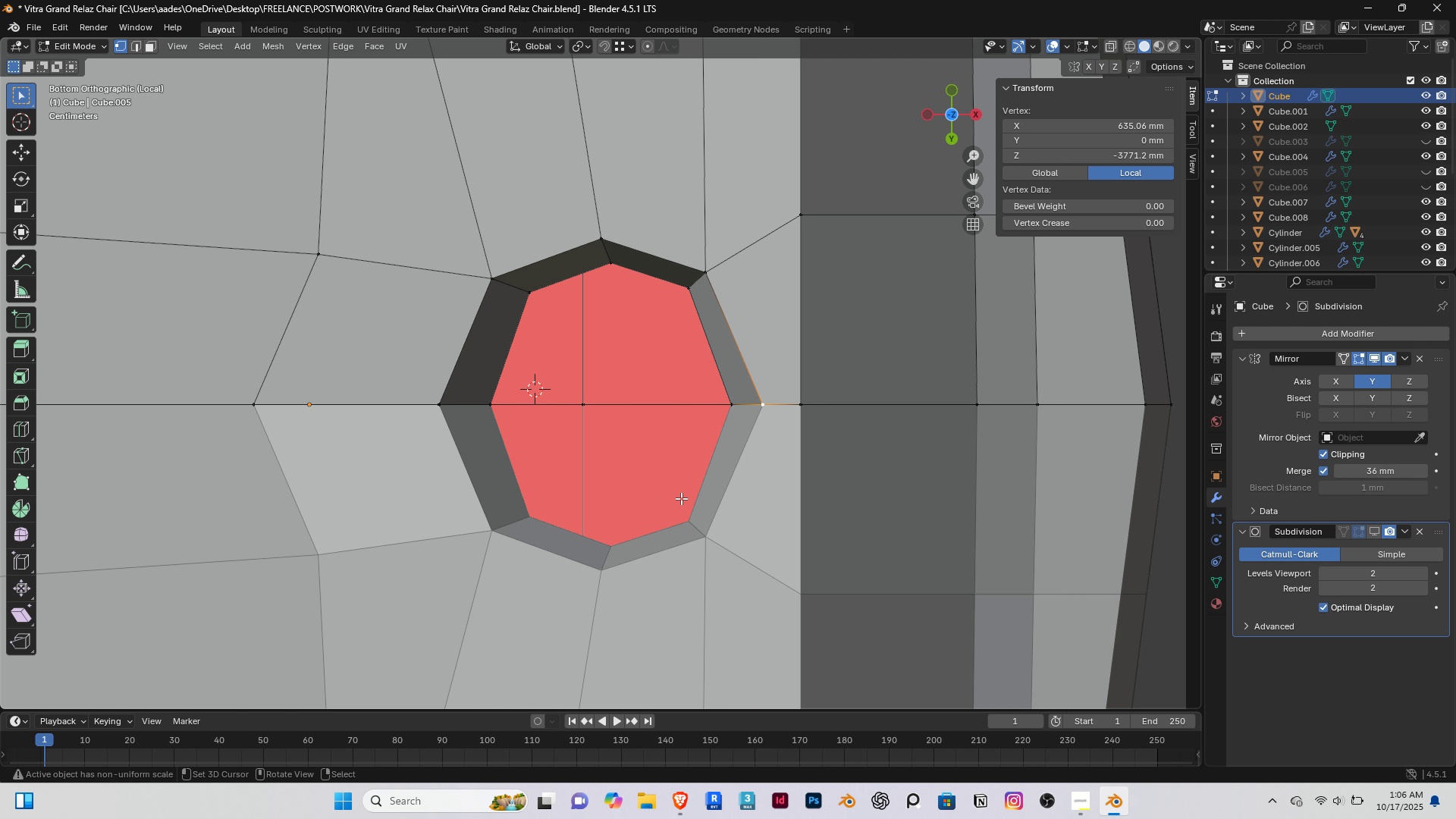 
scroll: coordinate [681, 498], scroll_direction: down, amount: 4.0
 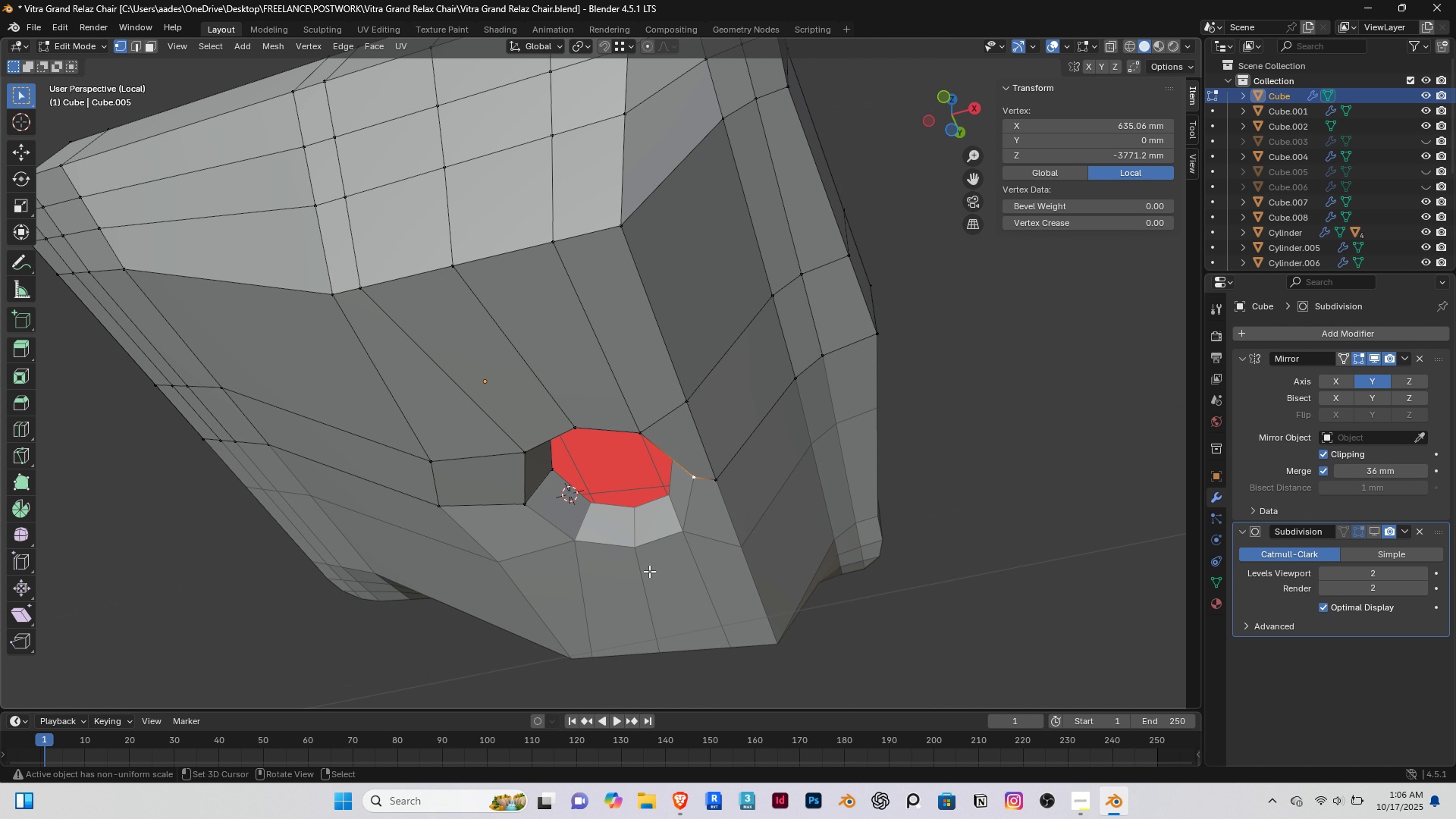 
key(Slash)
 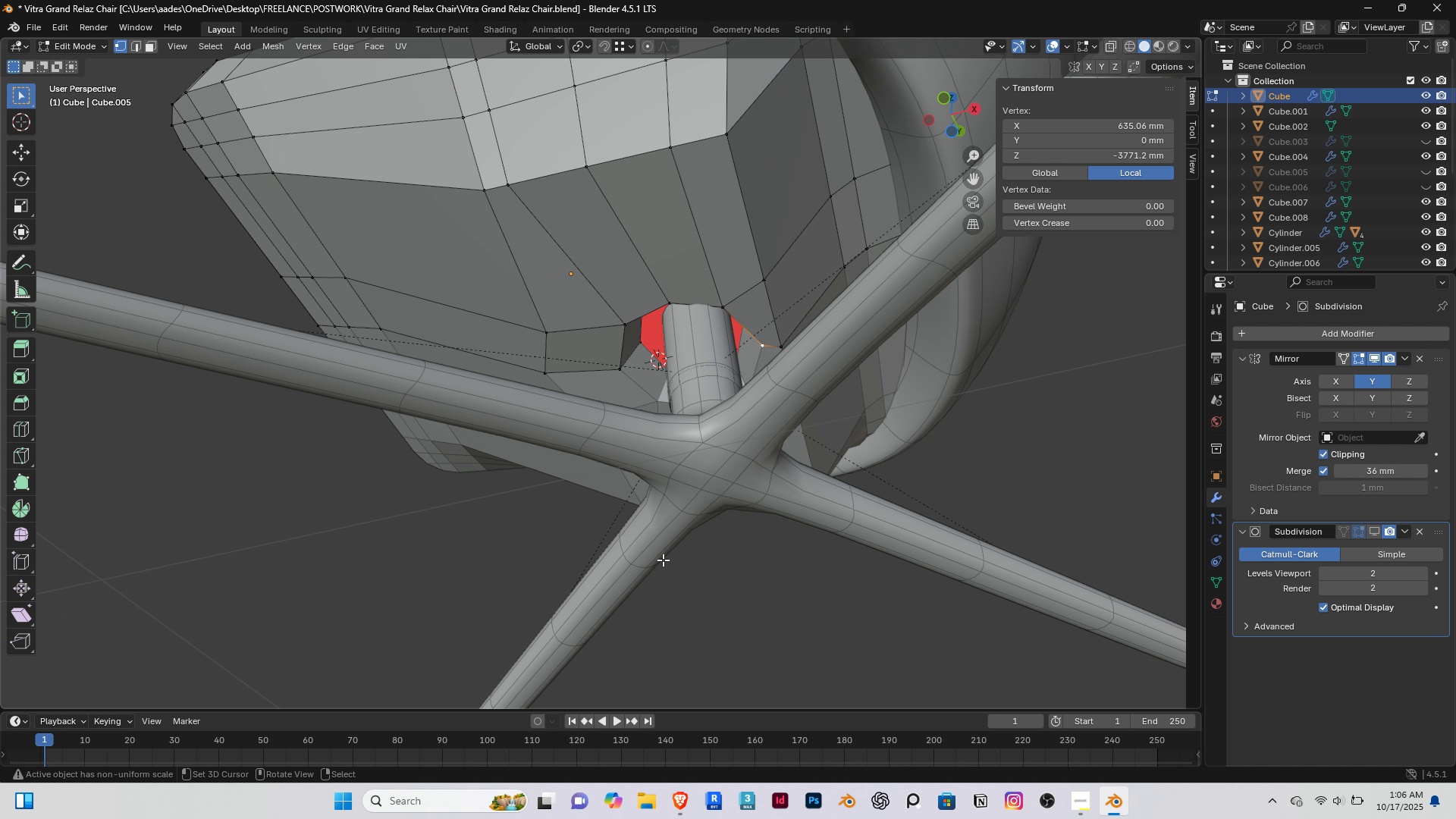 
scroll: coordinate [663, 560], scroll_direction: down, amount: 2.0
 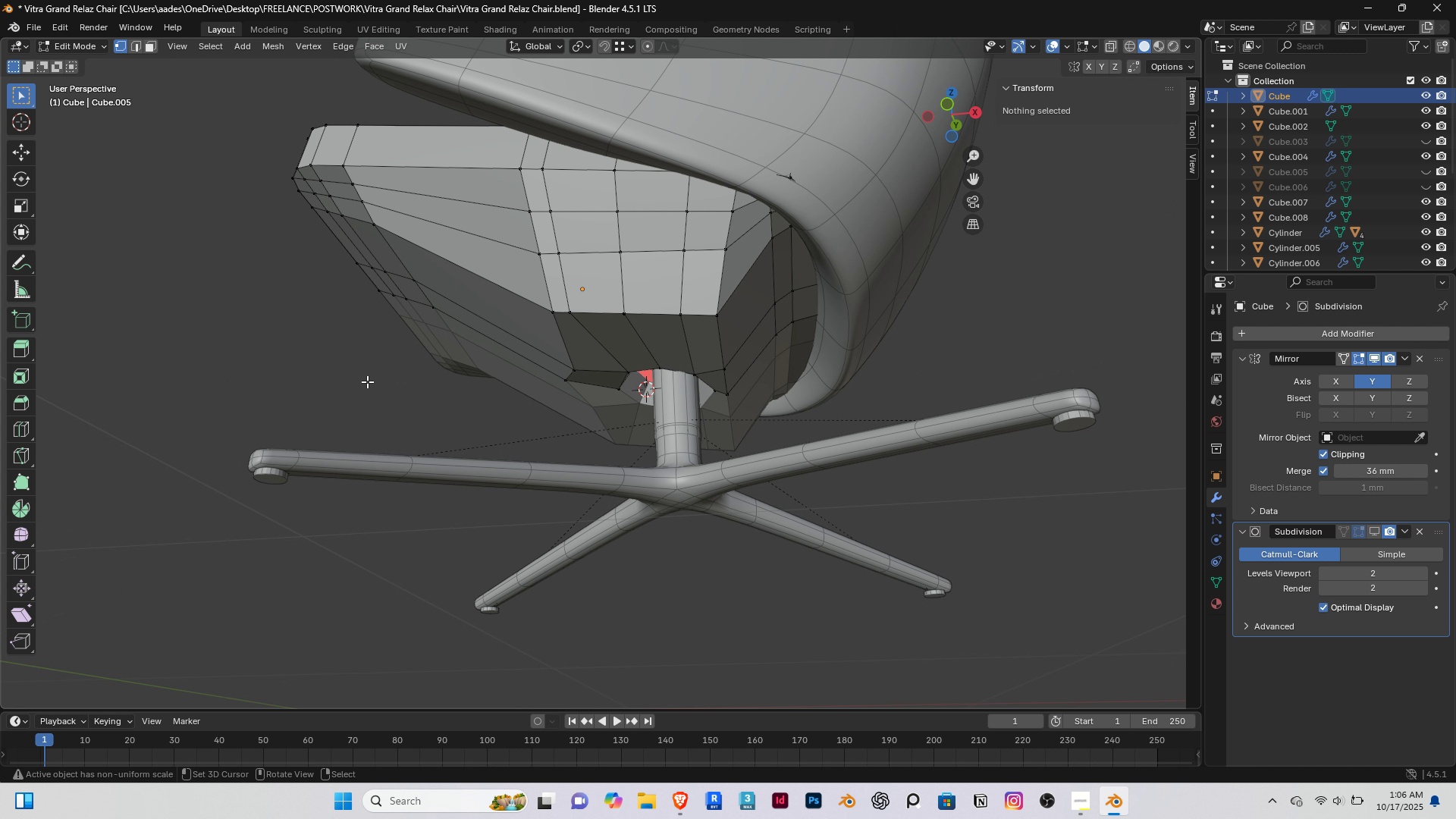 
right_click([367, 381])
 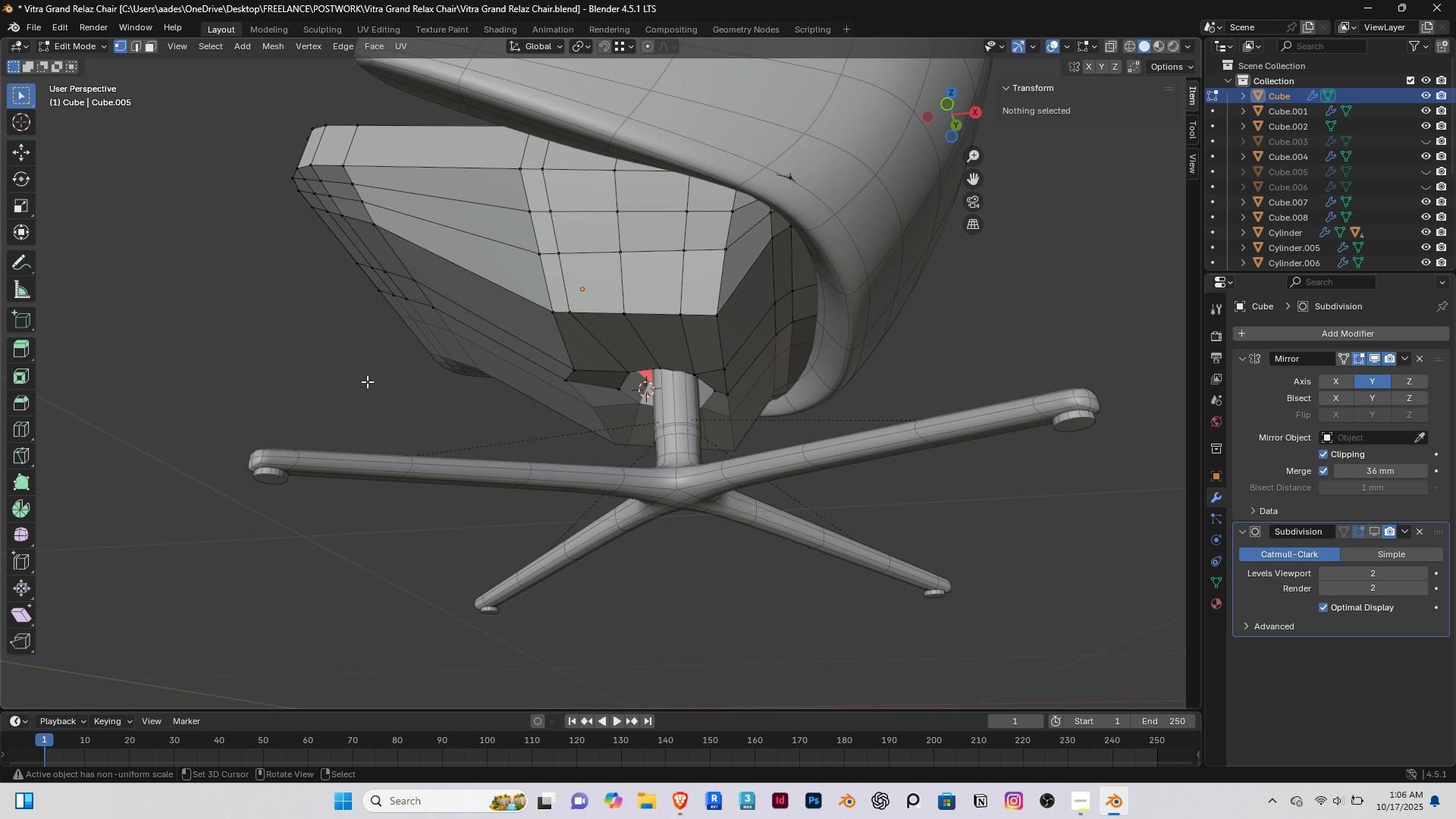 
key(Tab)
 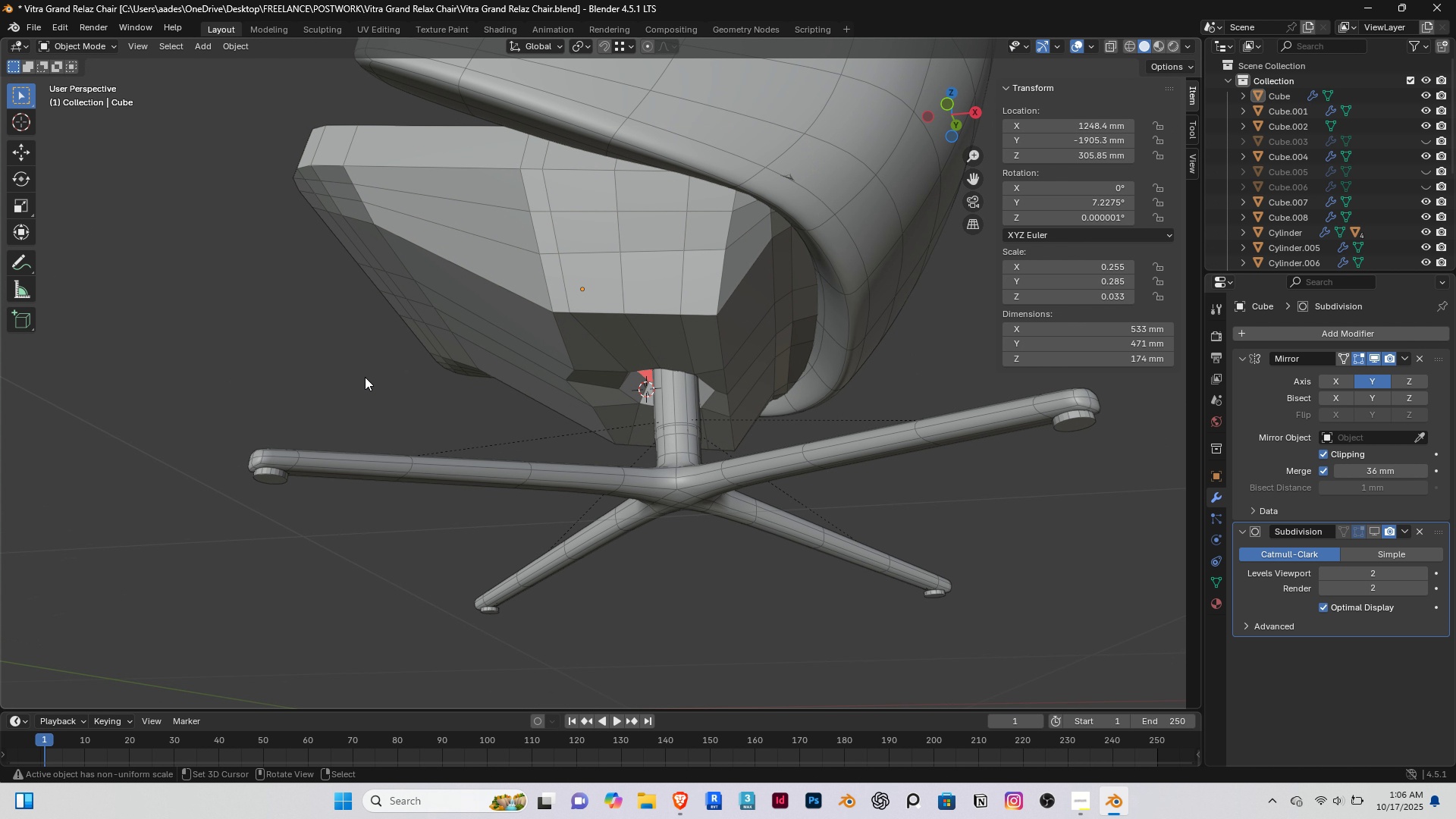 
right_click([365, 377])
 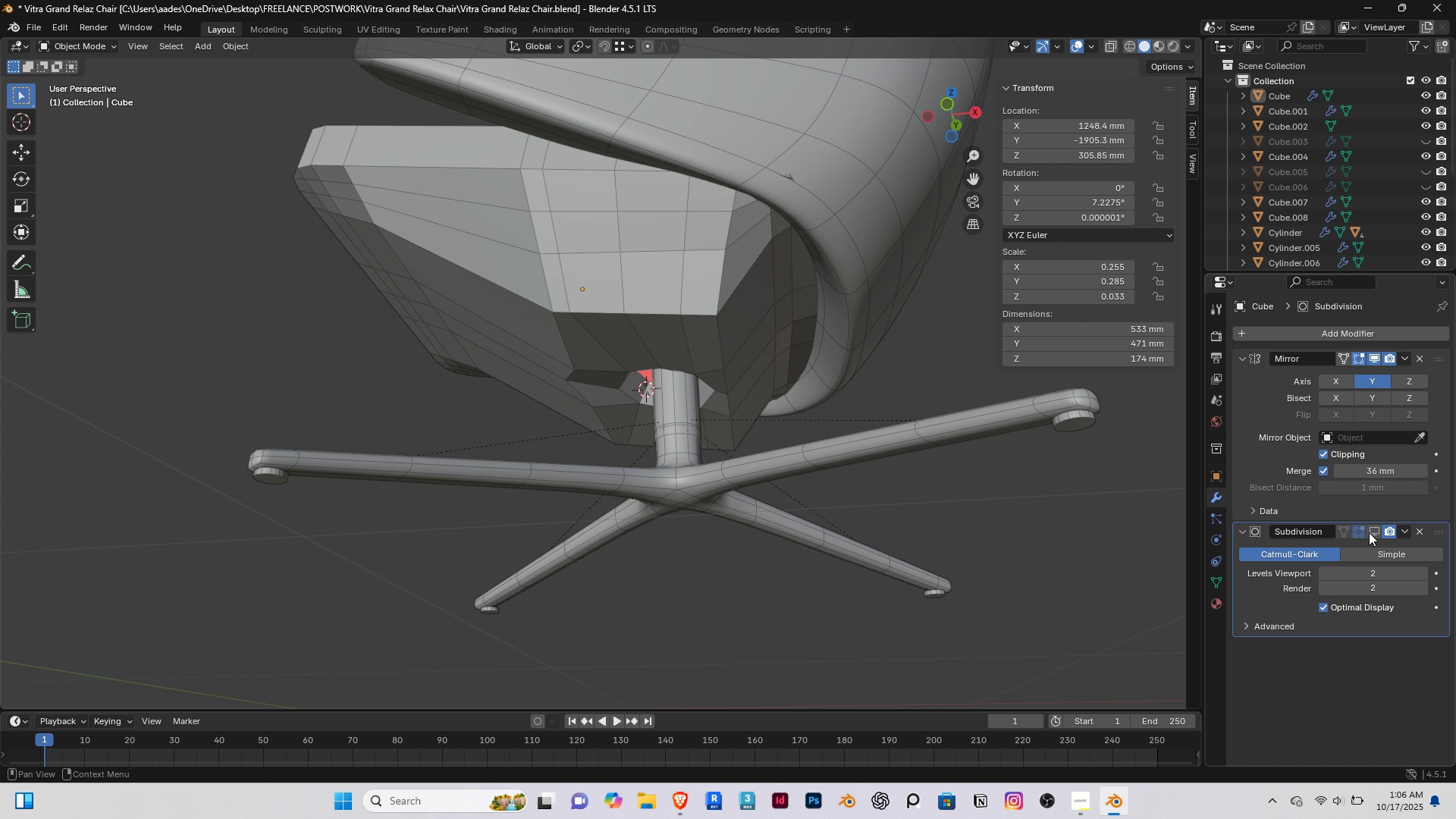 
left_click([1372, 531])
 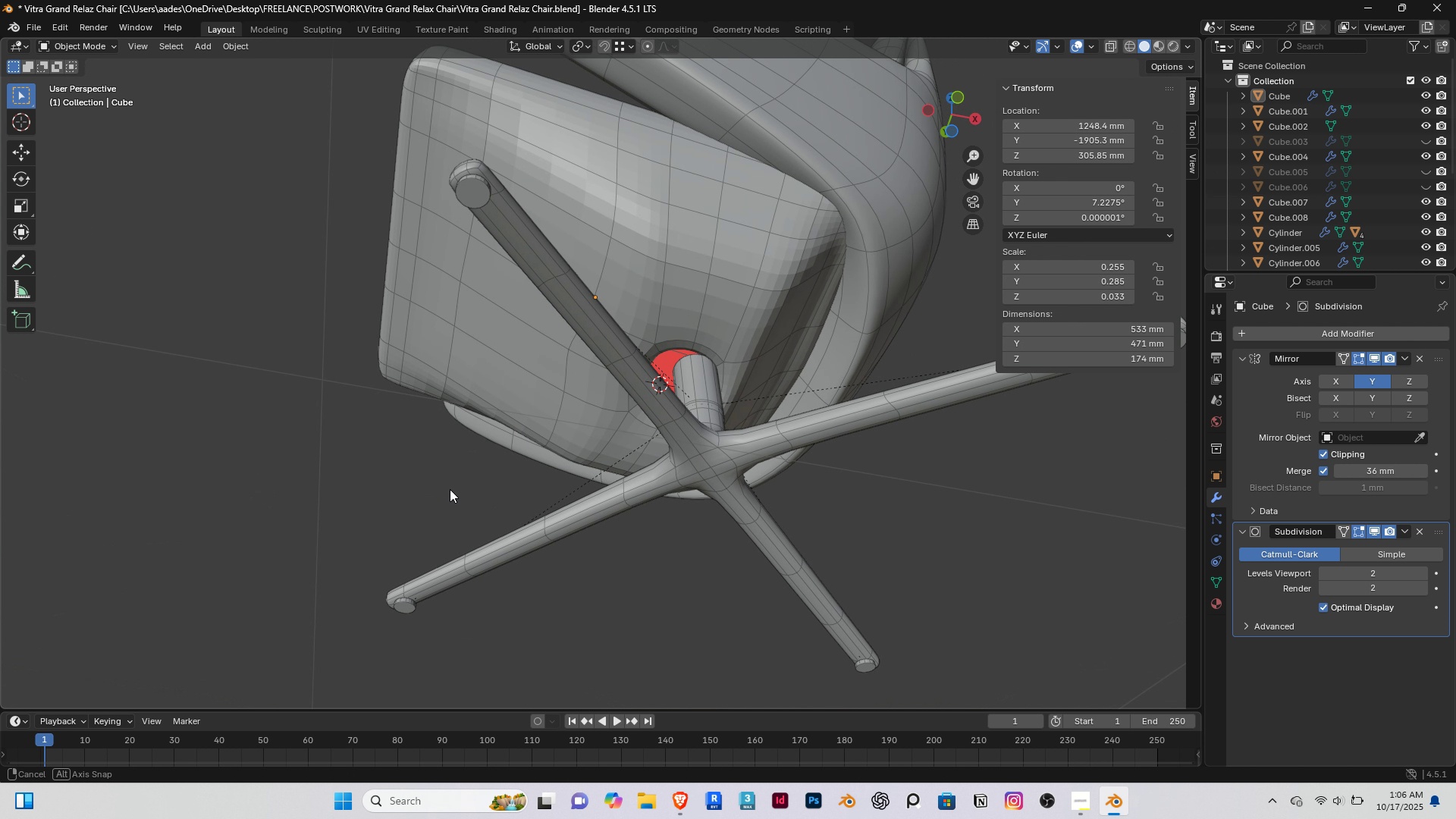 
scroll: coordinate [670, 442], scroll_direction: up, amount: 3.0
 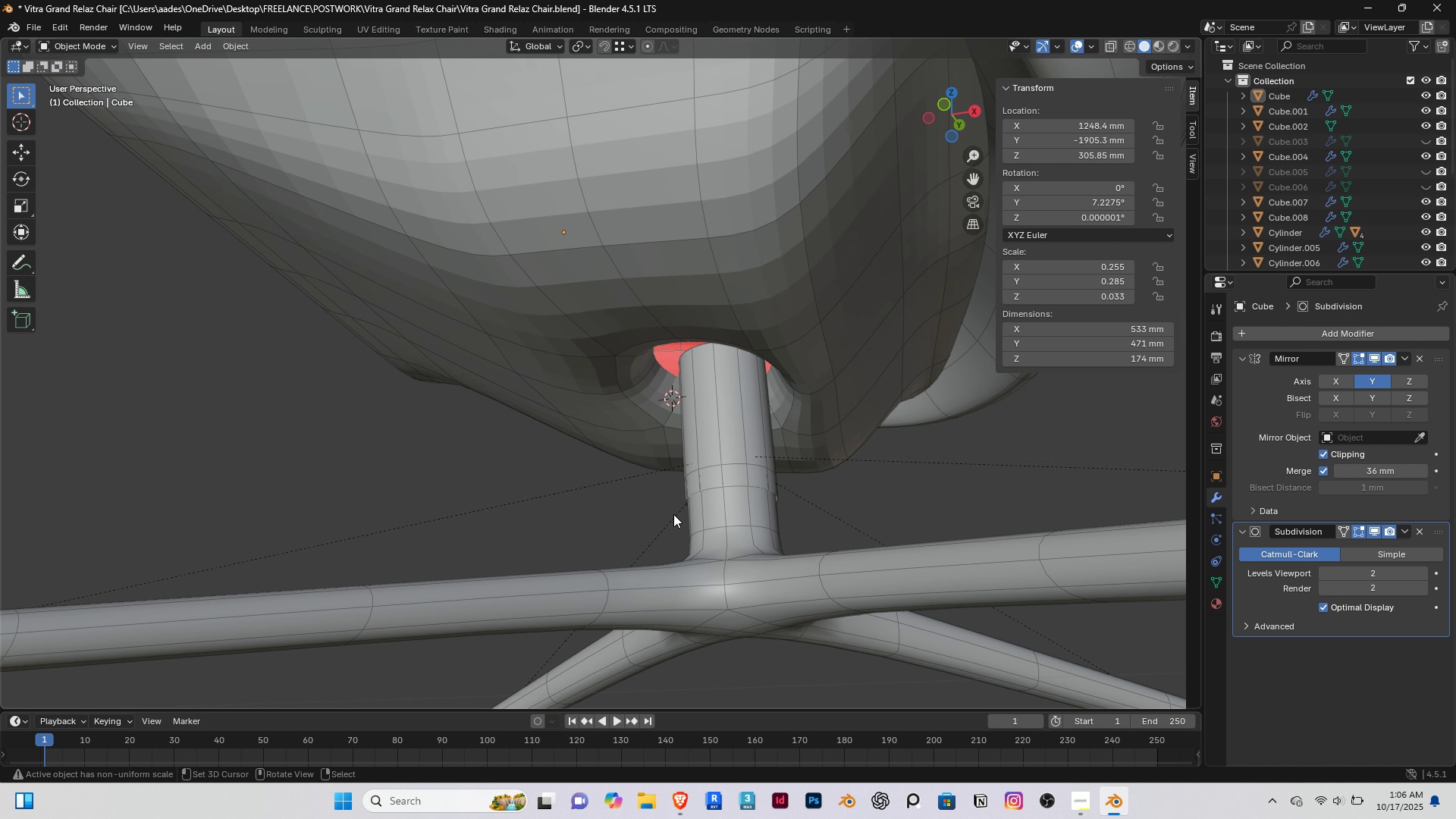 
right_click([673, 514])
 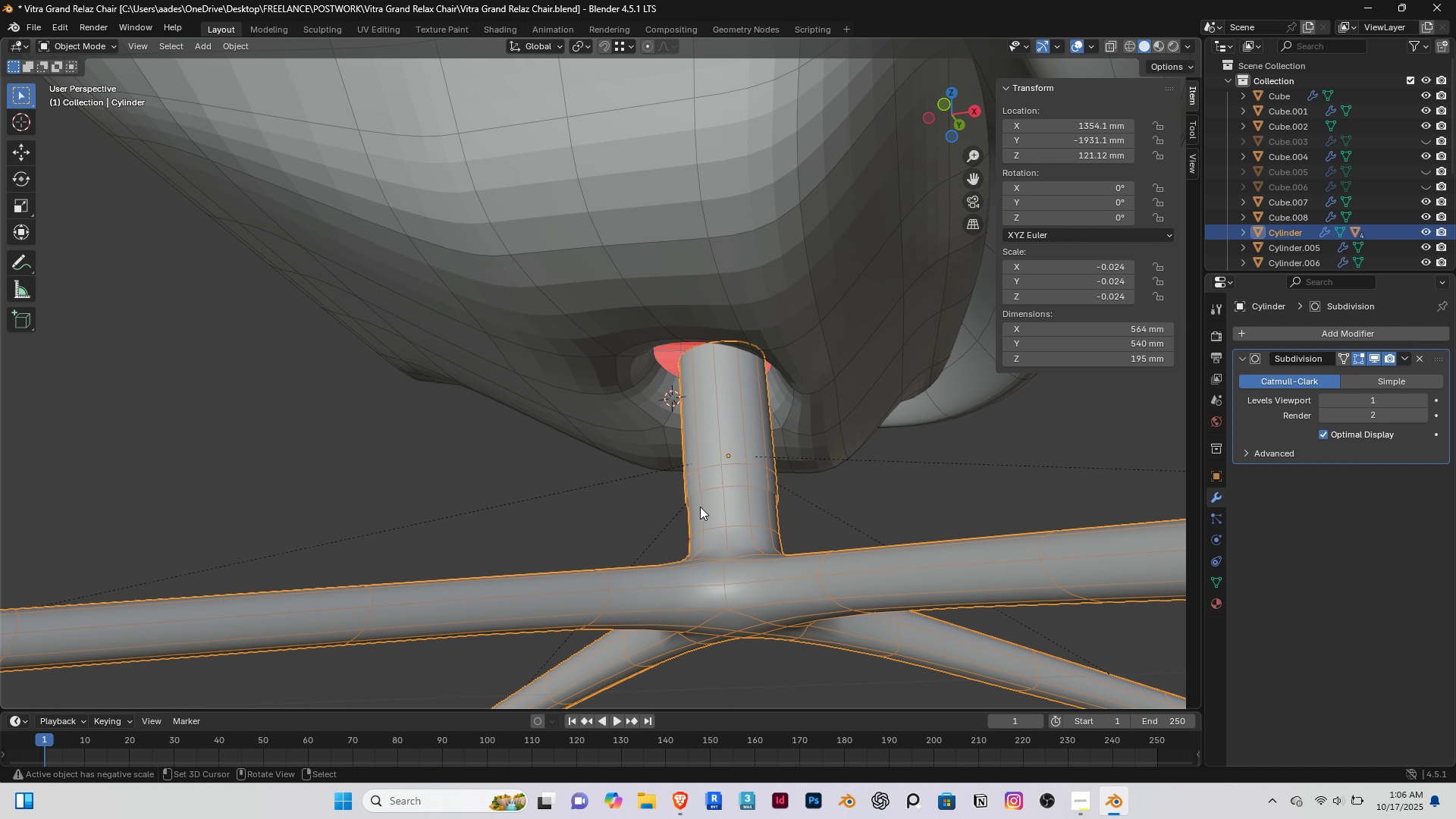 
right_click([700, 507])
 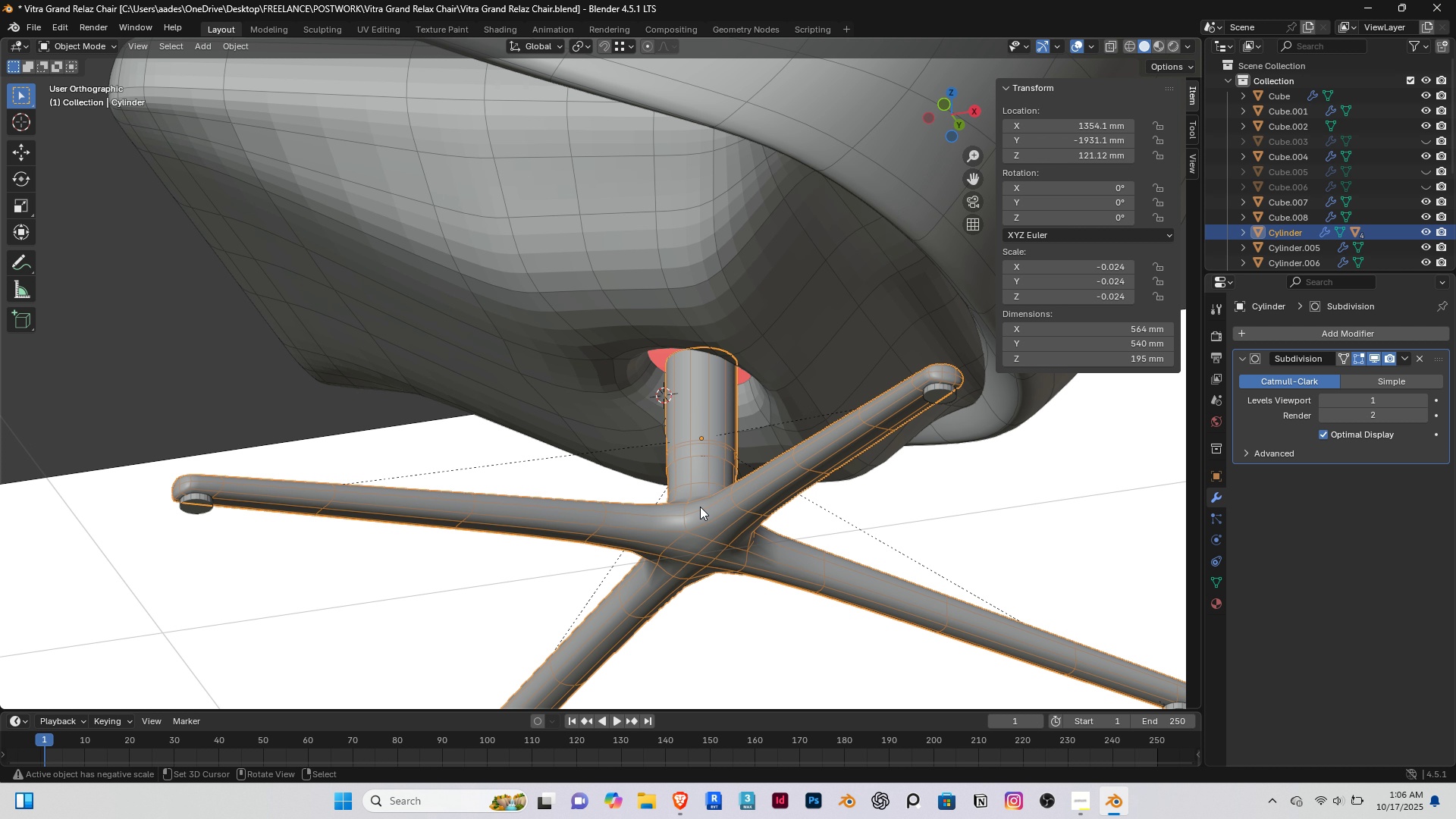 
type([End]gy)
 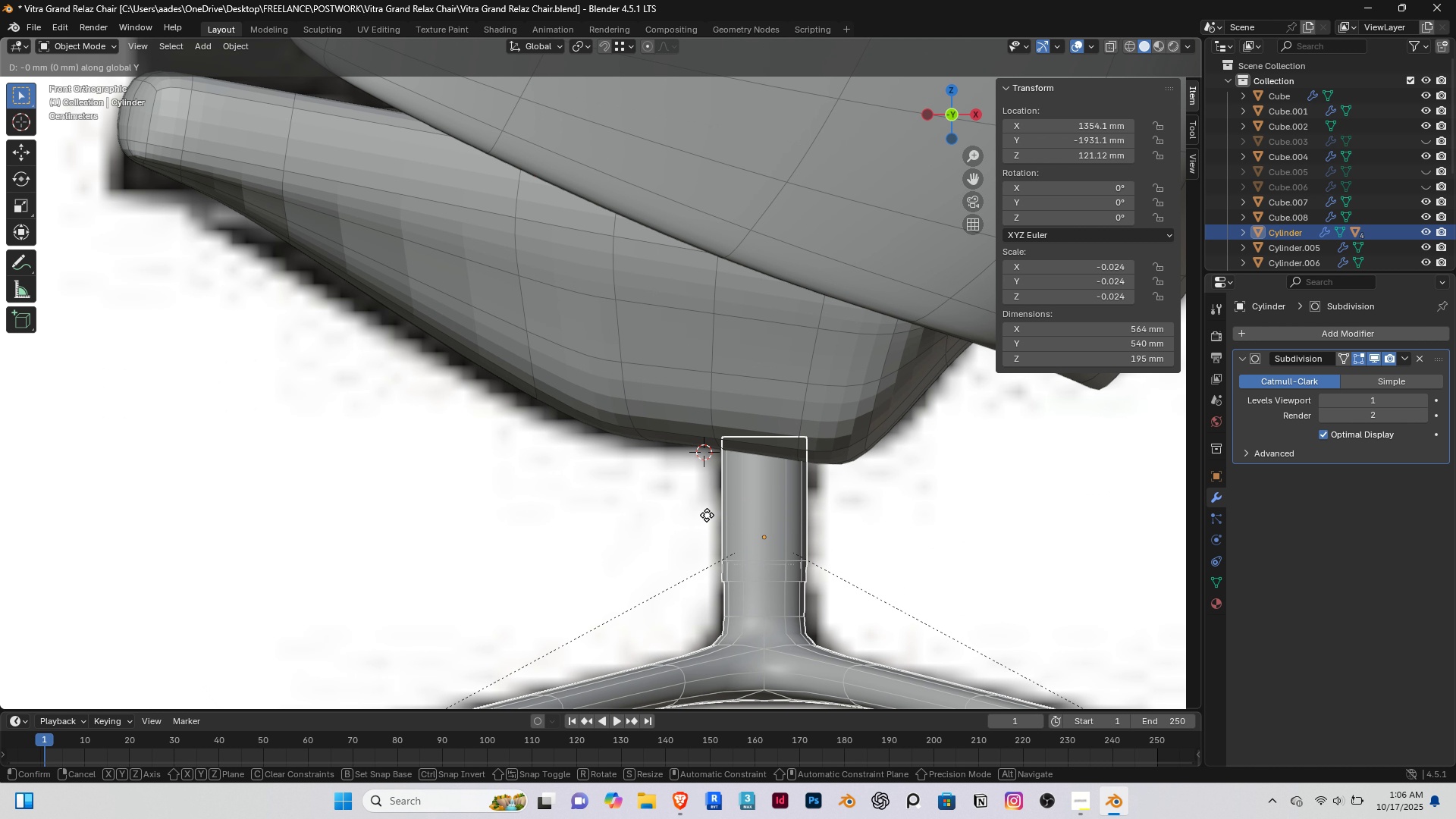 
scroll: coordinate [720, 515], scroll_direction: up, amount: 1.0
 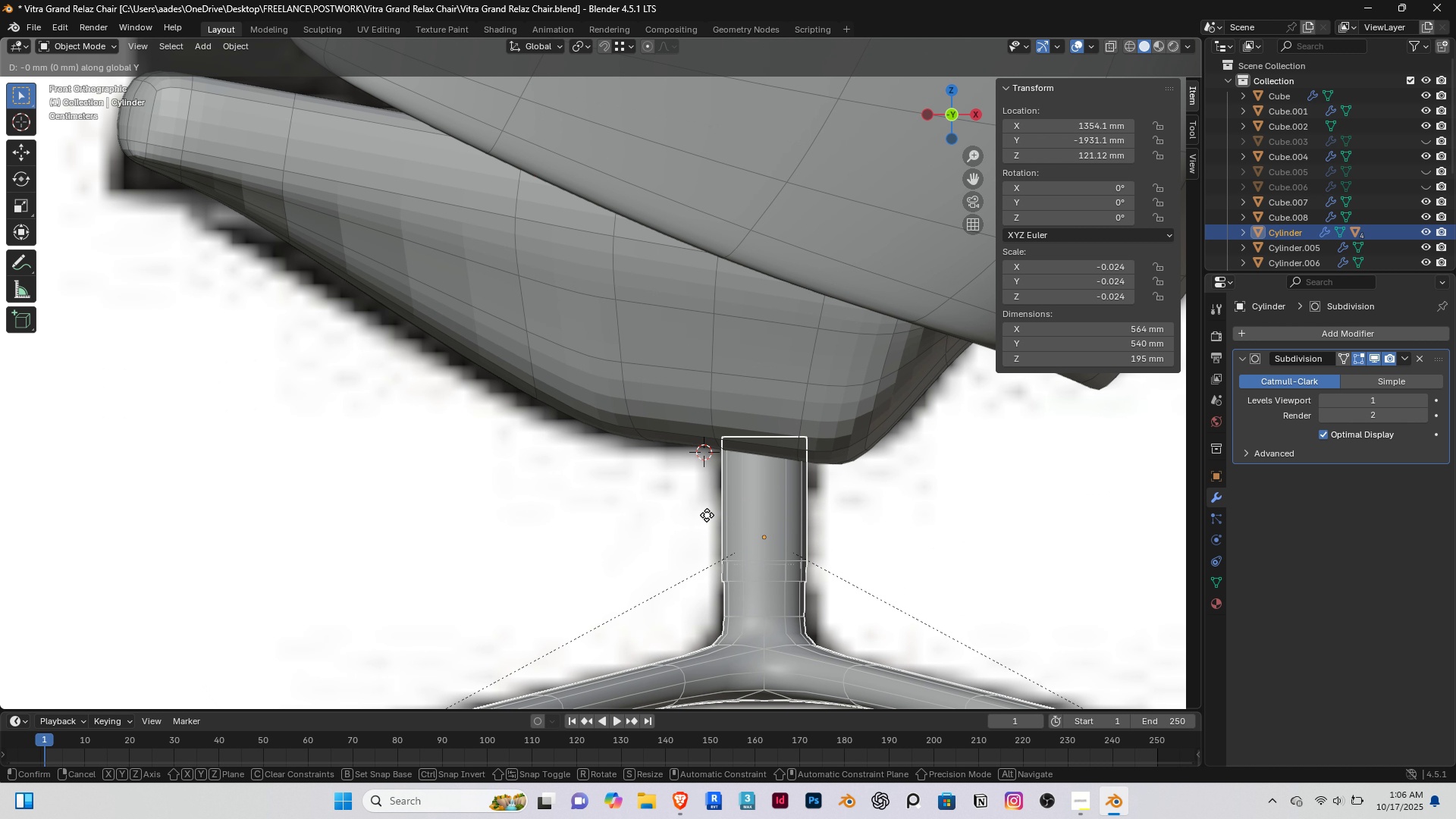 
right_click([707, 515])
 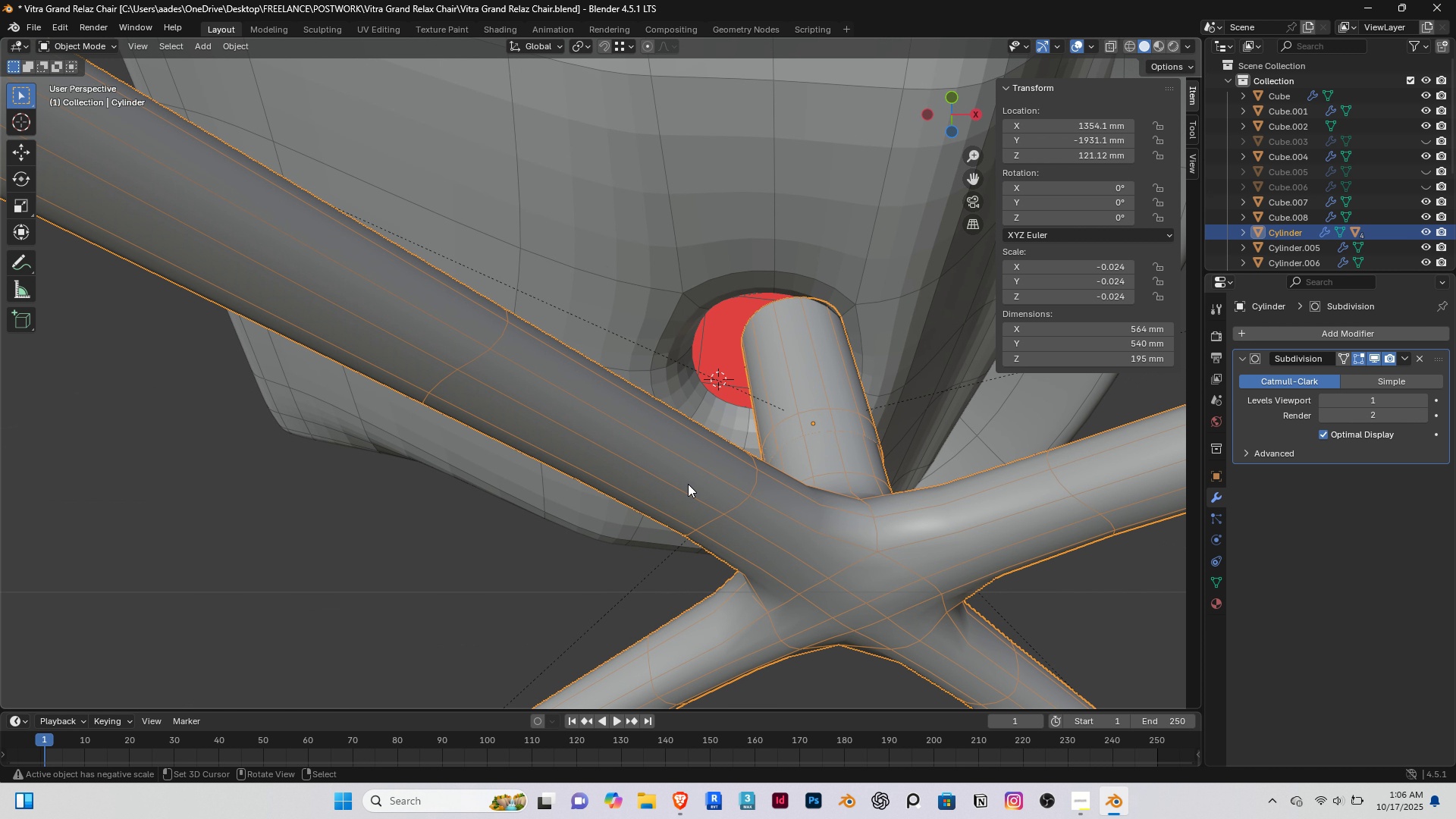 
type(gx)
 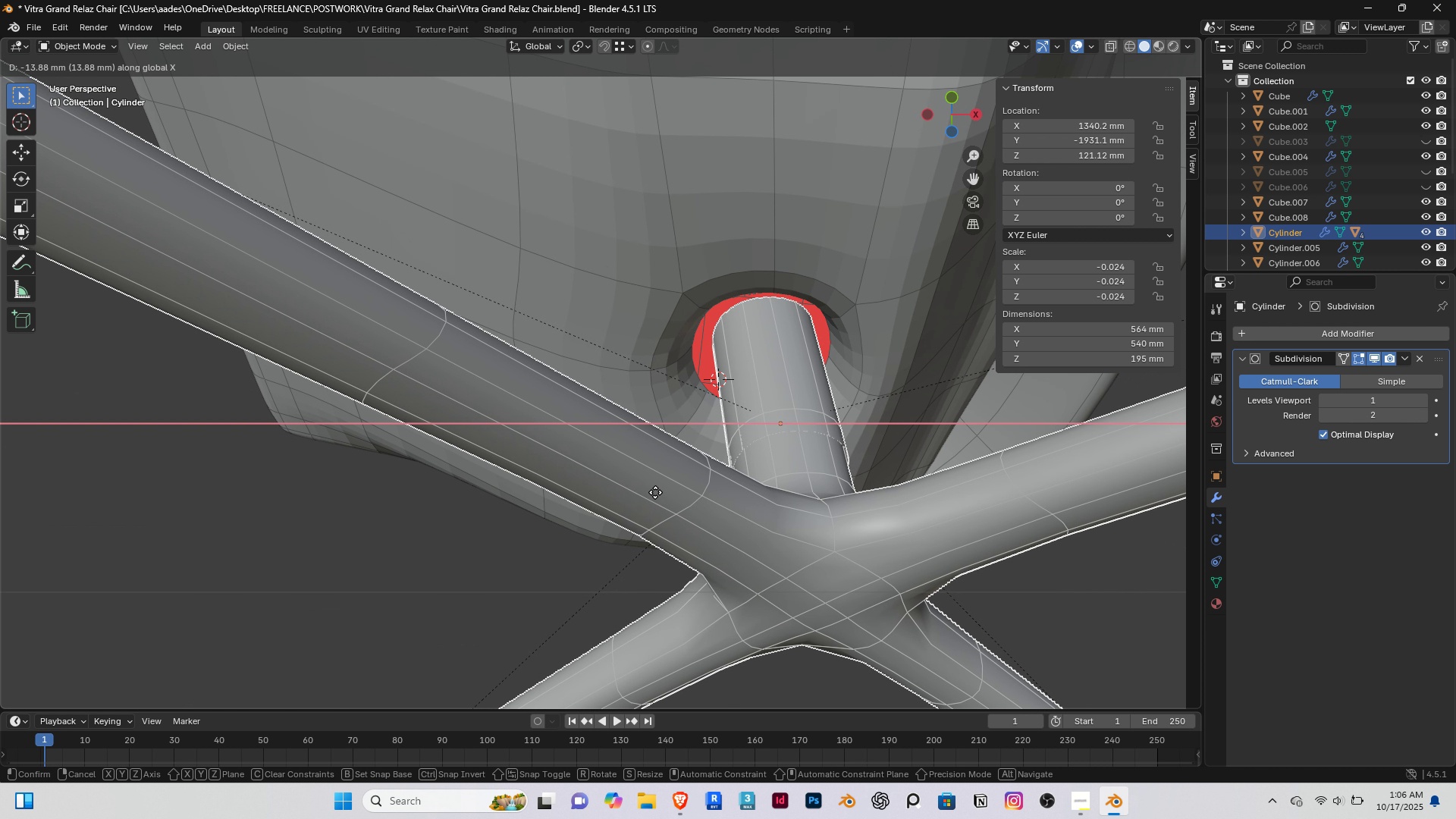 
left_click([655, 492])
 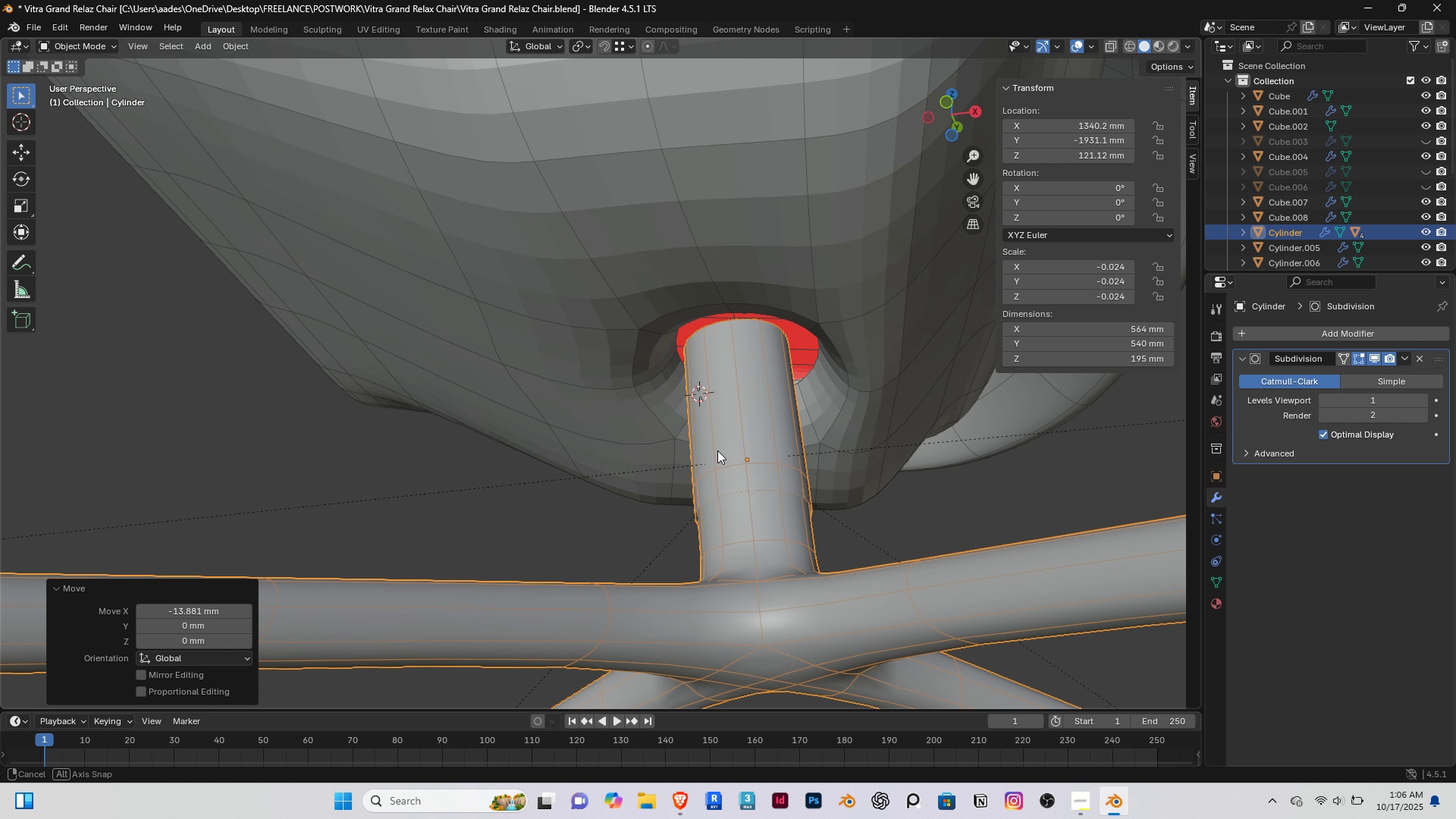 
type(gx)
 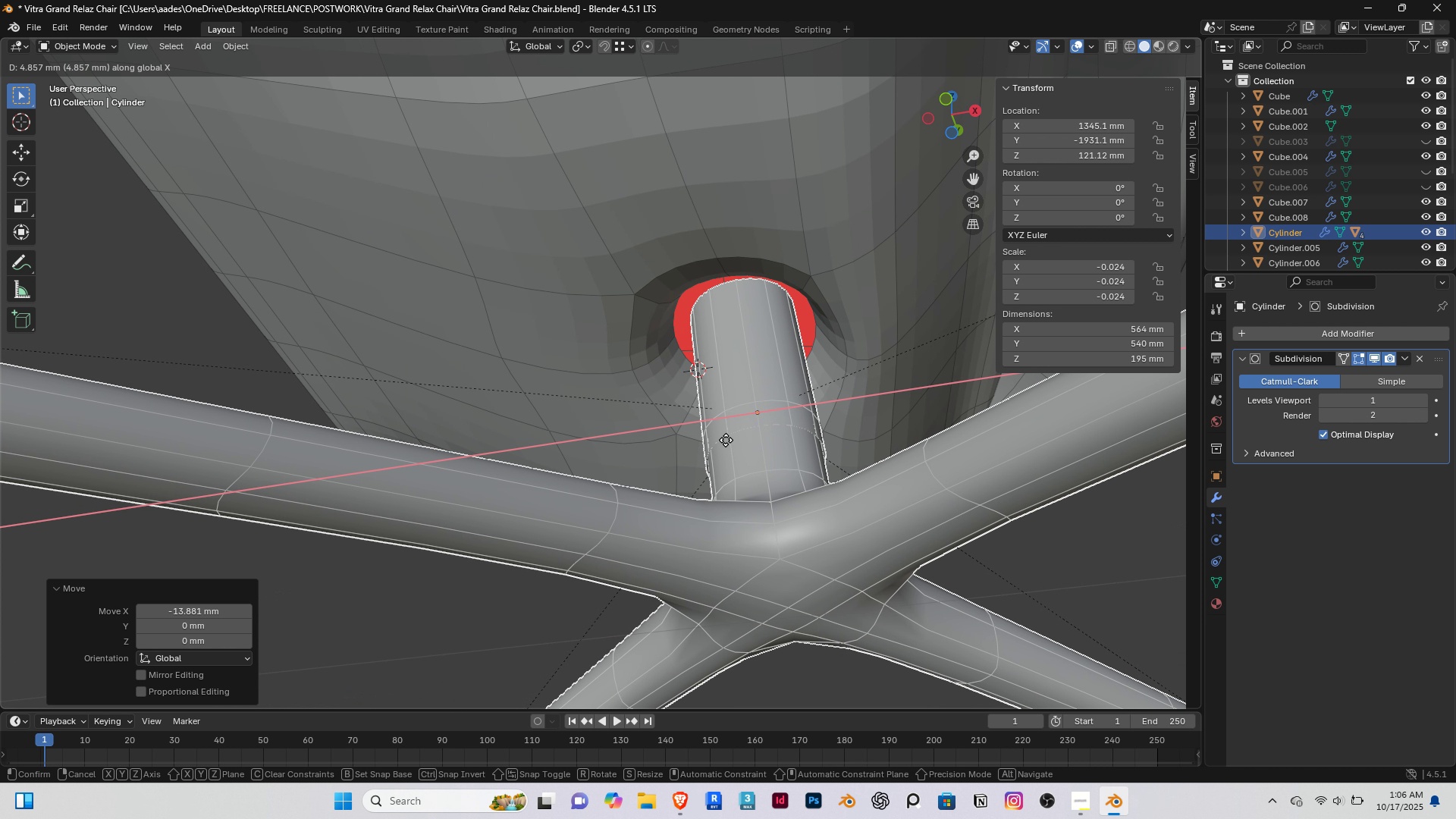 
left_click([725, 441])
 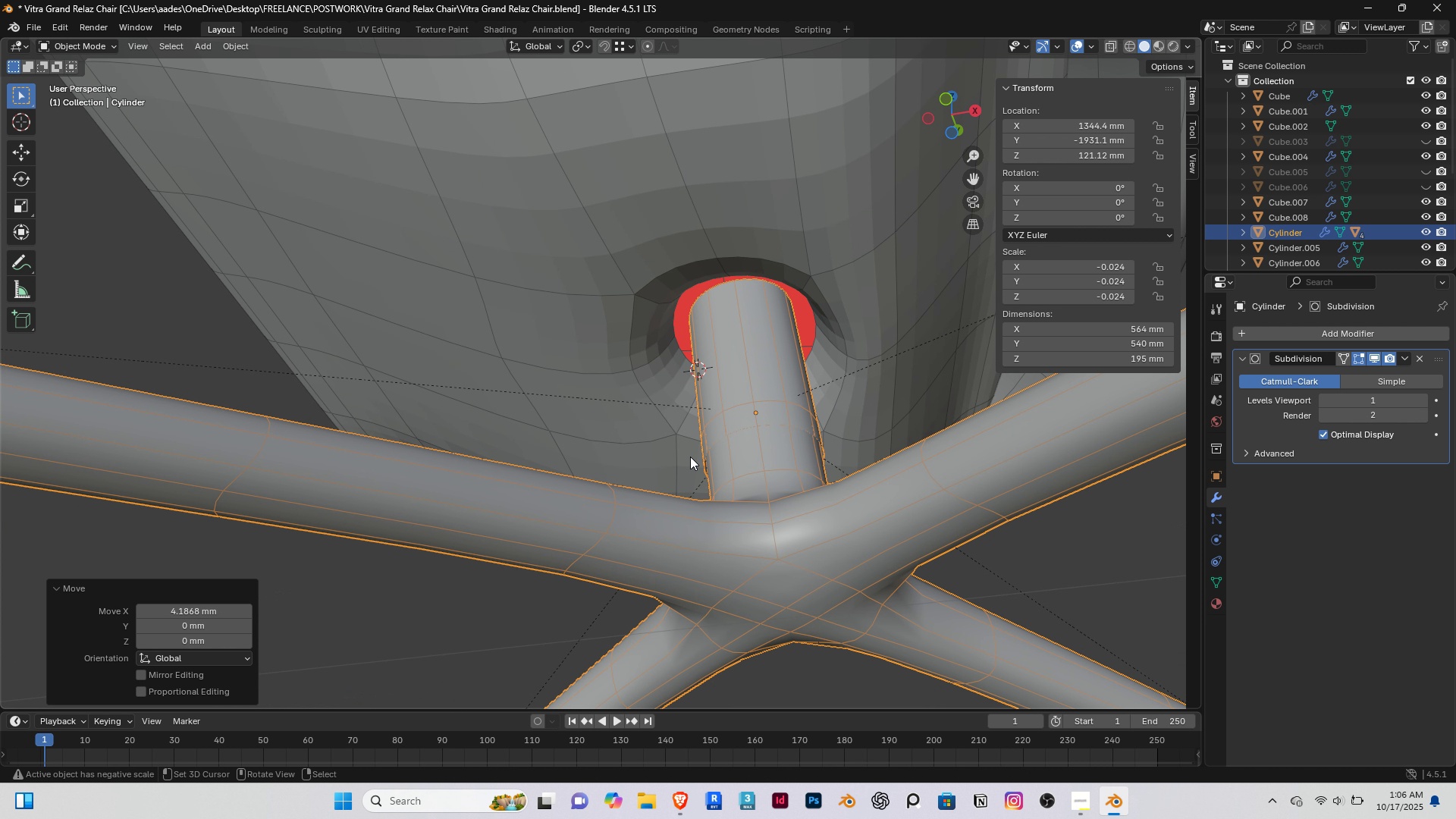 
scroll: coordinate [690, 457], scroll_direction: down, amount: 1.0
 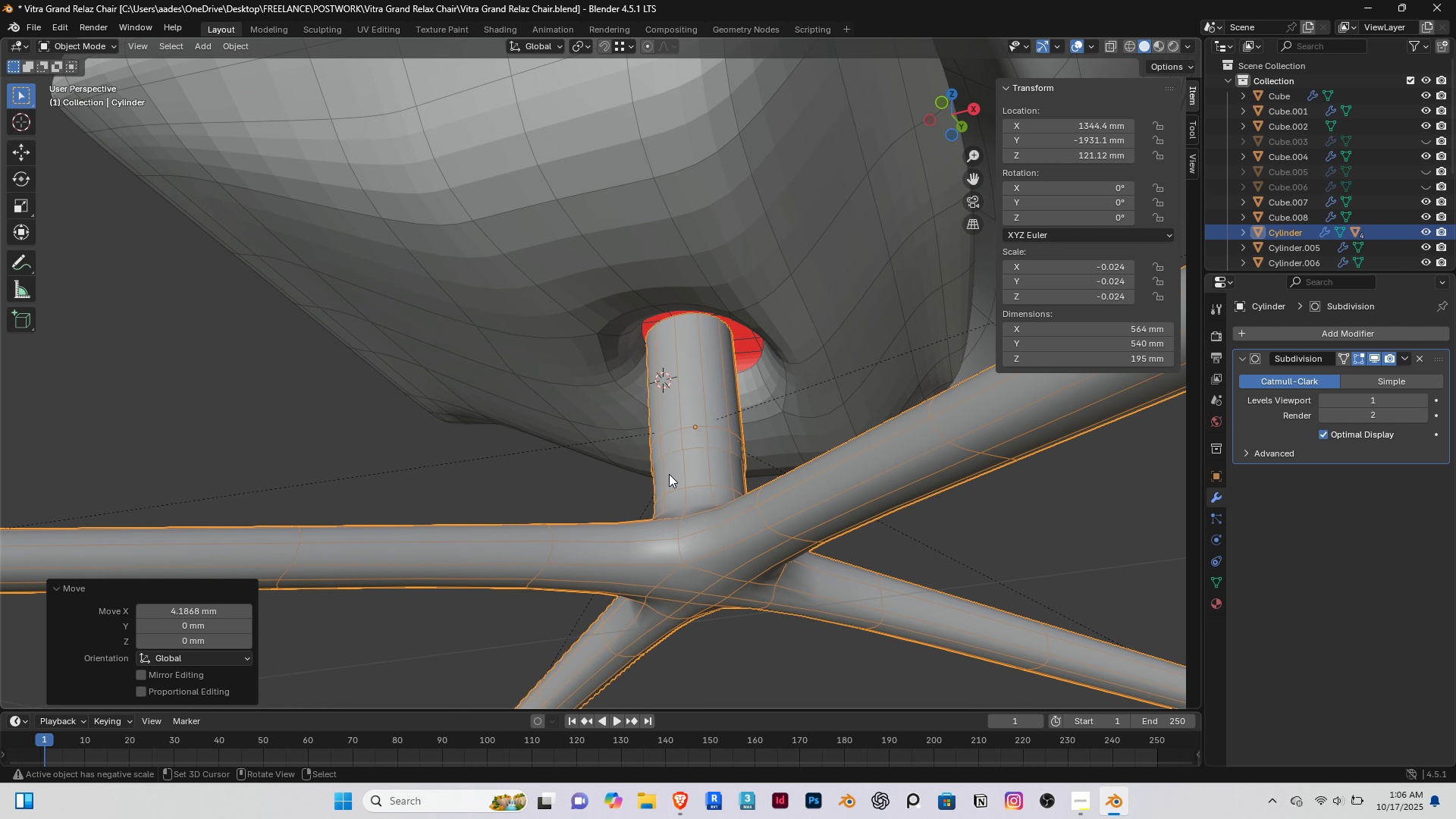 
key(Tab)
 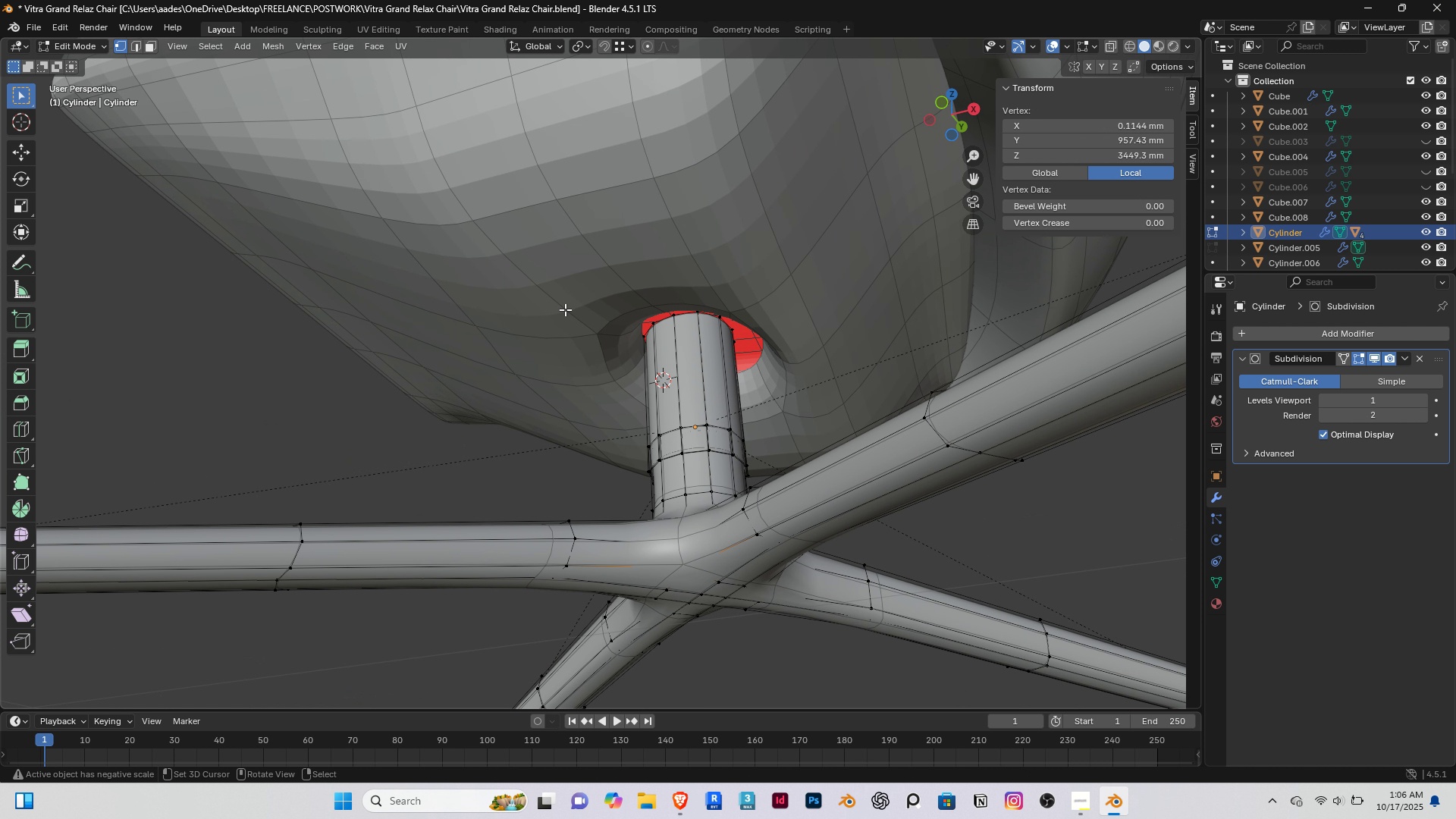 
left_click_drag(start_coordinate=[511, 262], to_coordinate=[799, 353])
 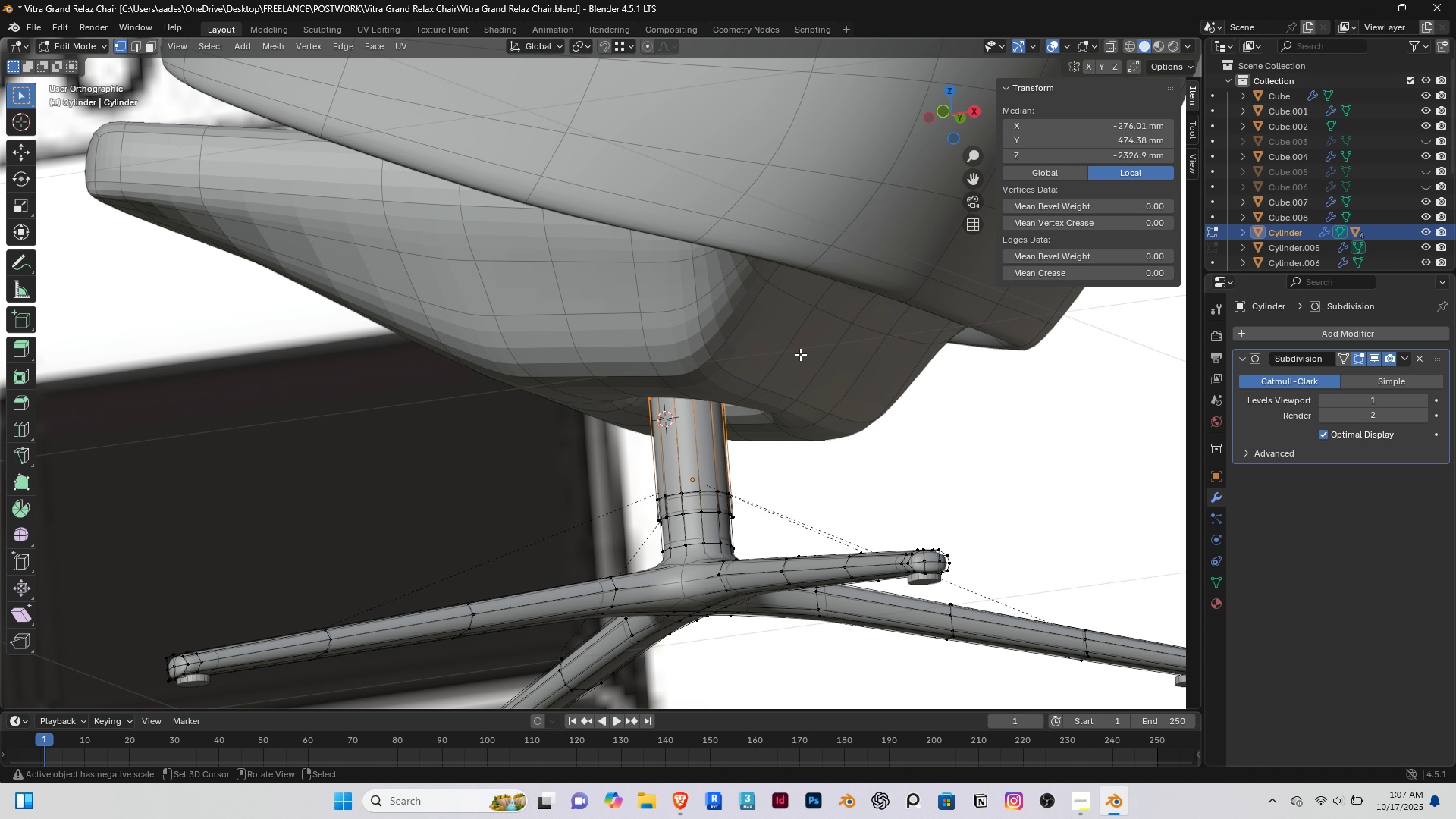 
type([Home][End]gz)
 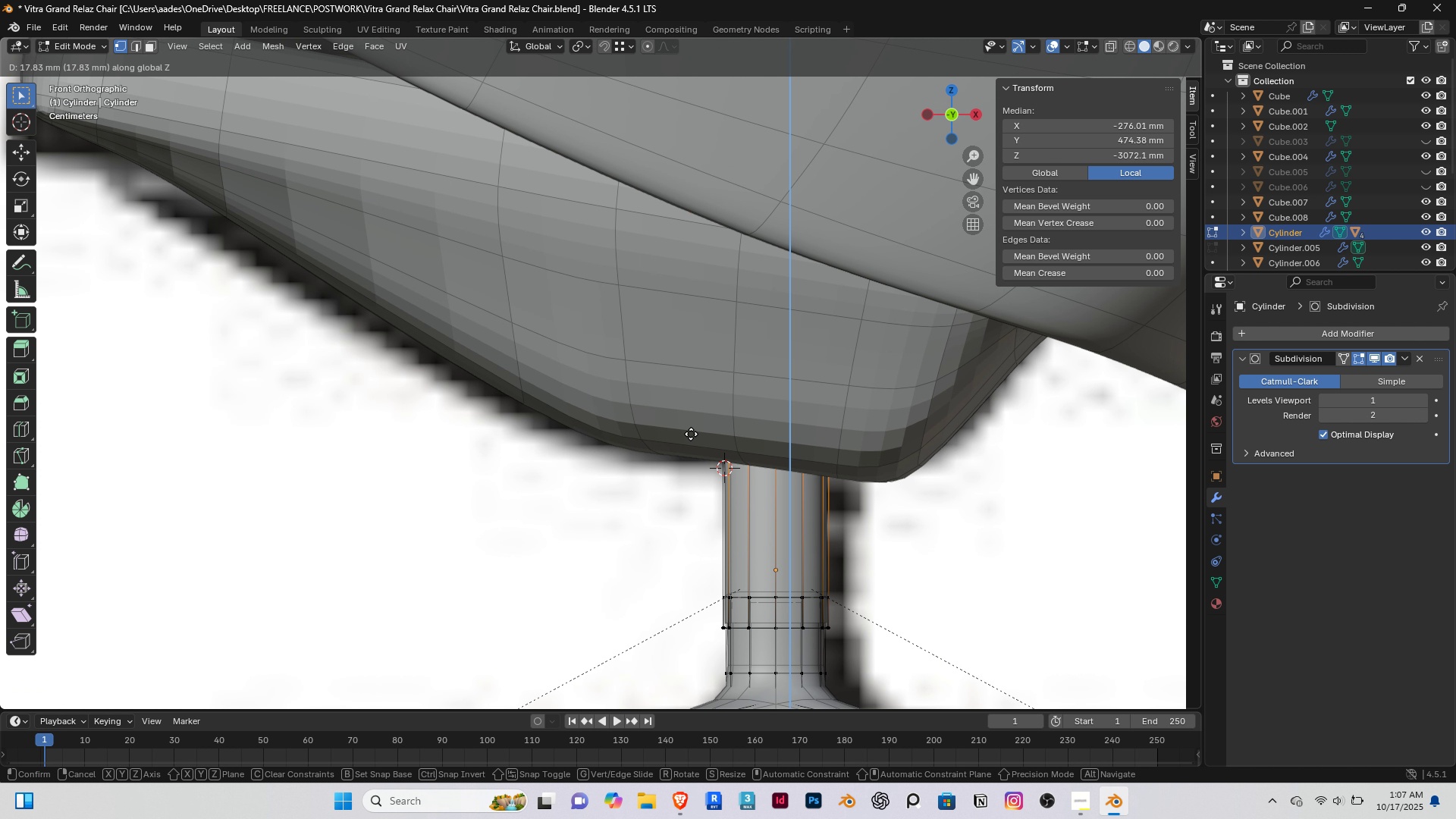 
scroll: coordinate [603, 477], scroll_direction: down, amount: 3.0
 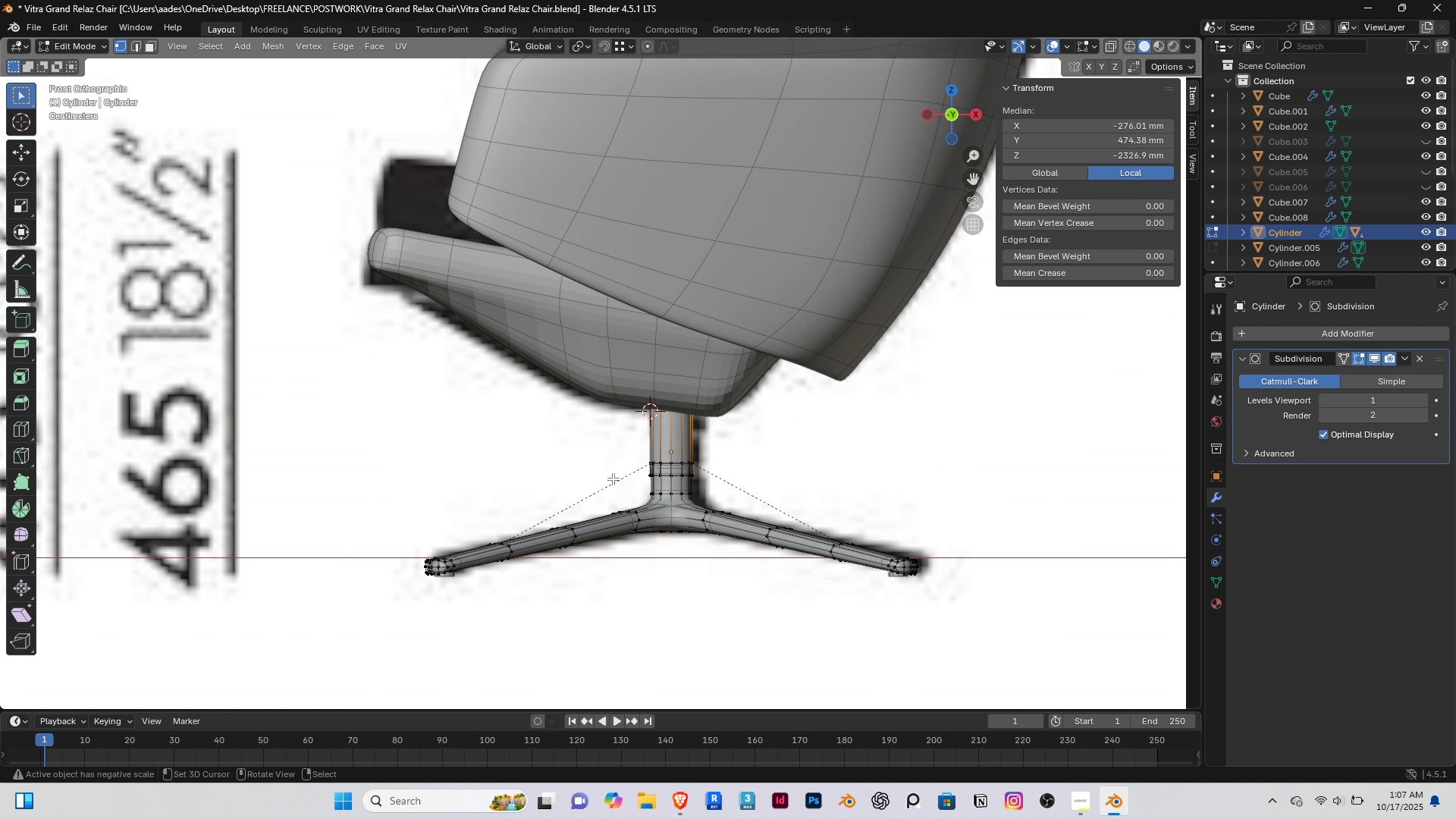 
scroll: coordinate [696, 483], scroll_direction: up, amount: 5.0
 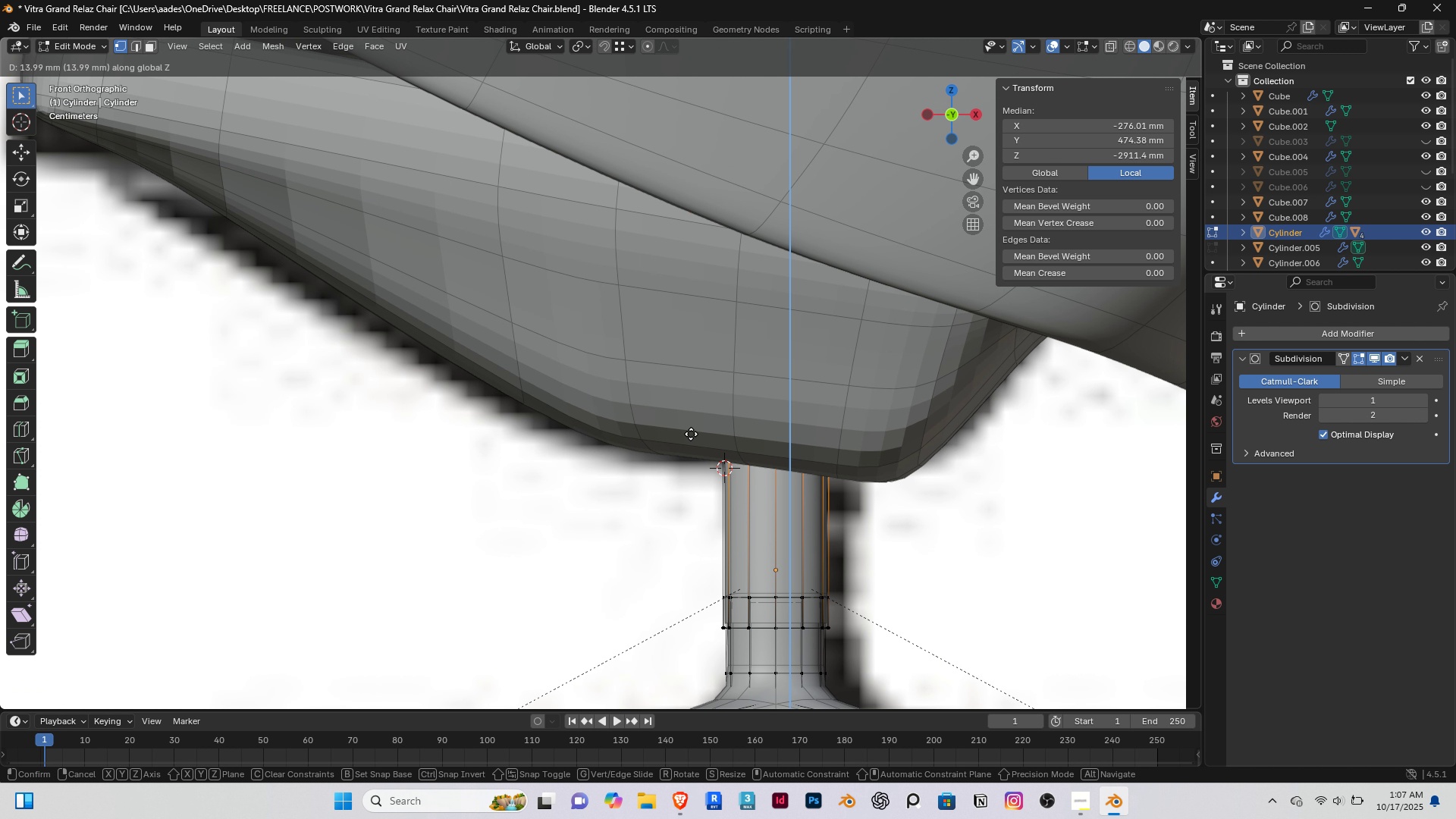 
left_click([694, 419])
 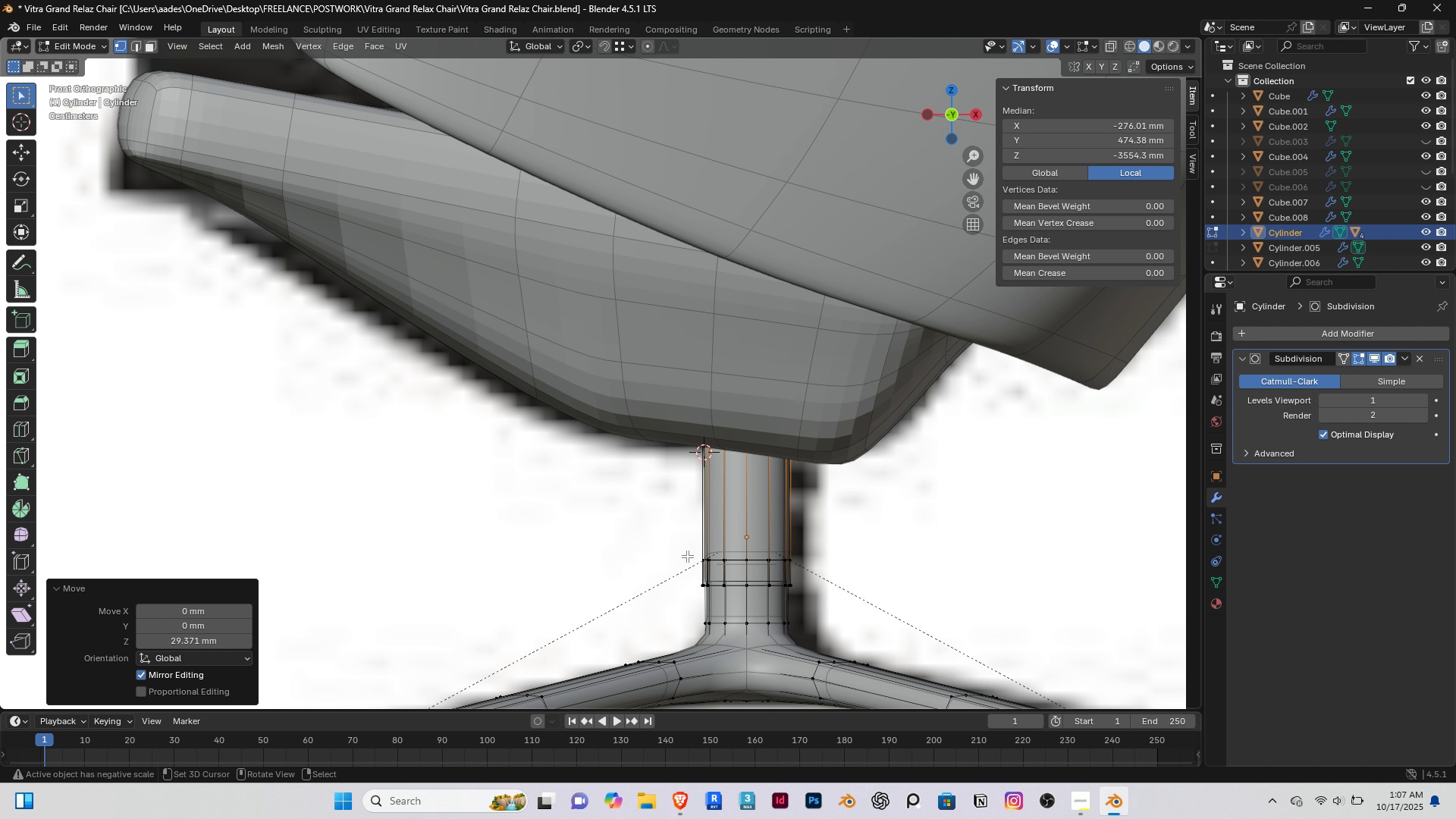 
scroll: coordinate [687, 556], scroll_direction: down, amount: 4.0
 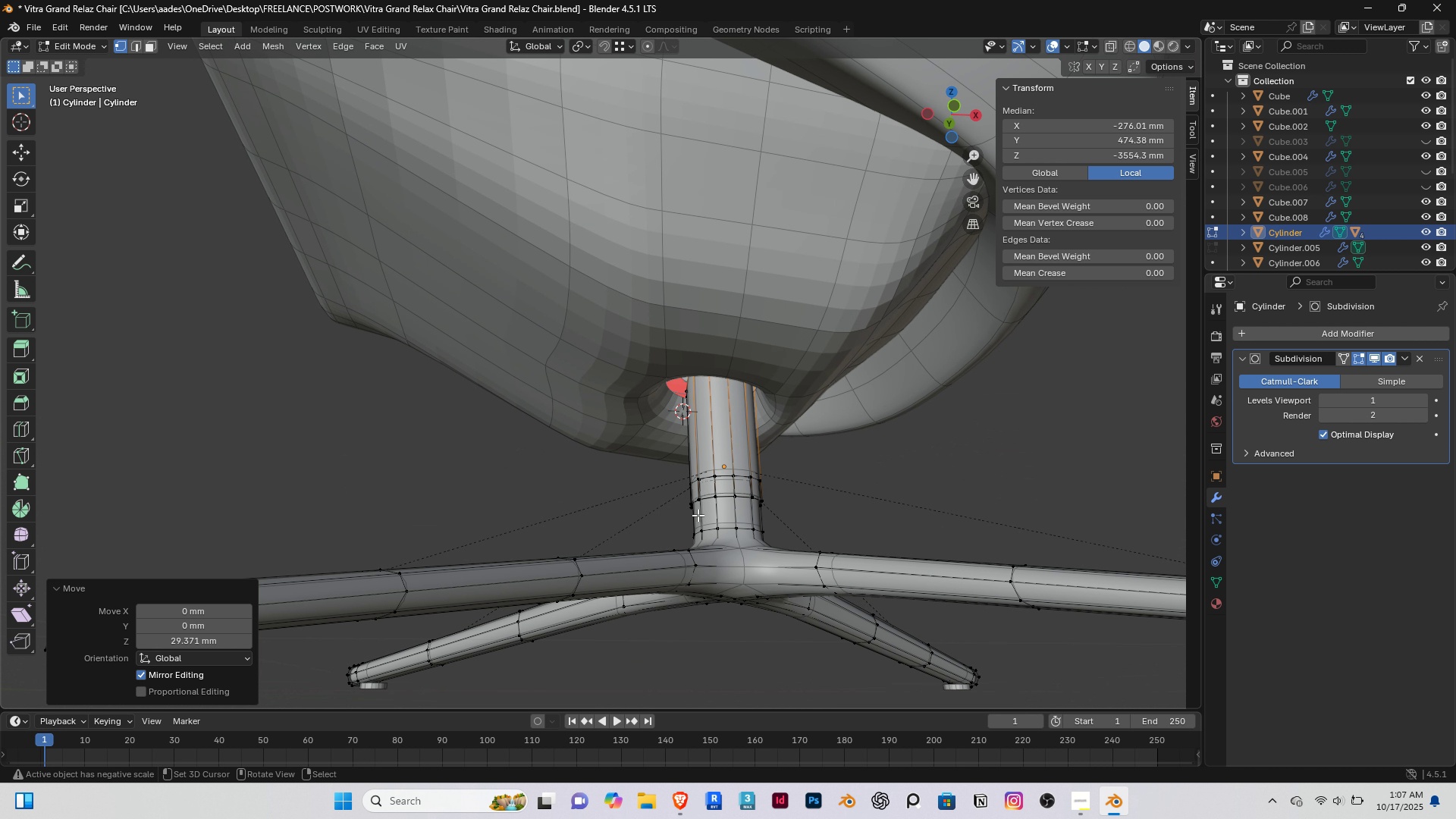 
key(Tab)
 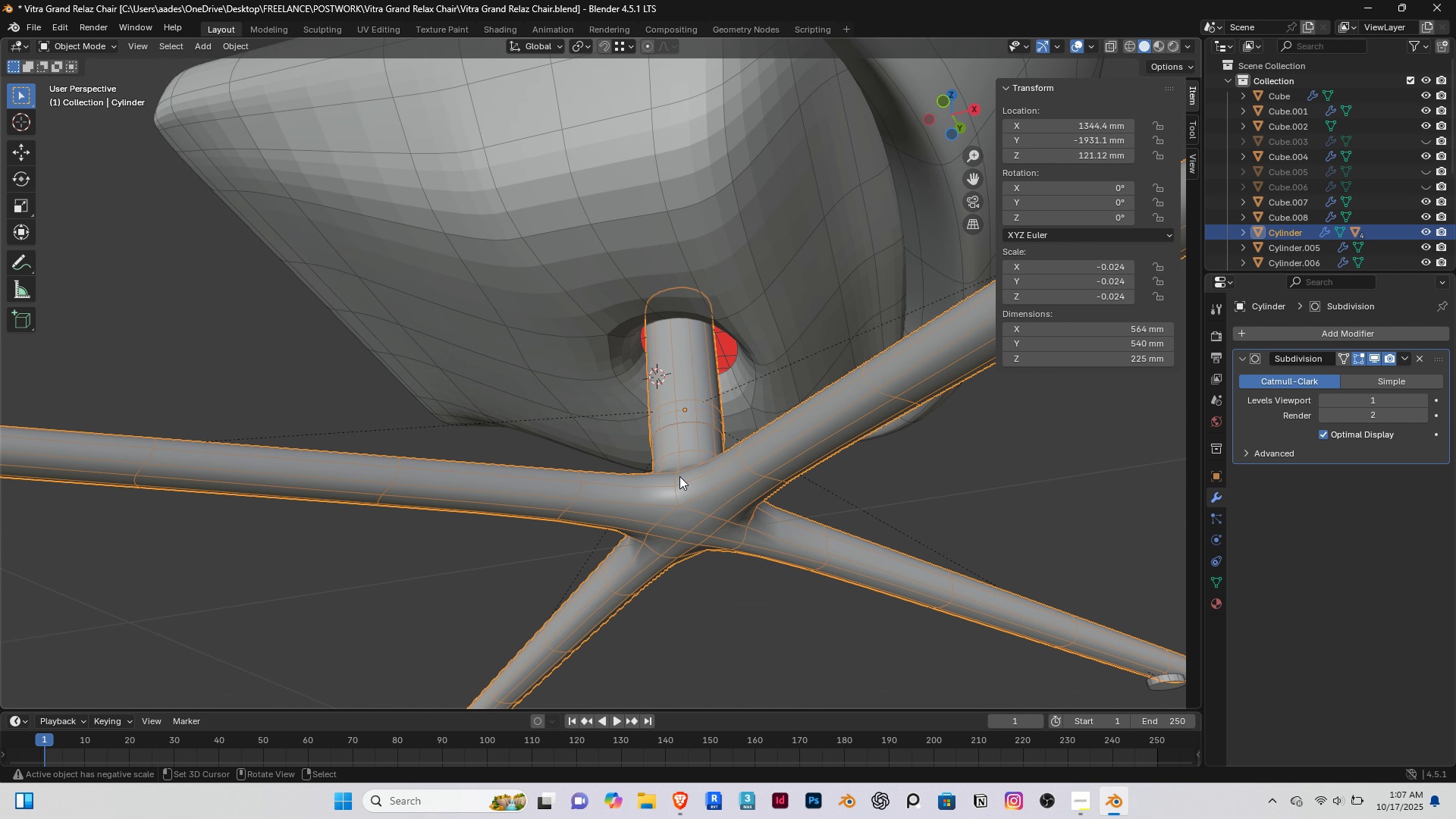 
scroll: coordinate [682, 453], scroll_direction: up, amount: 1.0
 